 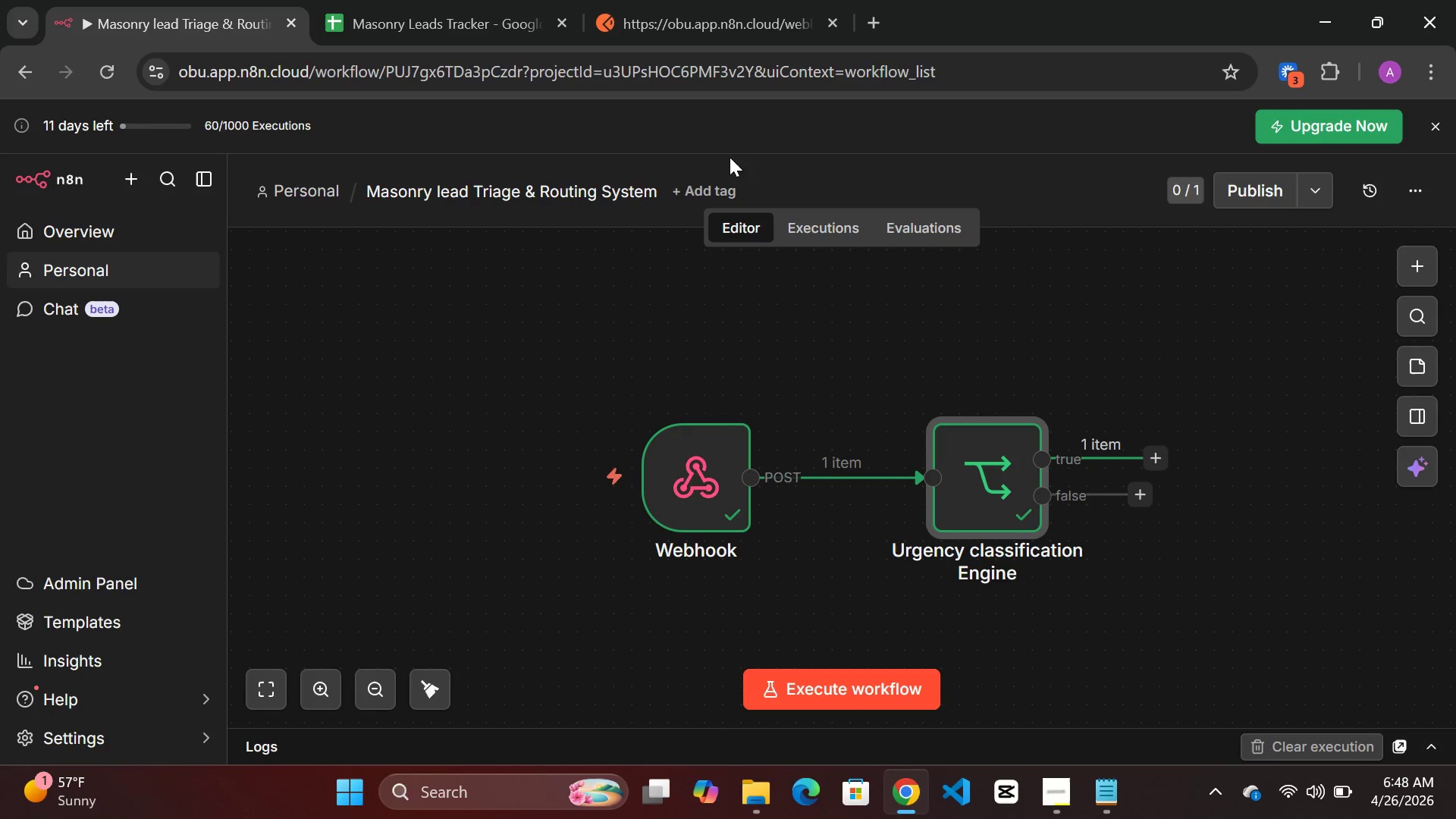 
left_click_drag(start_coordinate=[677, 462], to_coordinate=[520, 438])
 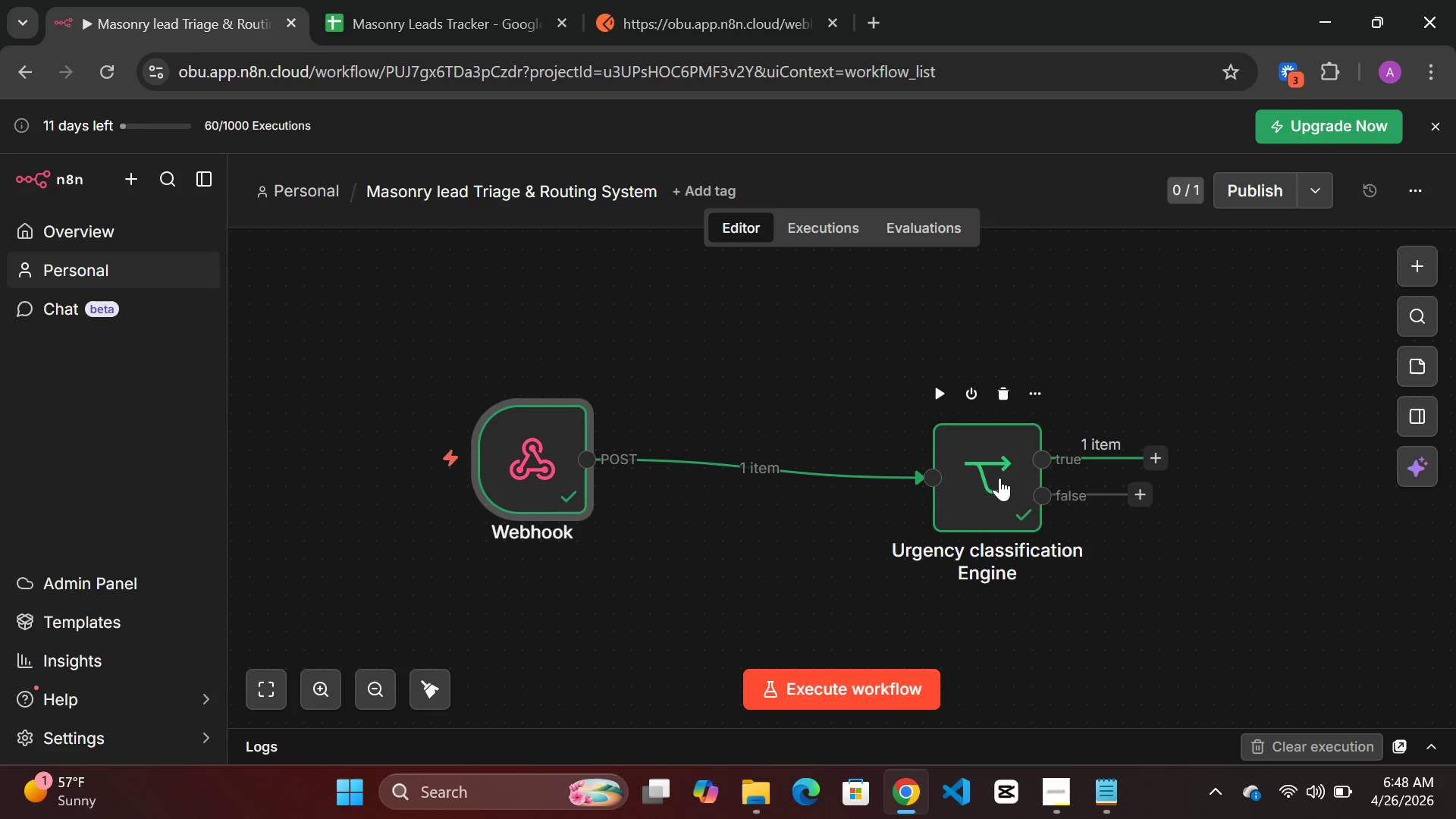 
left_click_drag(start_coordinate=[996, 478], to_coordinate=[808, 454])
 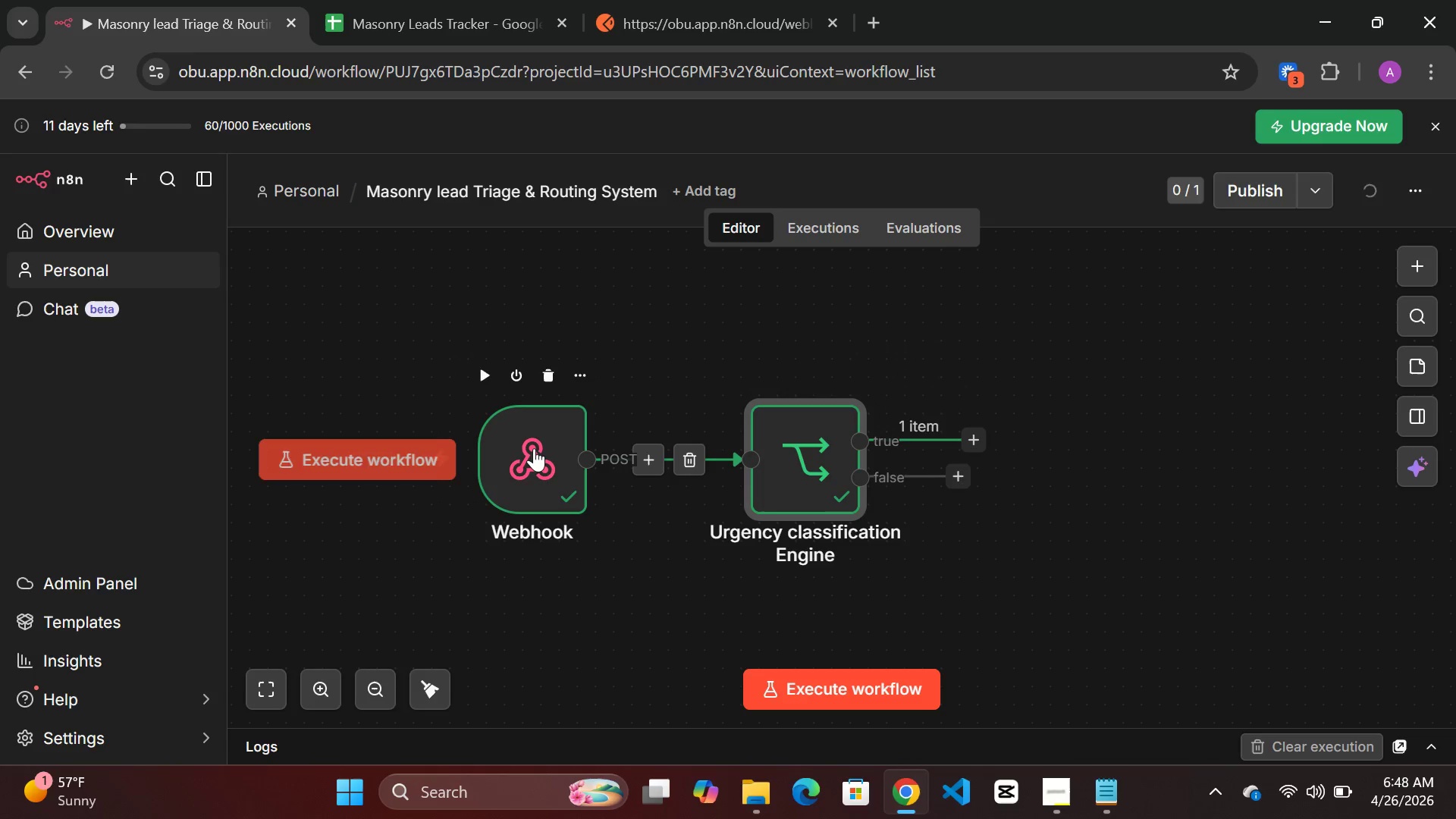 
left_click_drag(start_coordinate=[534, 448], to_coordinate=[486, 448])
 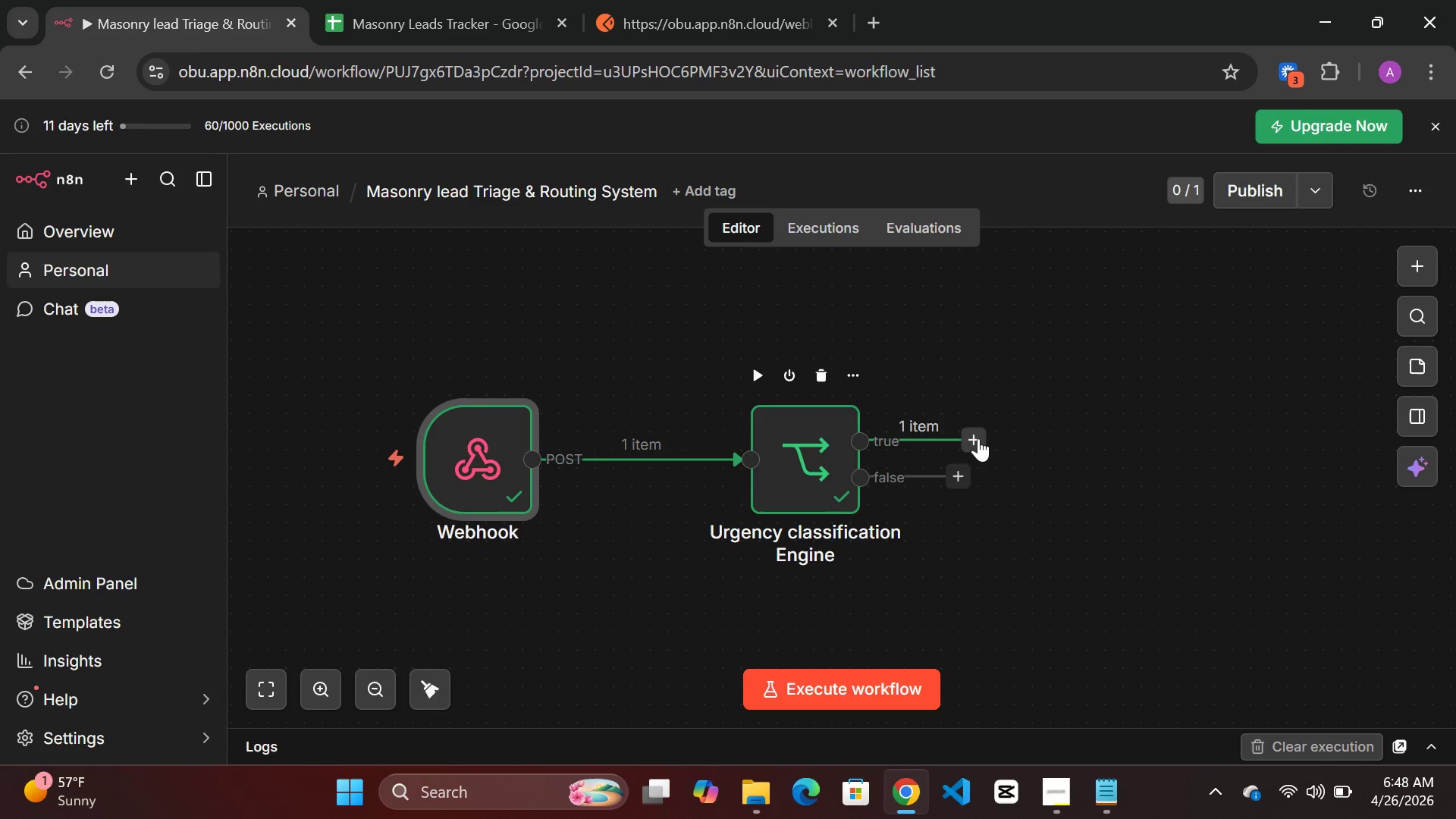 
left_click([977, 438])
 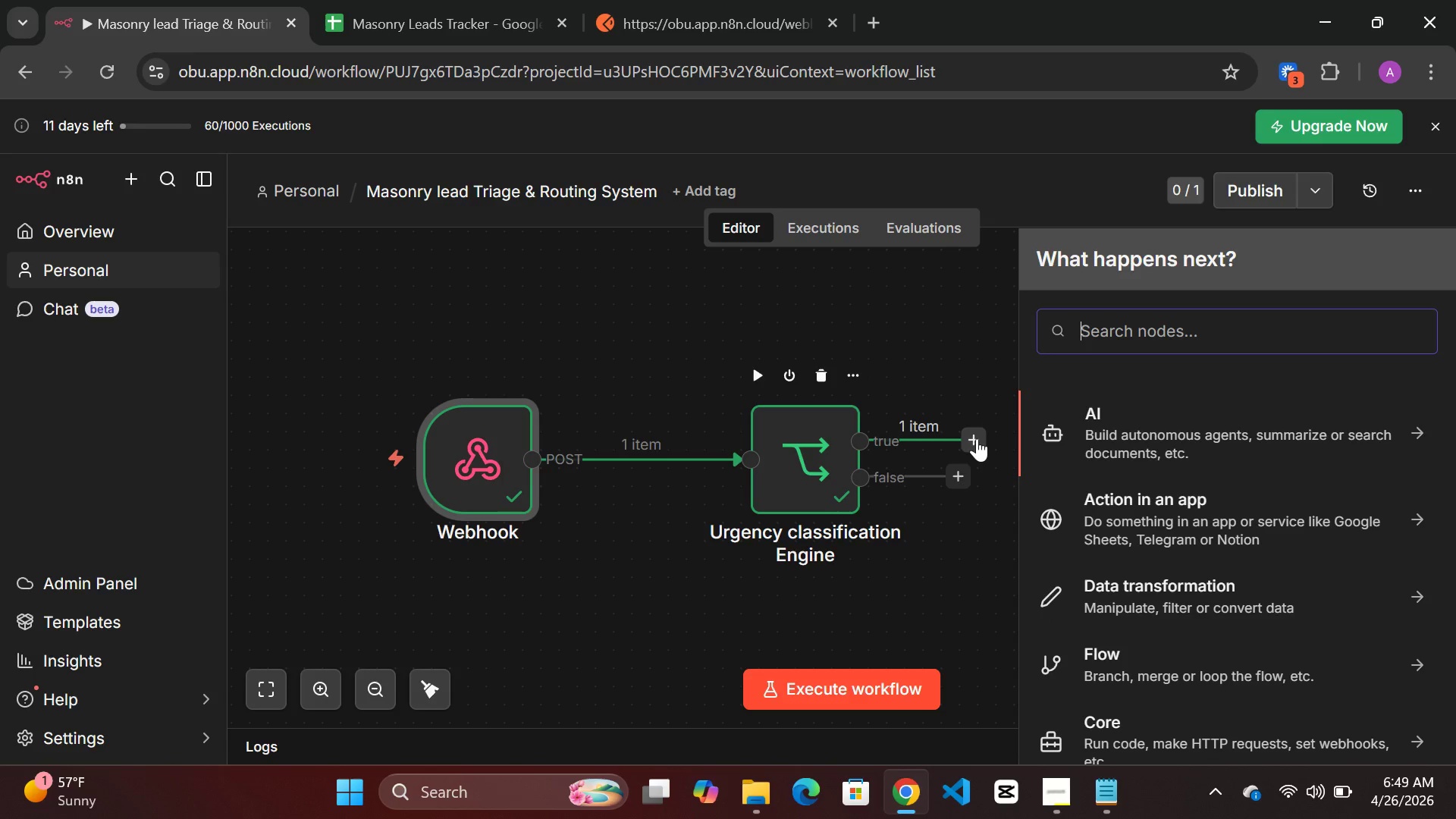 
wait(24.27)
 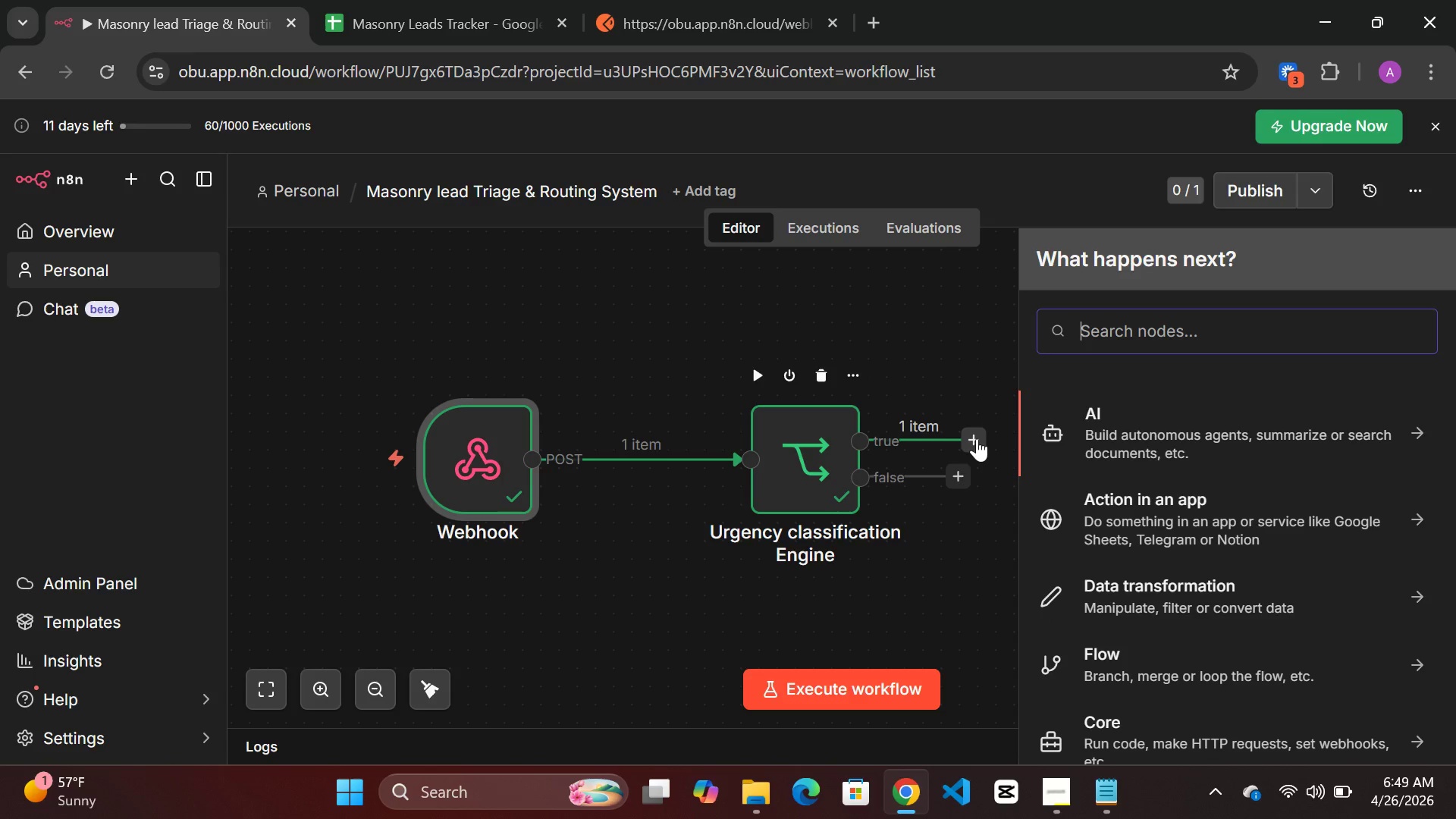 
type(goog)
 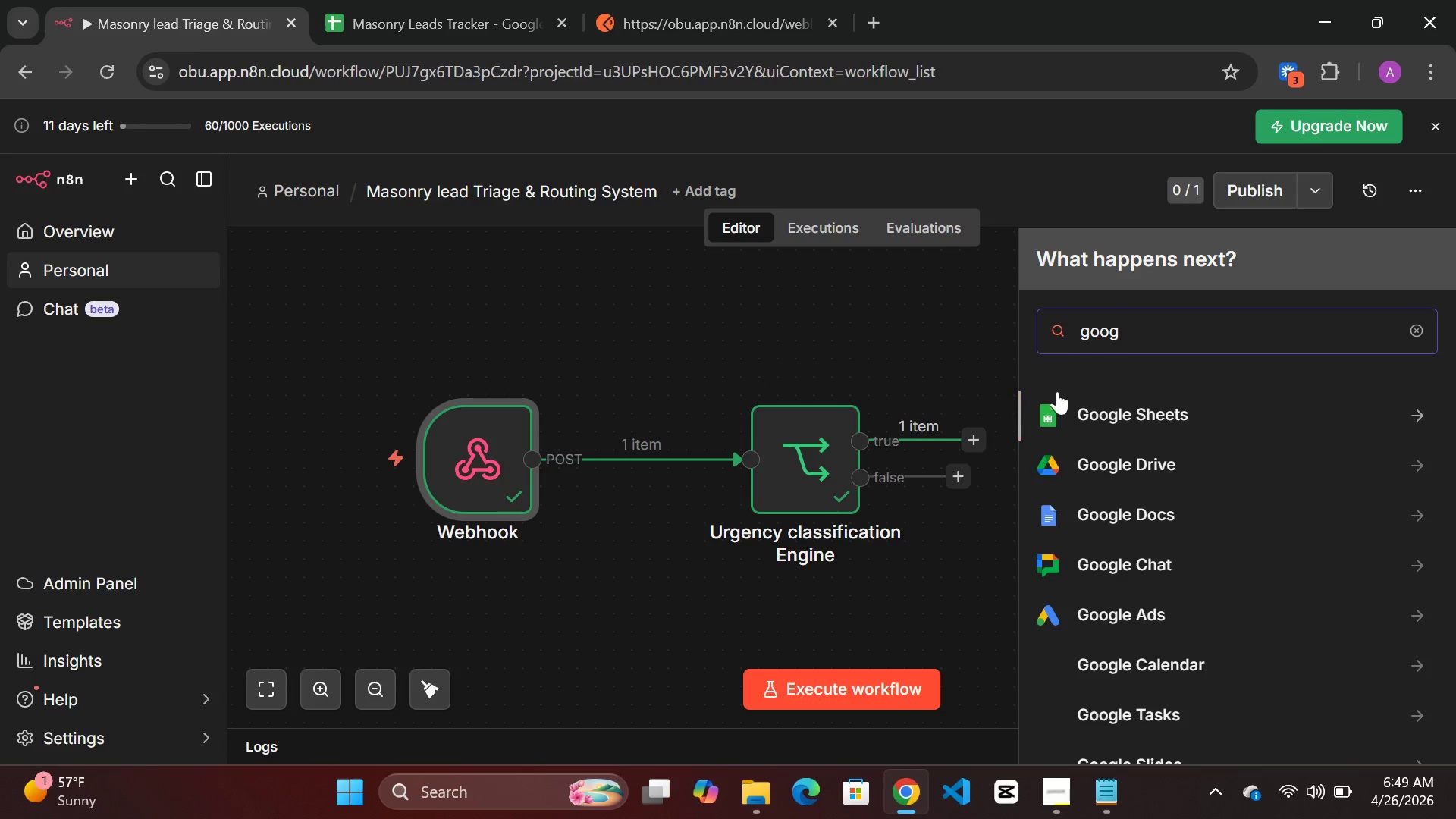 
left_click([1126, 412])
 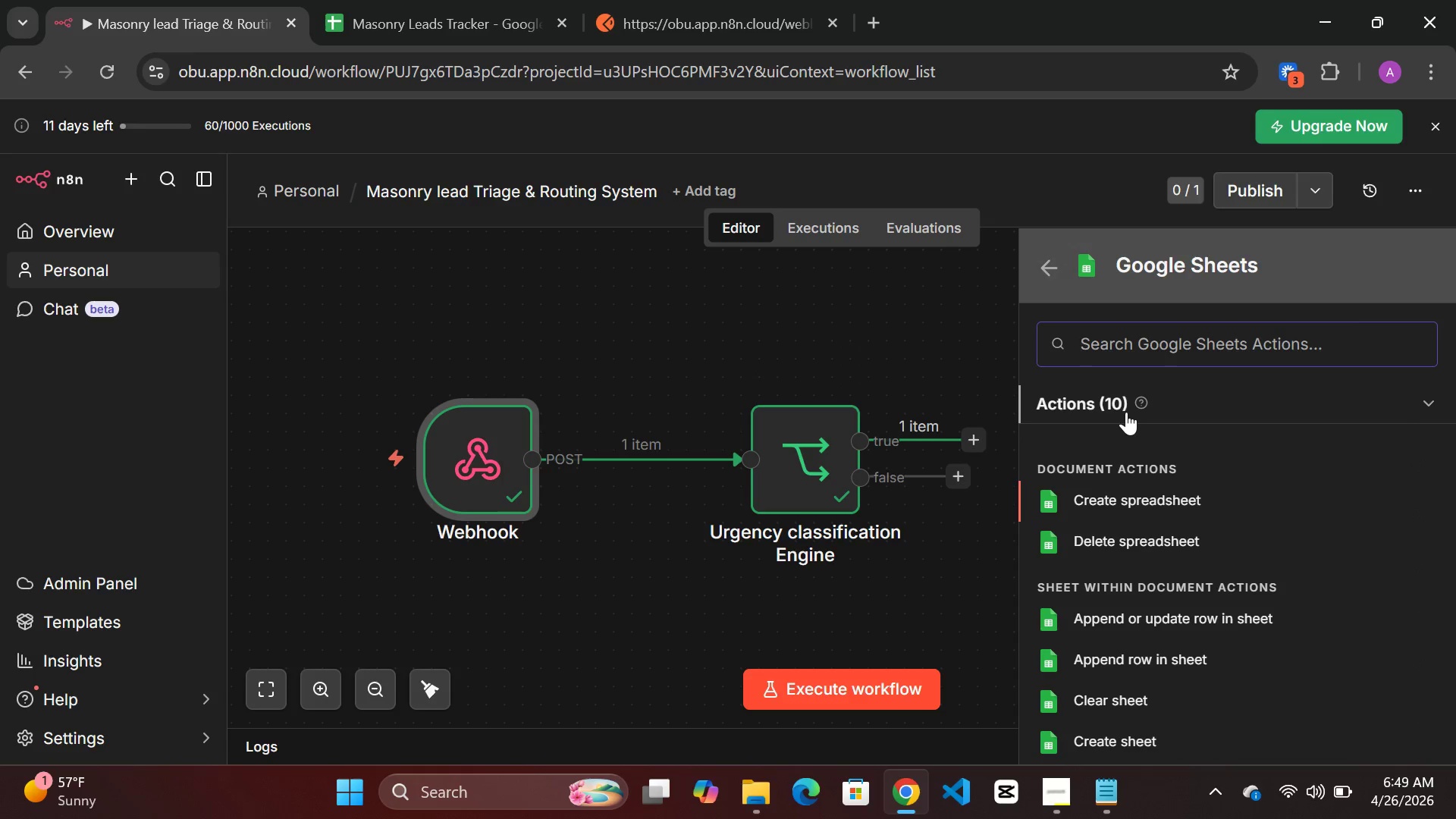 
wait(6.55)
 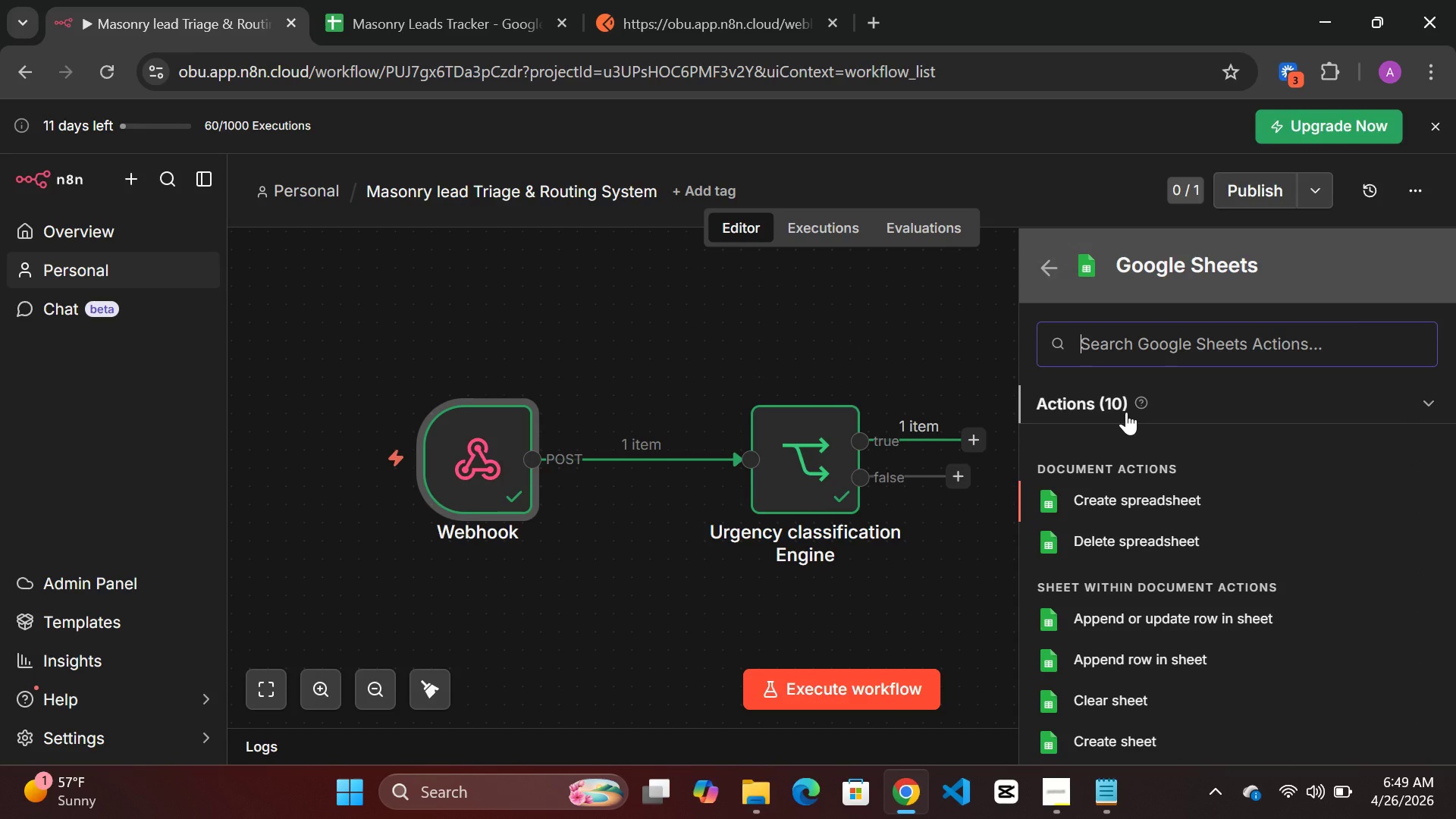 
type(appe)
 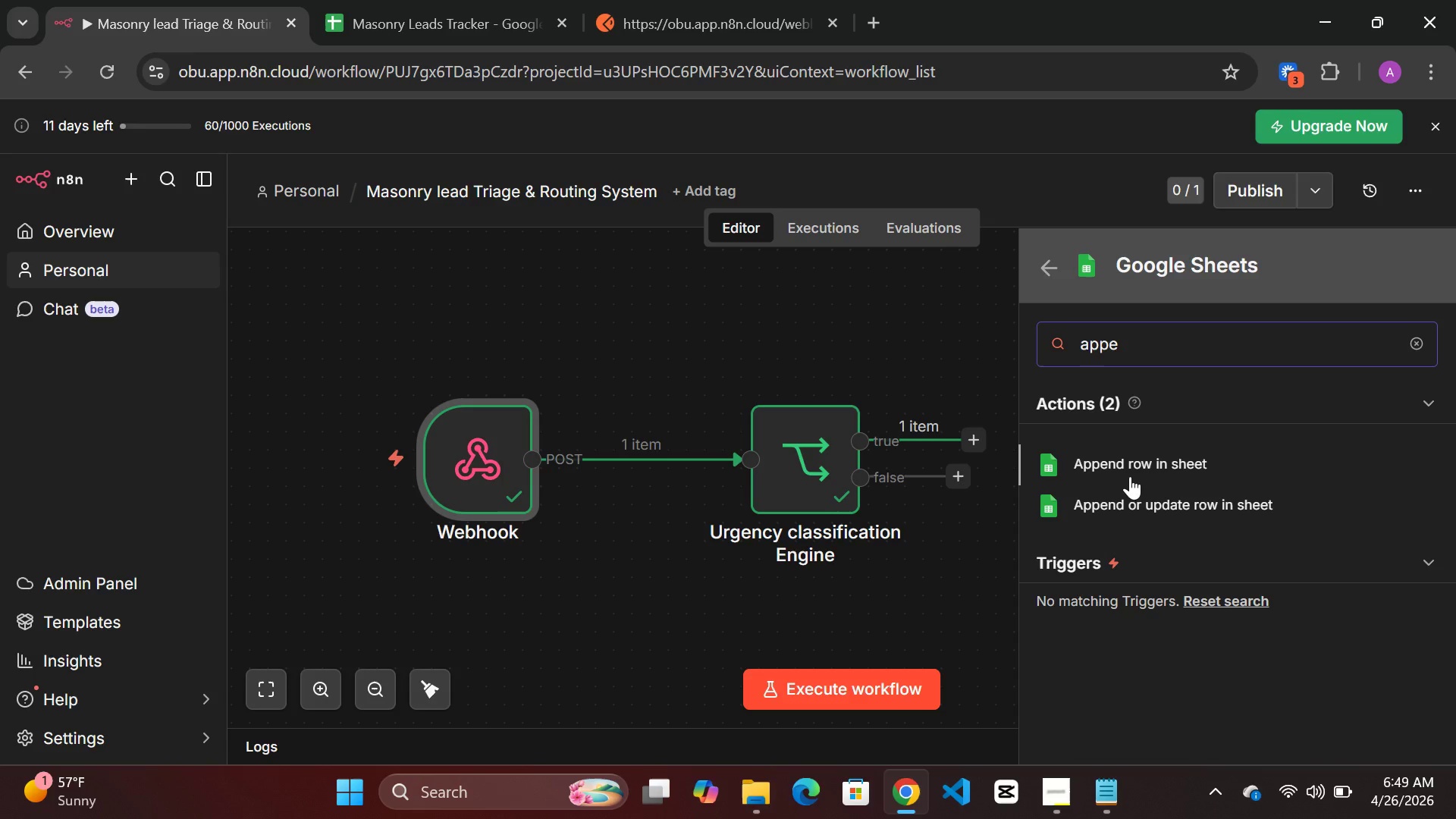 
left_click([1125, 455])
 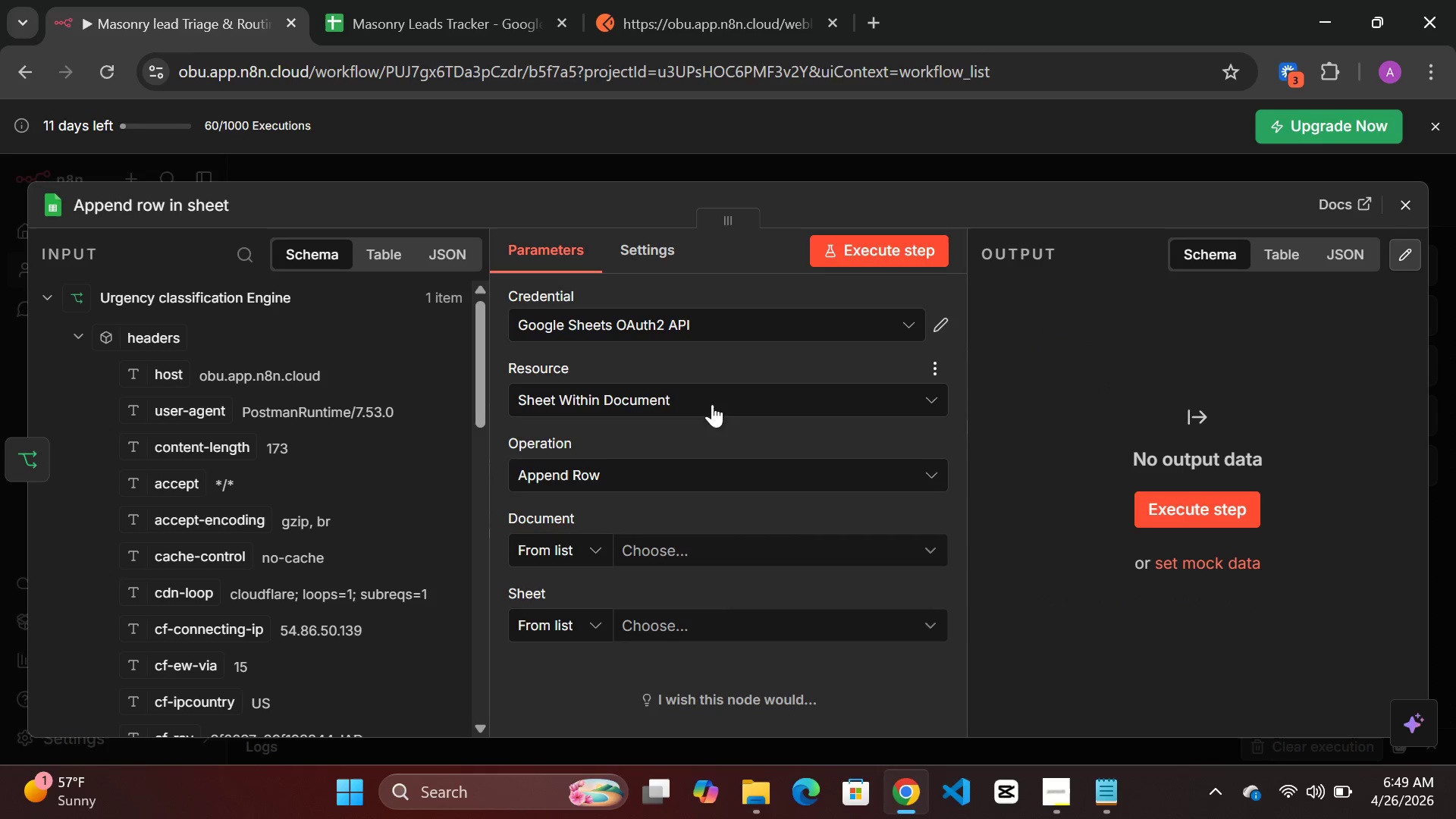 
wait(8.0)
 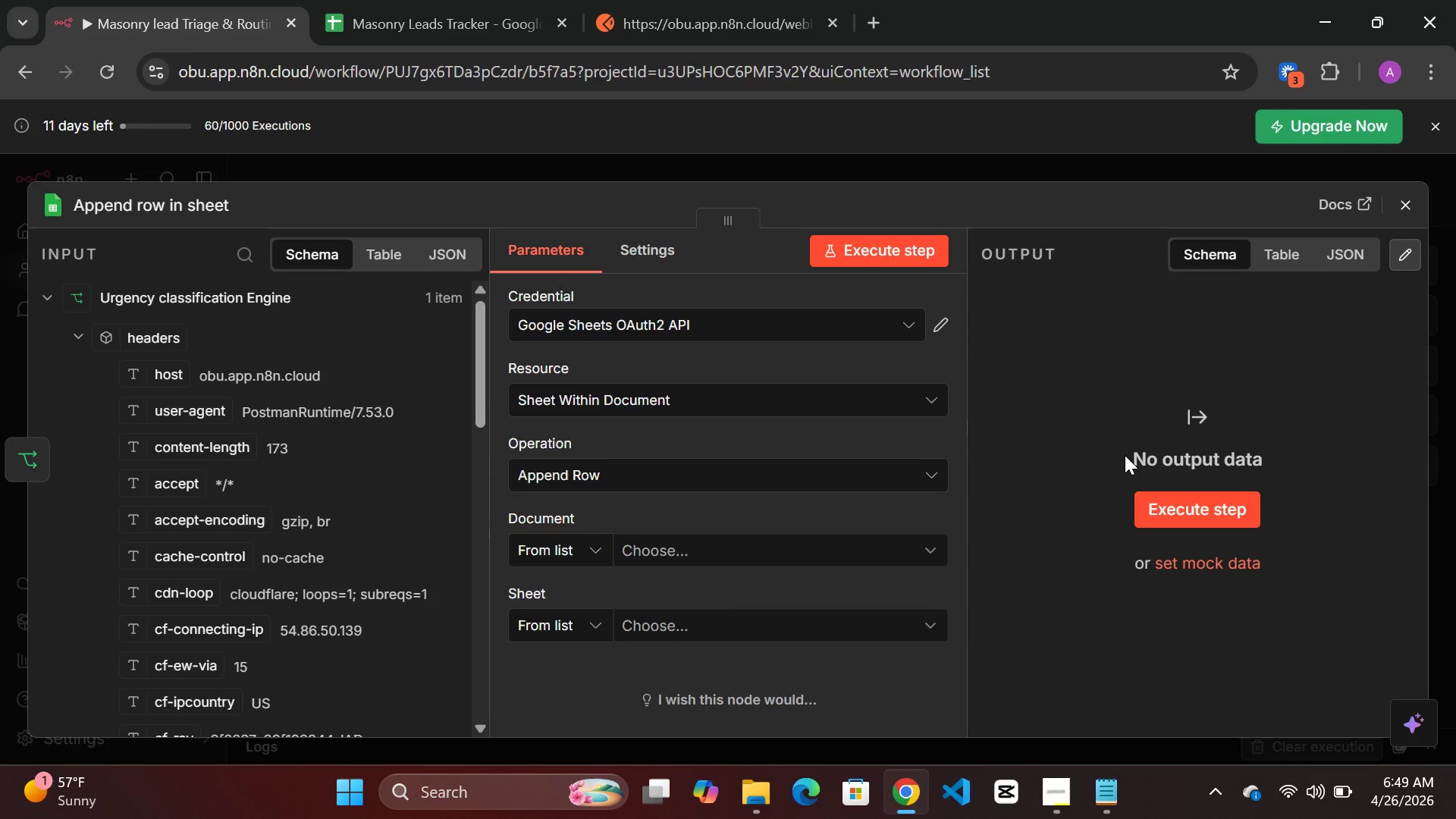 
left_click([703, 549])
 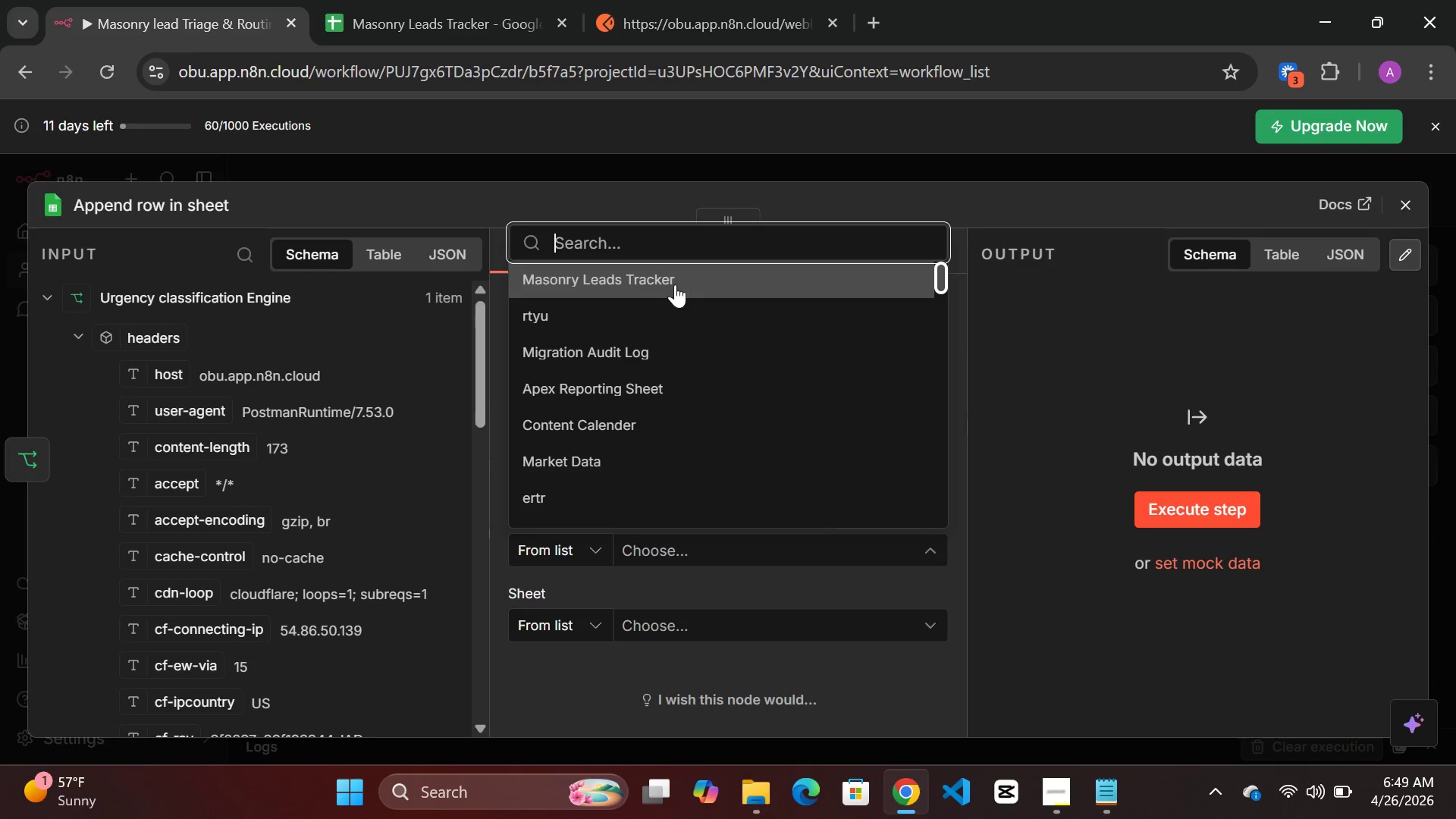 
wait(7.66)
 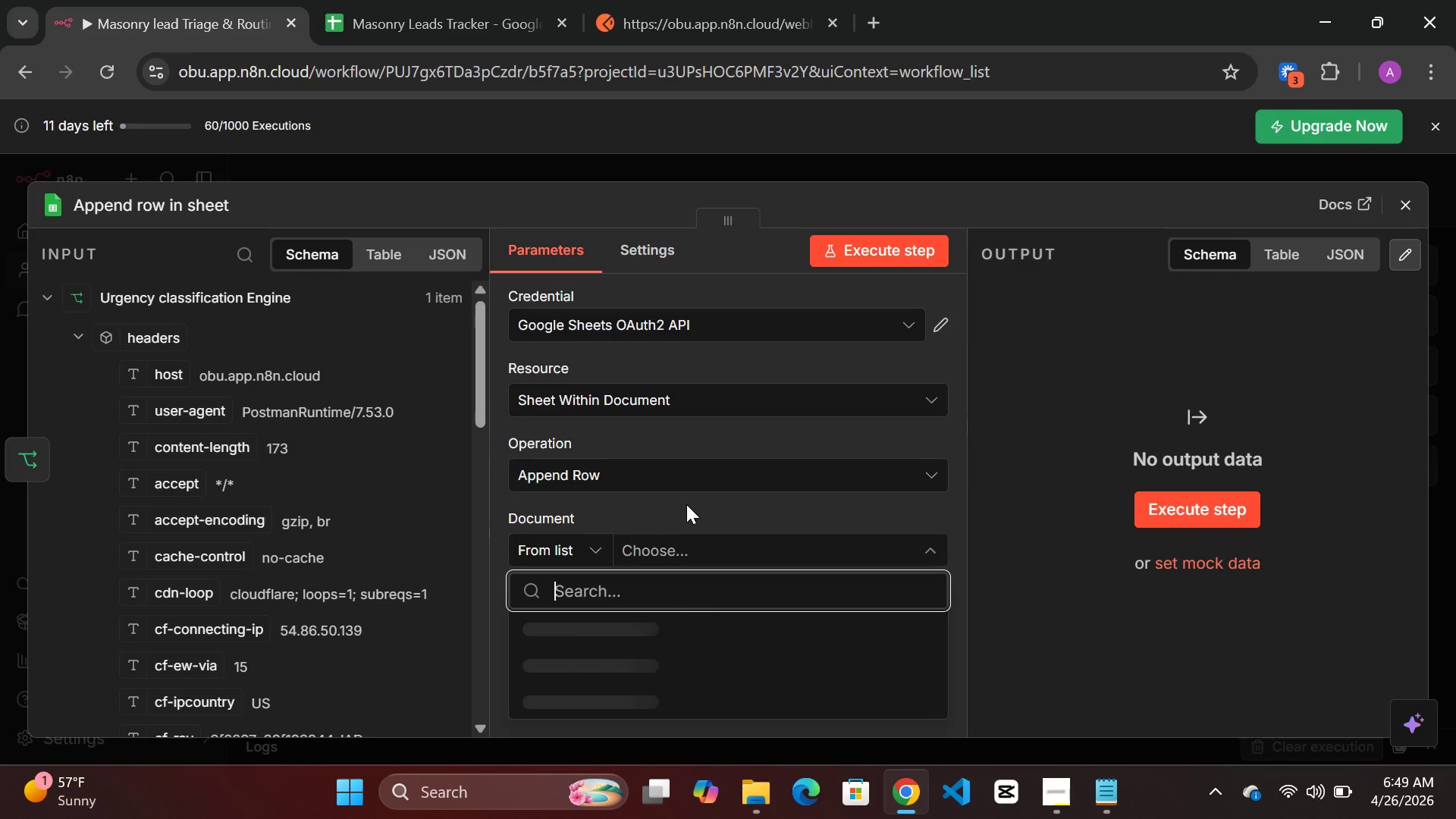 
left_click([675, 284])
 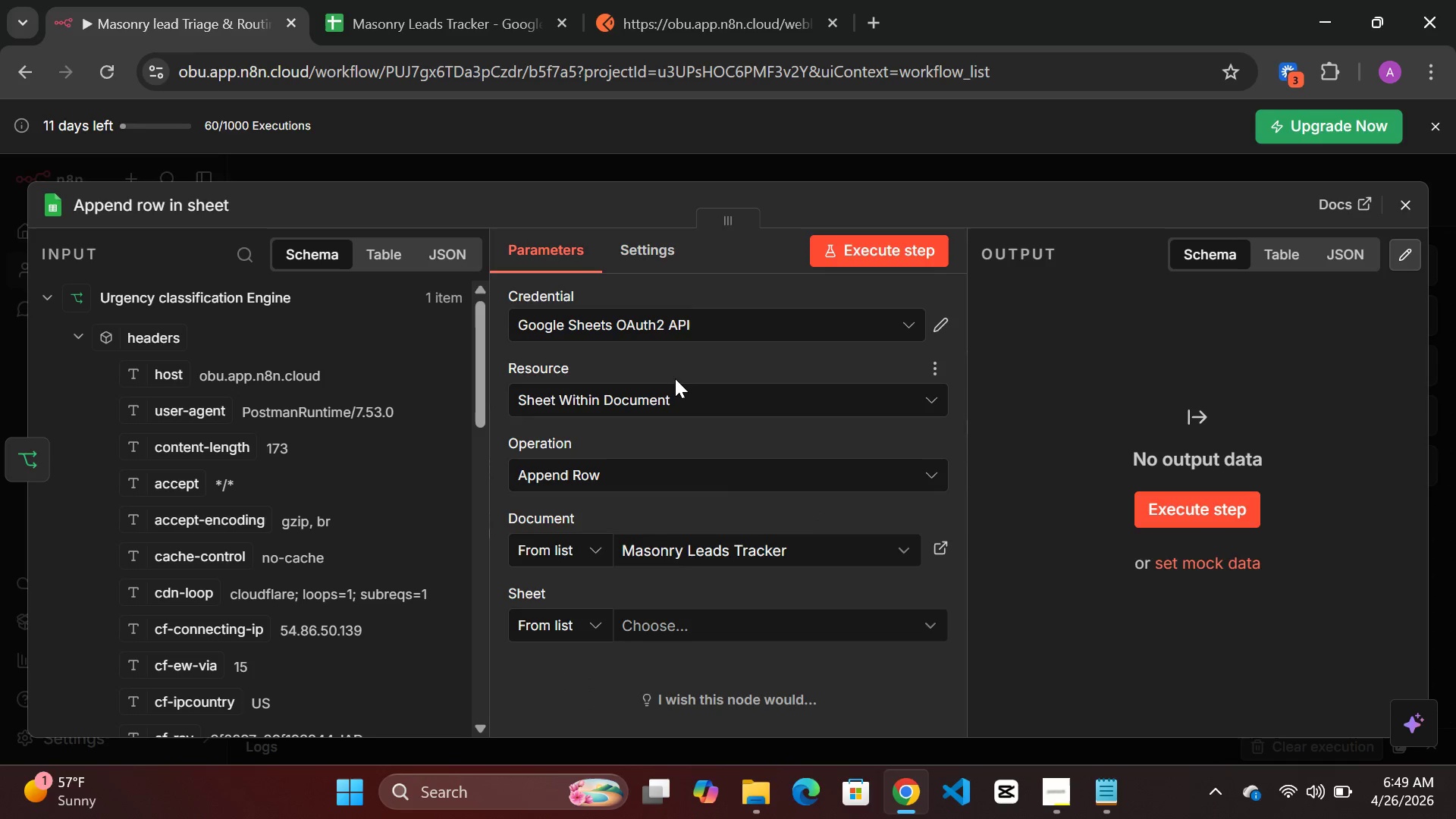 
scroll: coordinate [675, 378], scroll_direction: down, amount: 1.0
 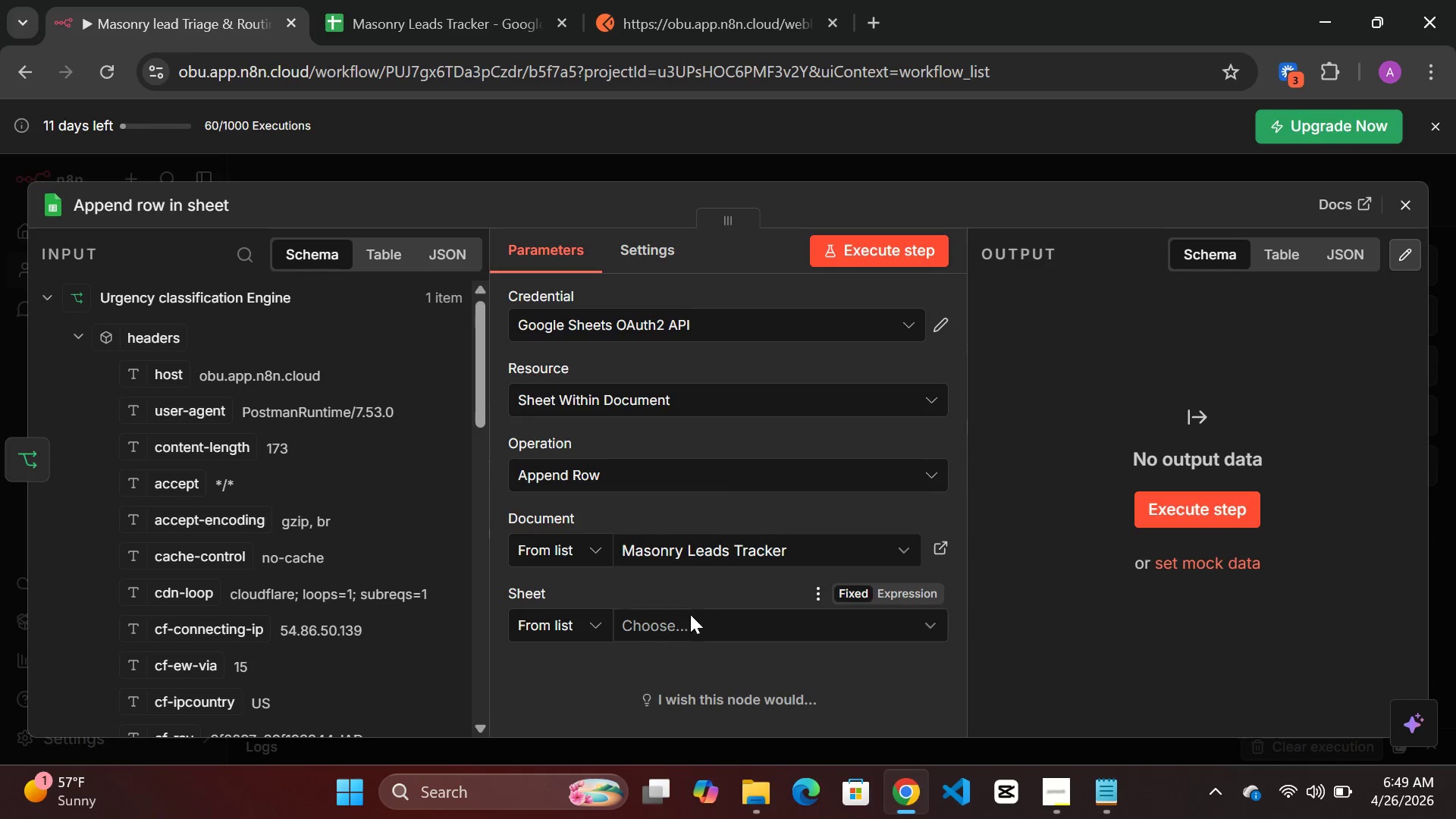 
left_click([680, 626])
 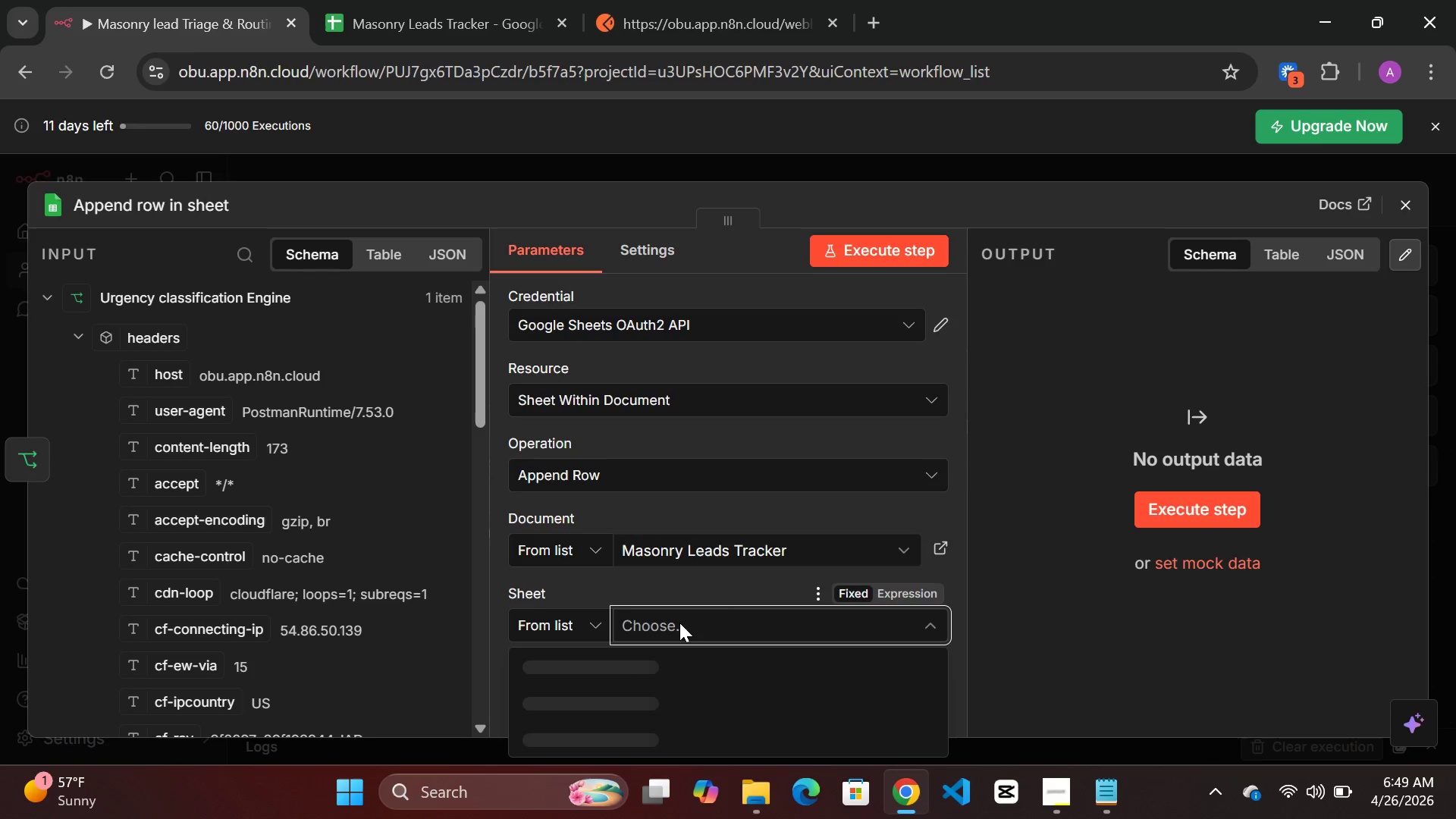 
wait(9.14)
 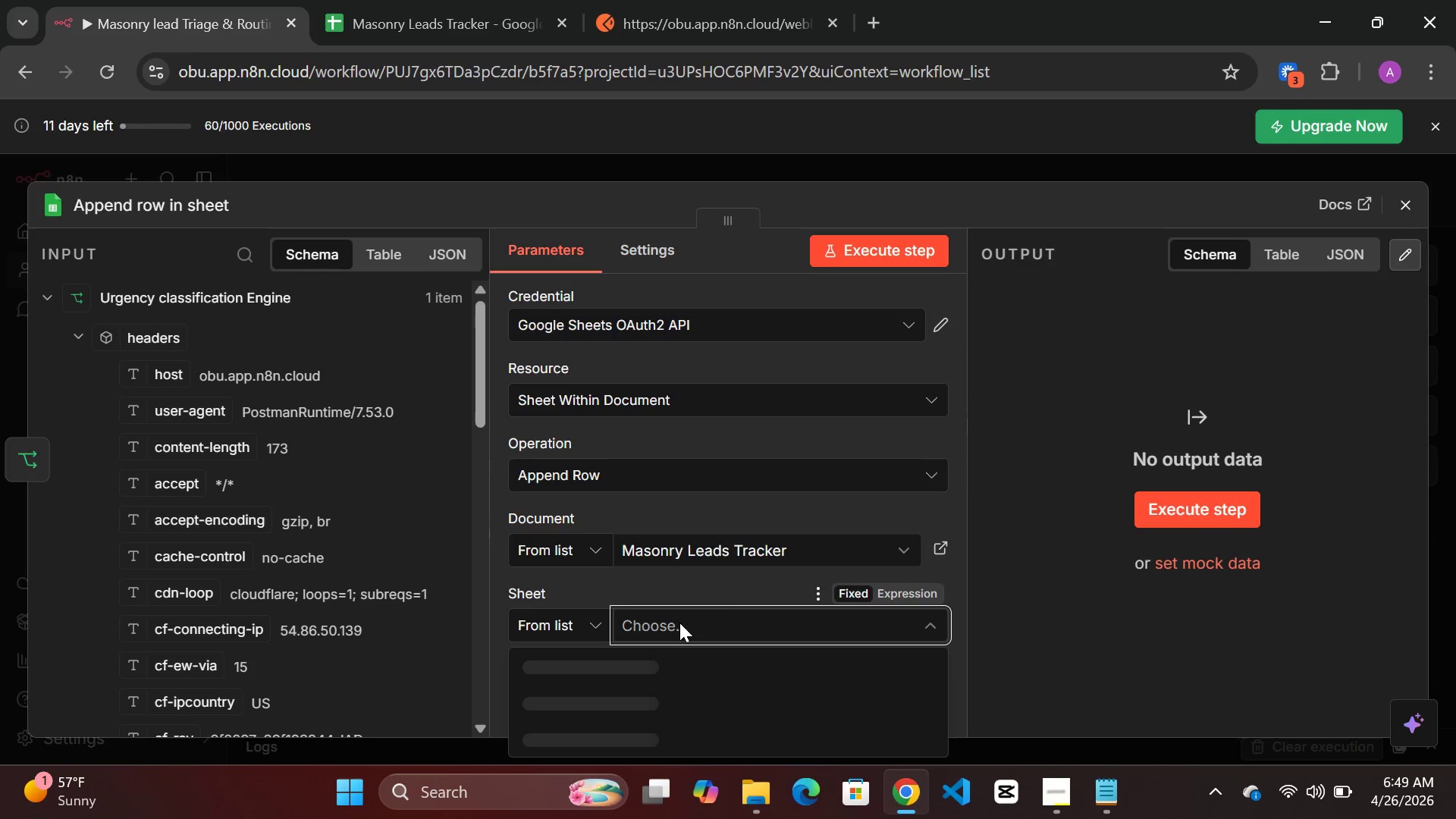 
left_click([662, 665])
 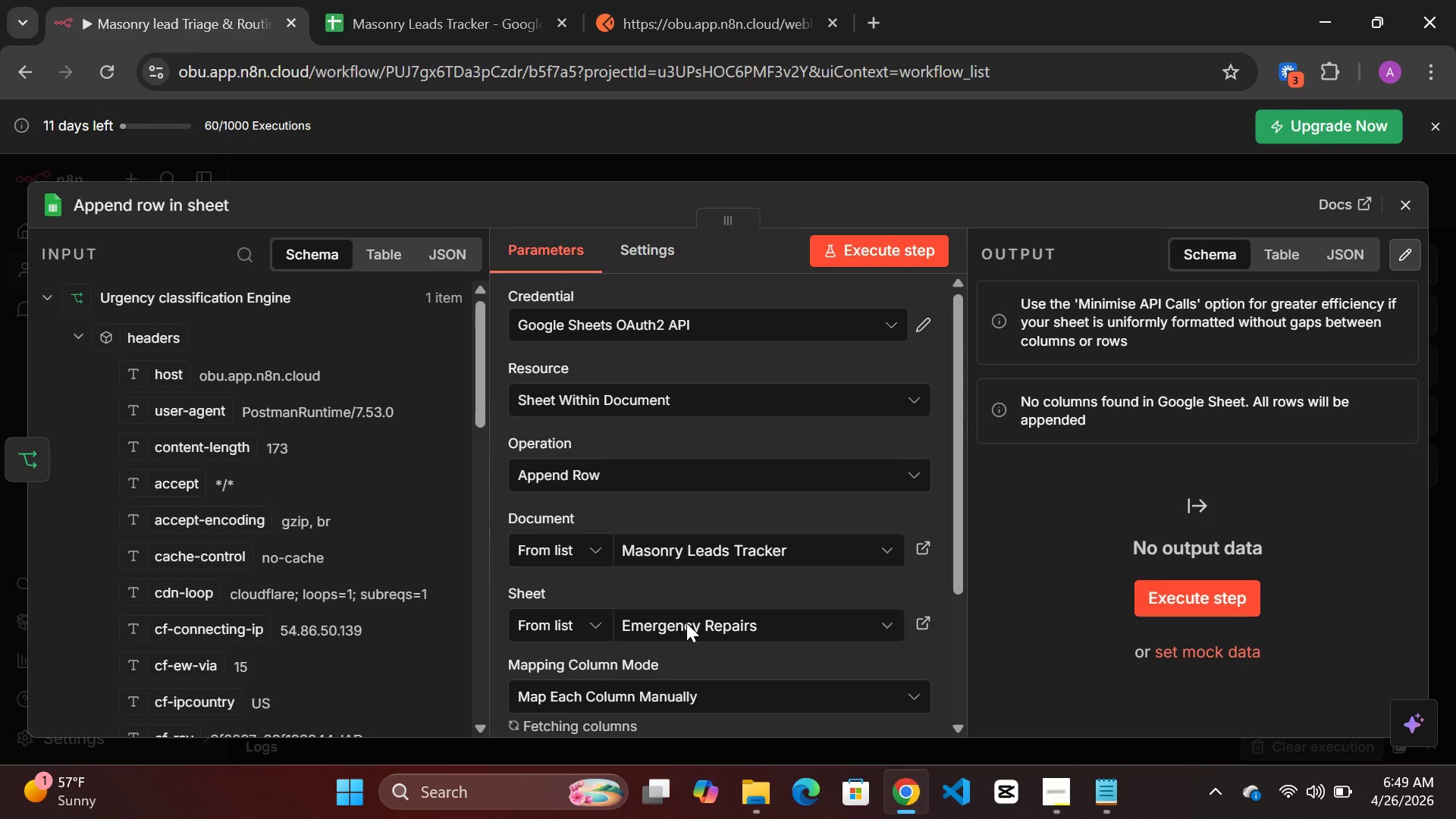 
scroll: coordinate [419, 573], scroll_direction: down, amount: 13.0
 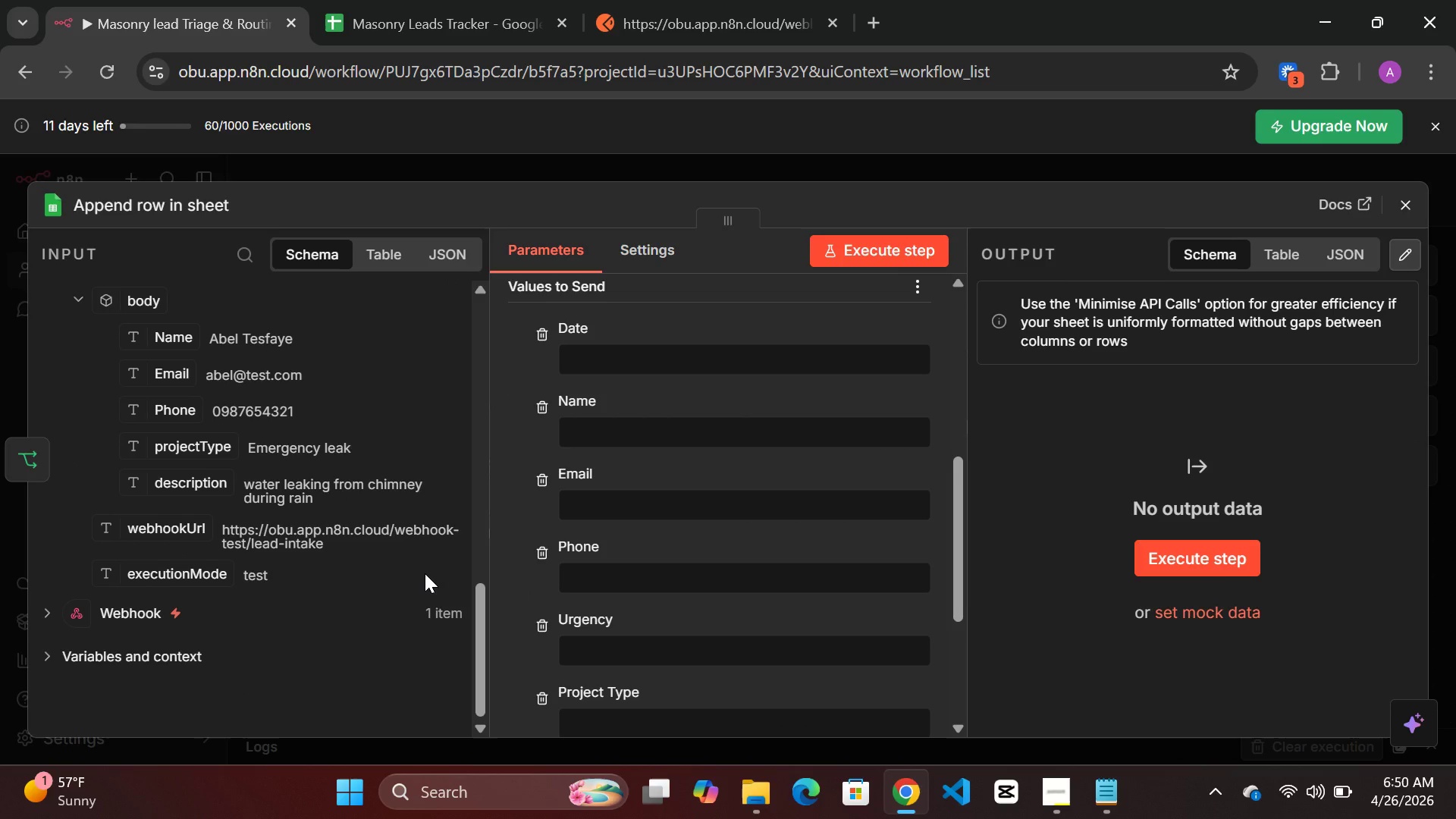 
wait(8.42)
 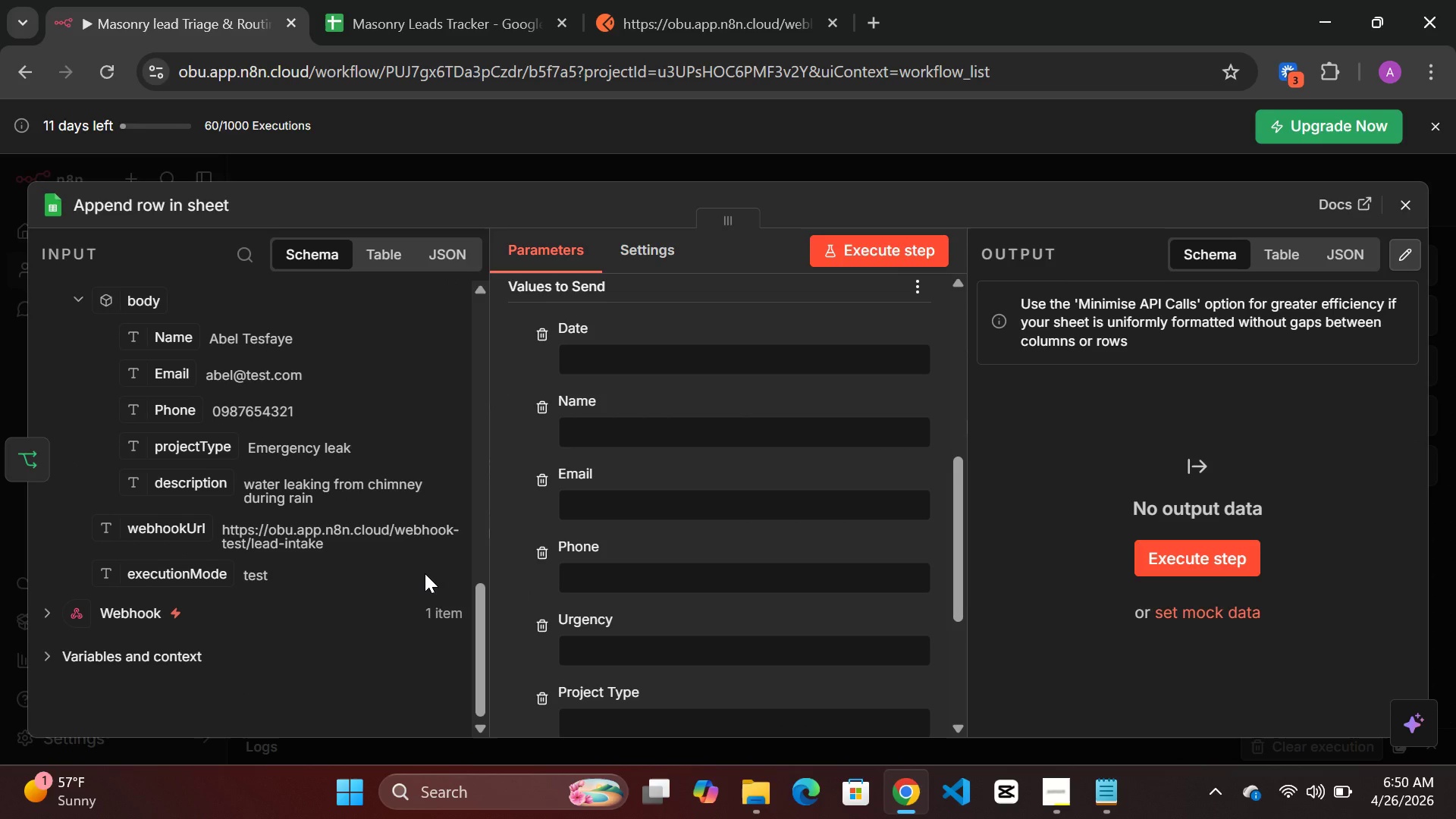 
scroll: coordinate [331, 586], scroll_direction: none, amount: 0.0
 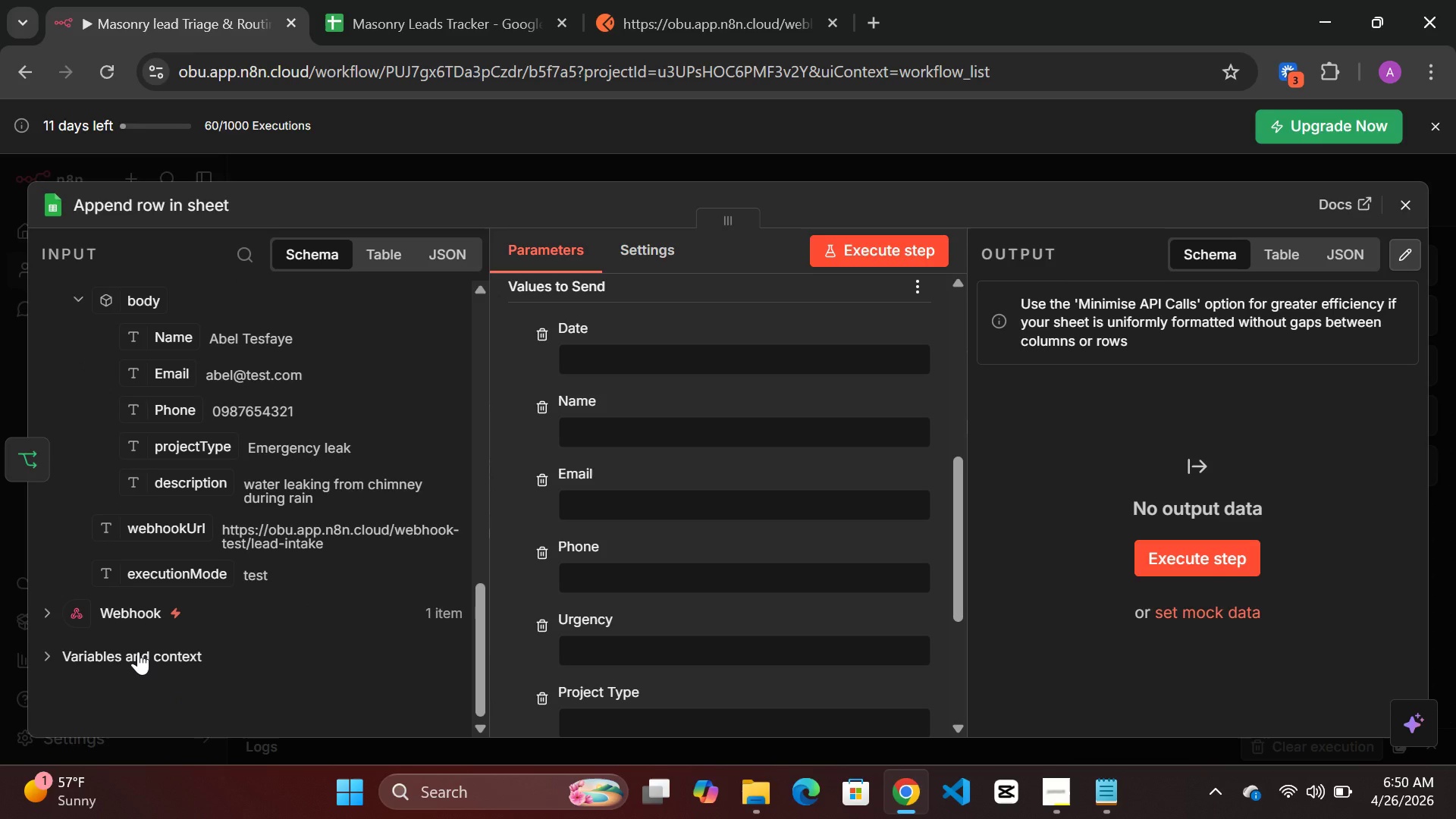 
left_click([138, 651])
 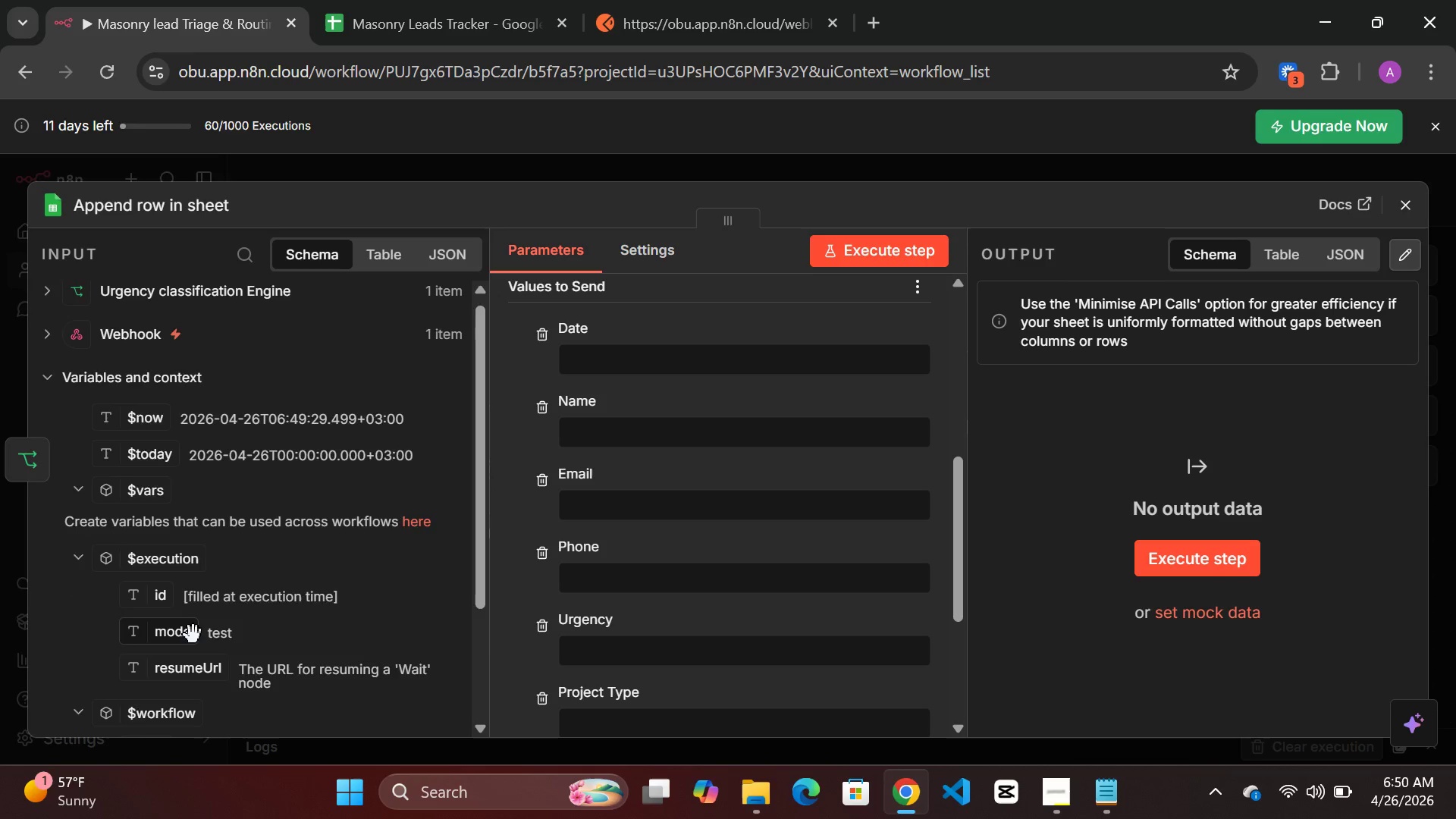 
scroll: coordinate [193, 635], scroll_direction: down, amount: 3.0
 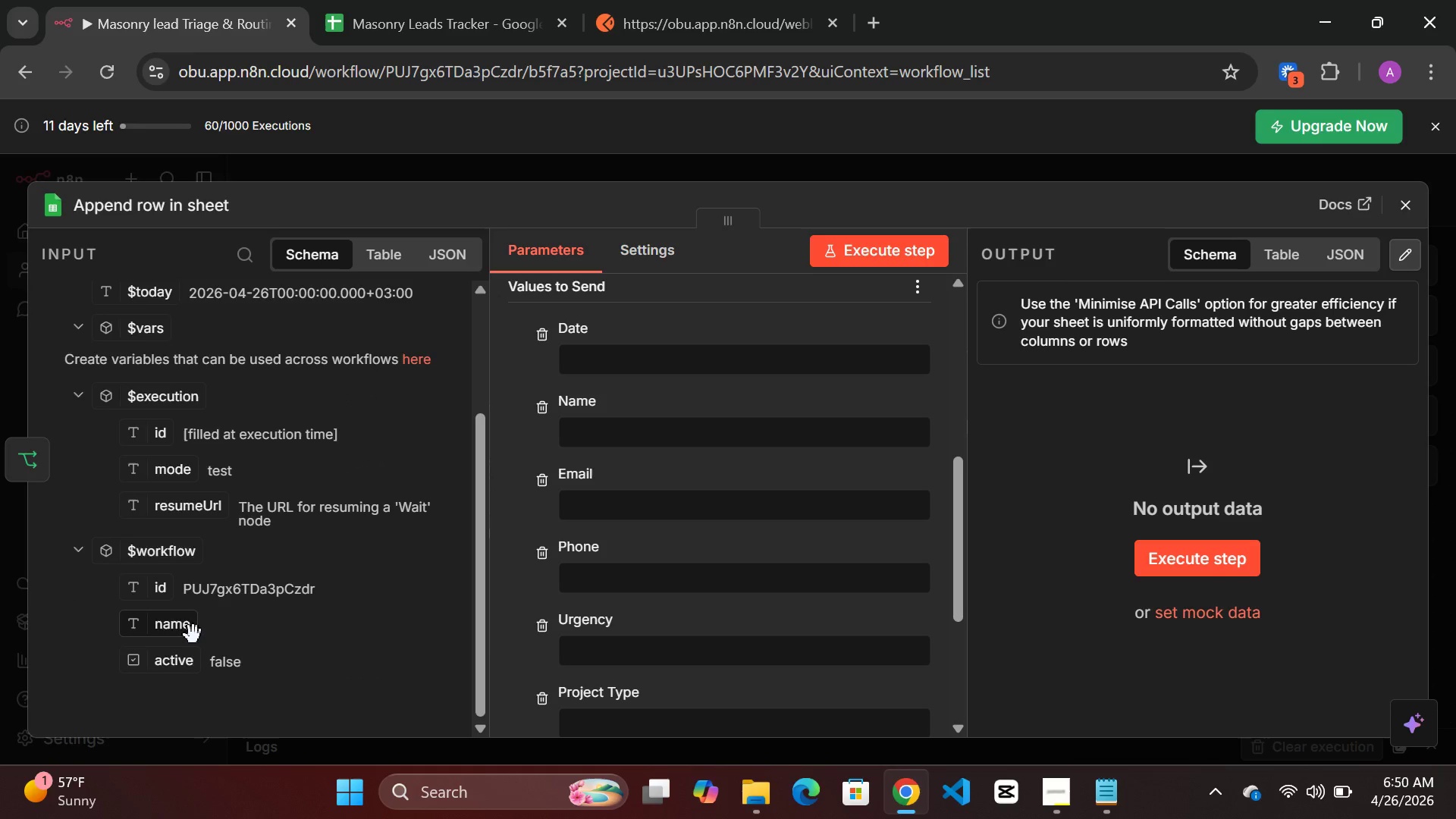 
scroll: coordinate [193, 635], scroll_direction: none, amount: 0.0
 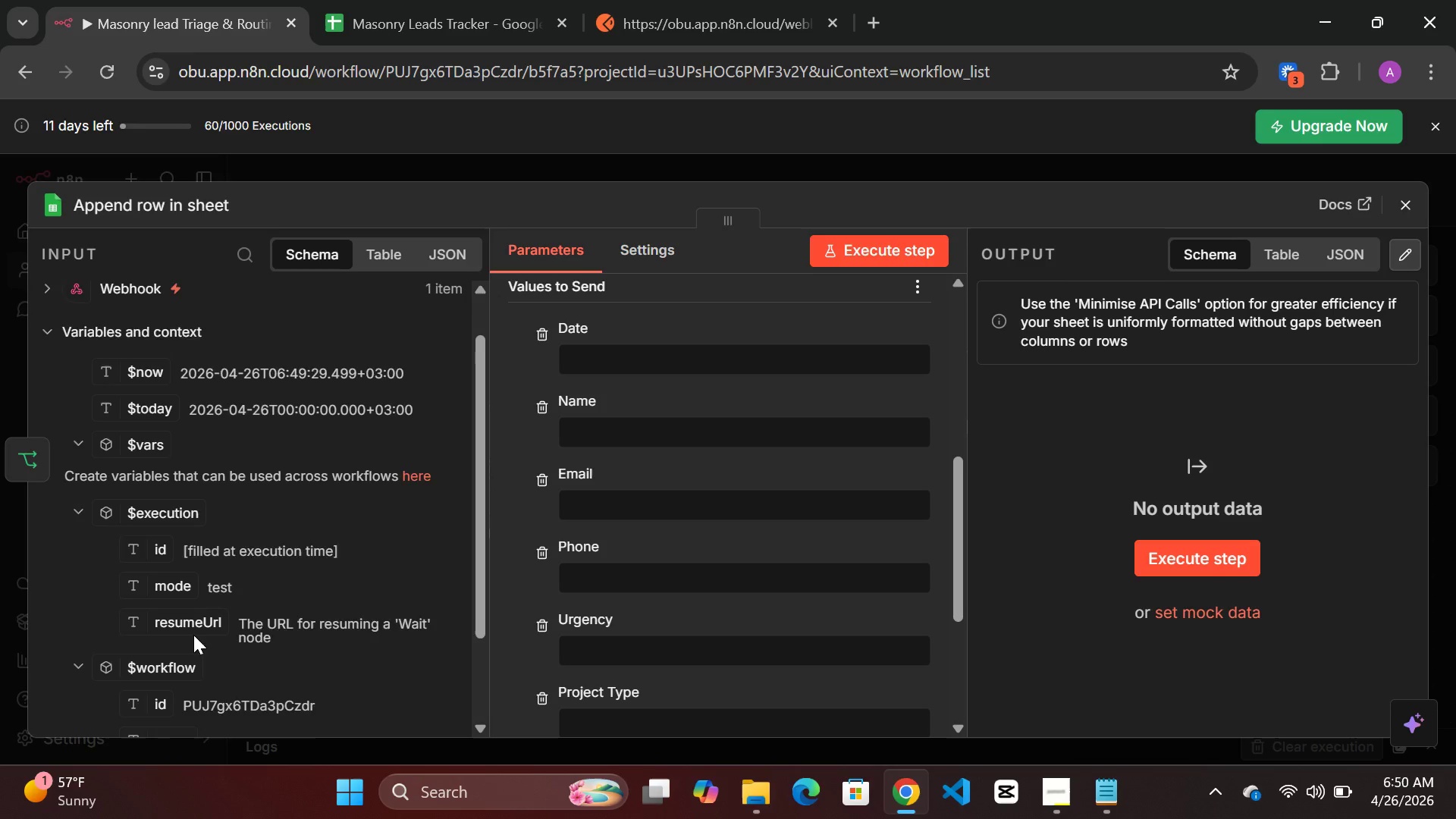 
scroll: coordinate [193, 635], scroll_direction: up, amount: 2.0
 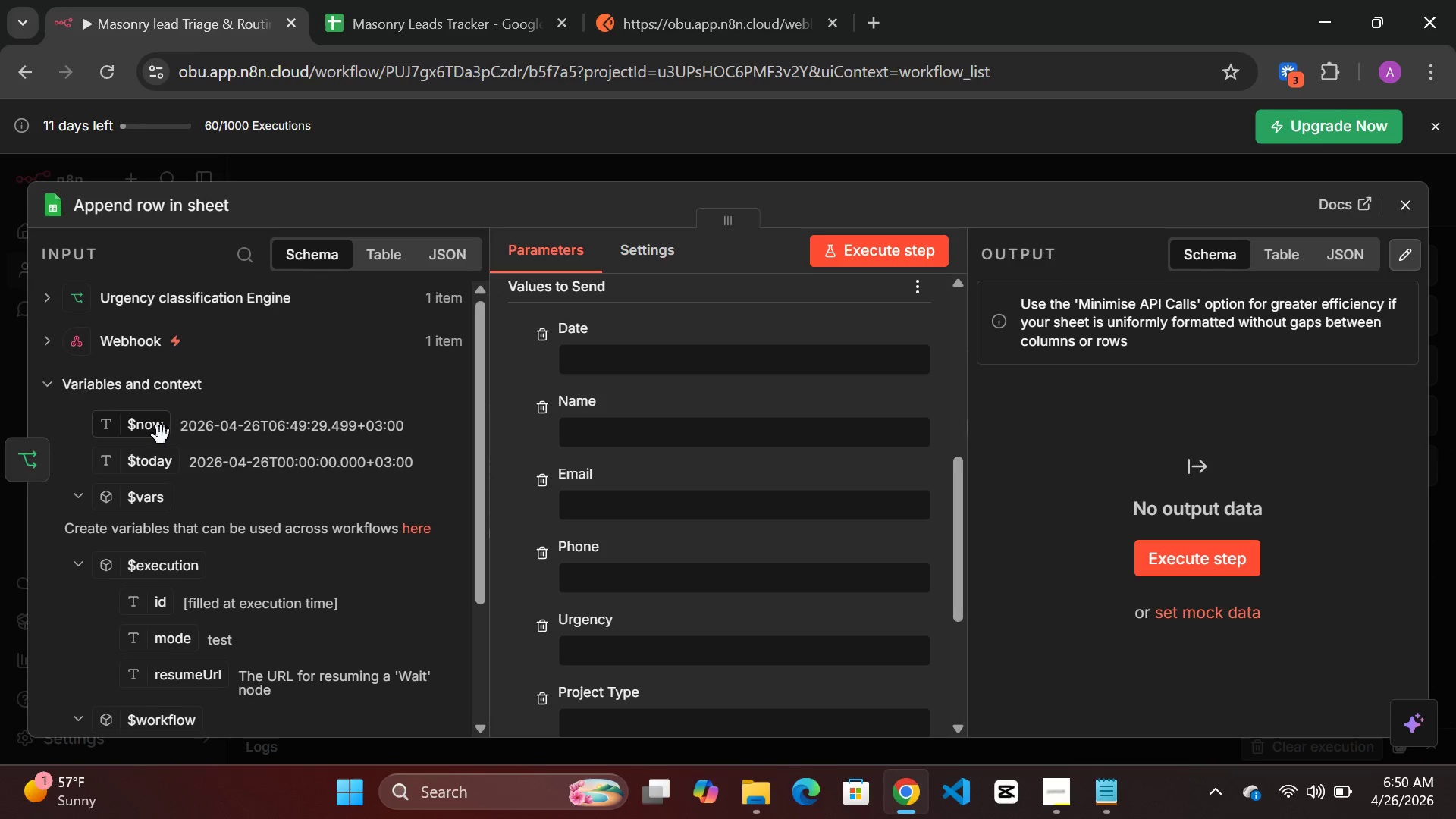 
left_click_drag(start_coordinate=[152, 432], to_coordinate=[636, 350])
 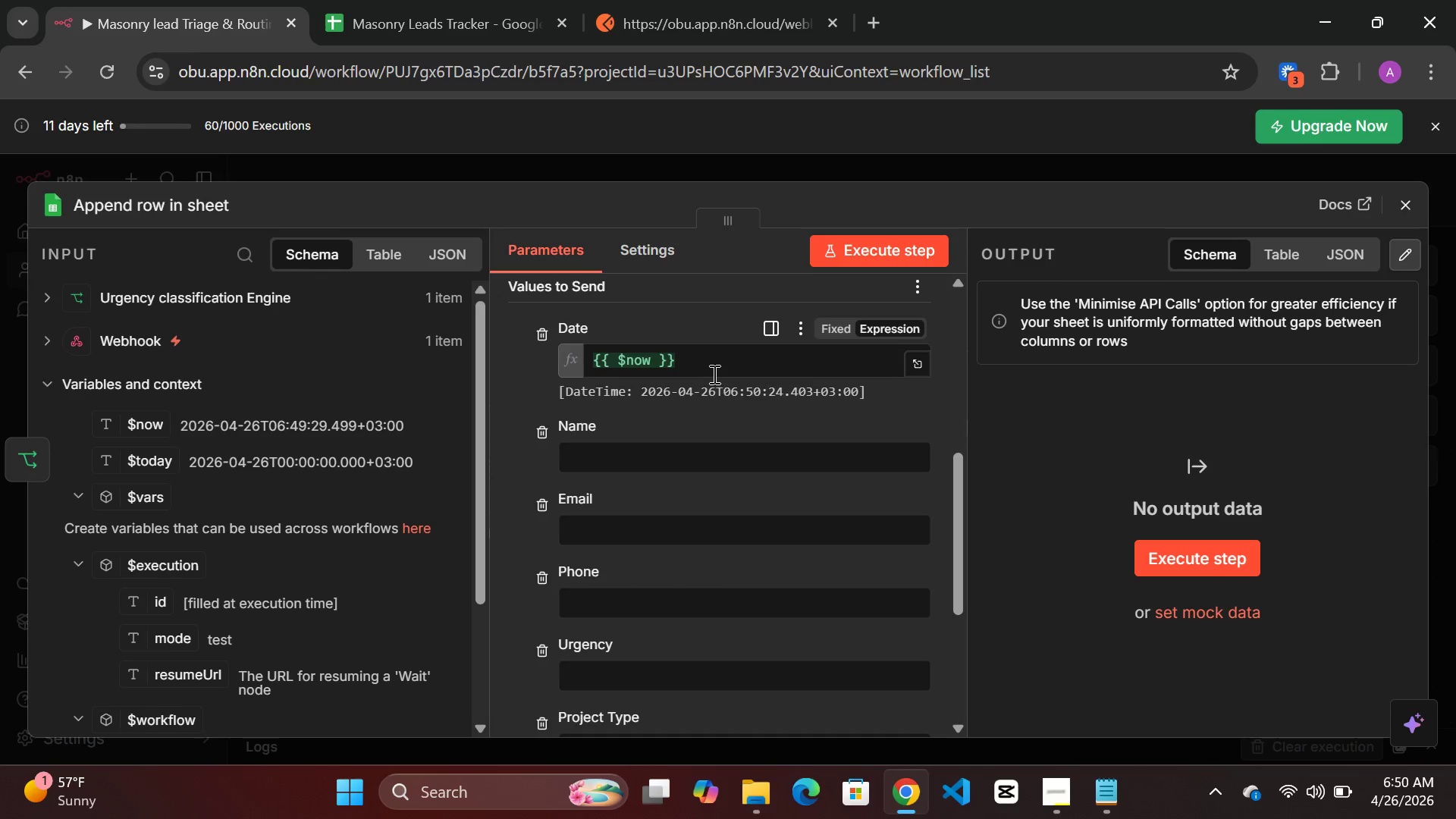 
left_click_drag(start_coordinate=[708, 347], to_coordinate=[635, 352])
 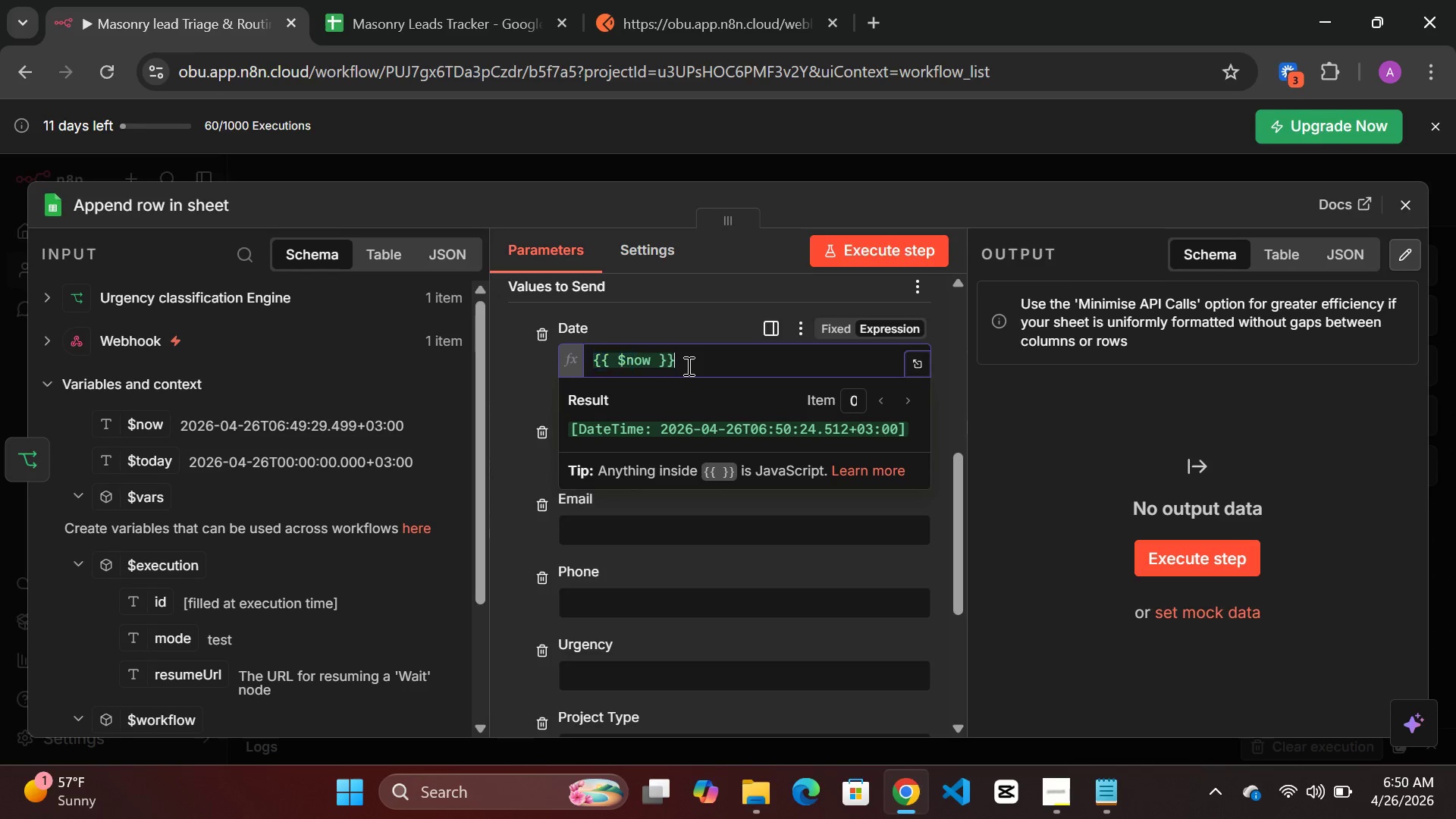 
left_click([687, 366])
 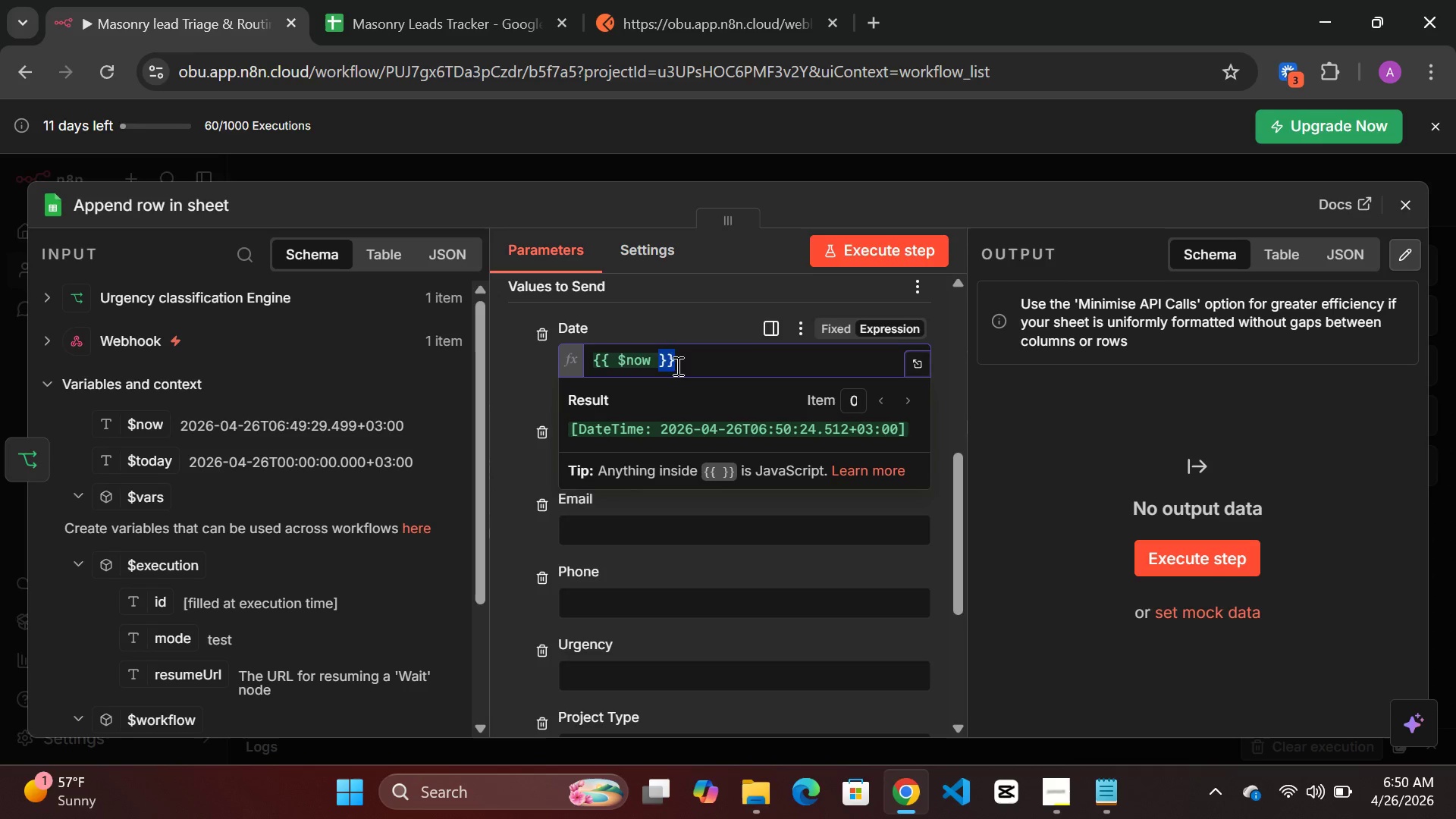 
left_click_drag(start_coordinate=[687, 366], to_coordinate=[601, 363])
 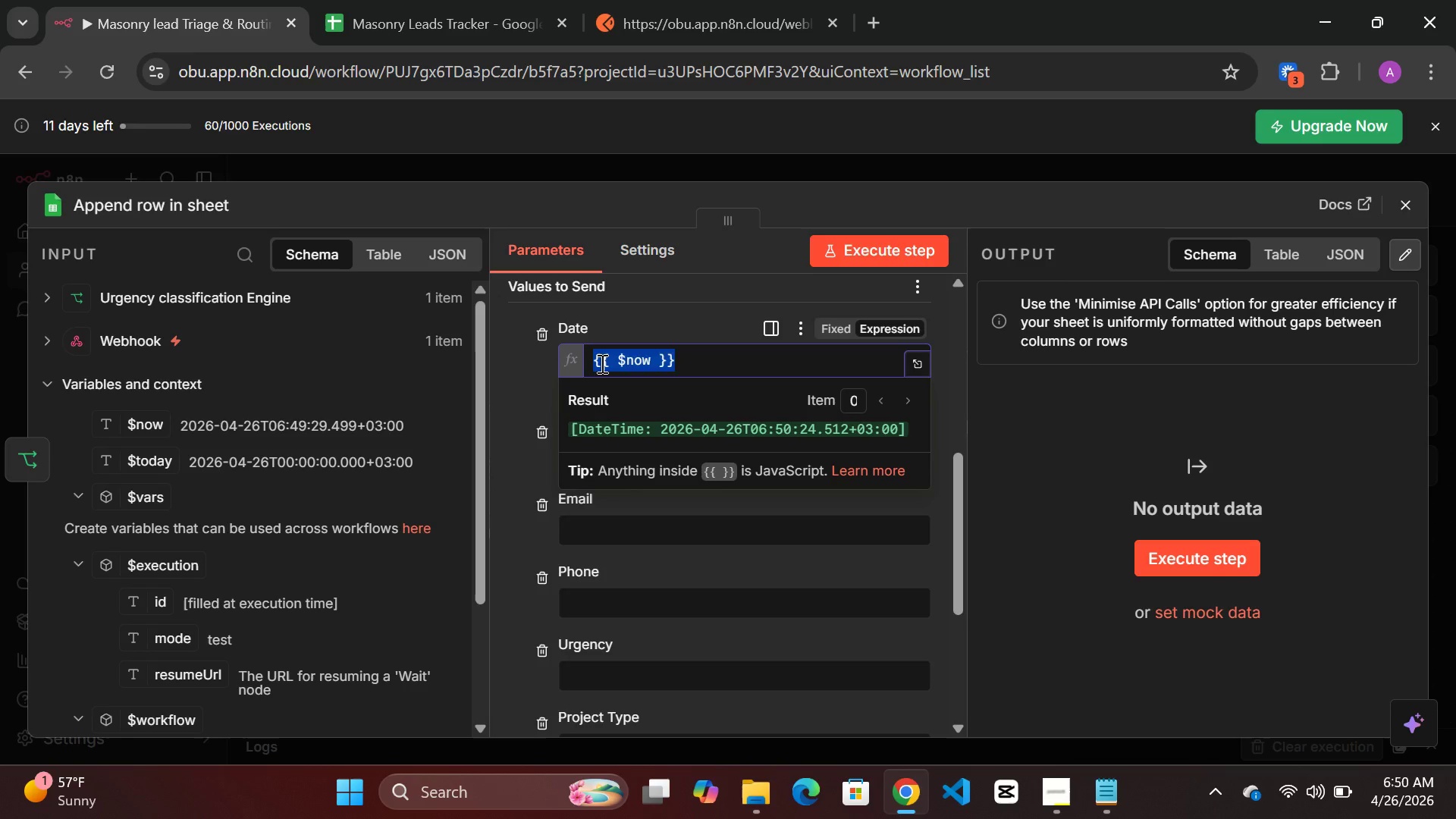 
key(Delete)
 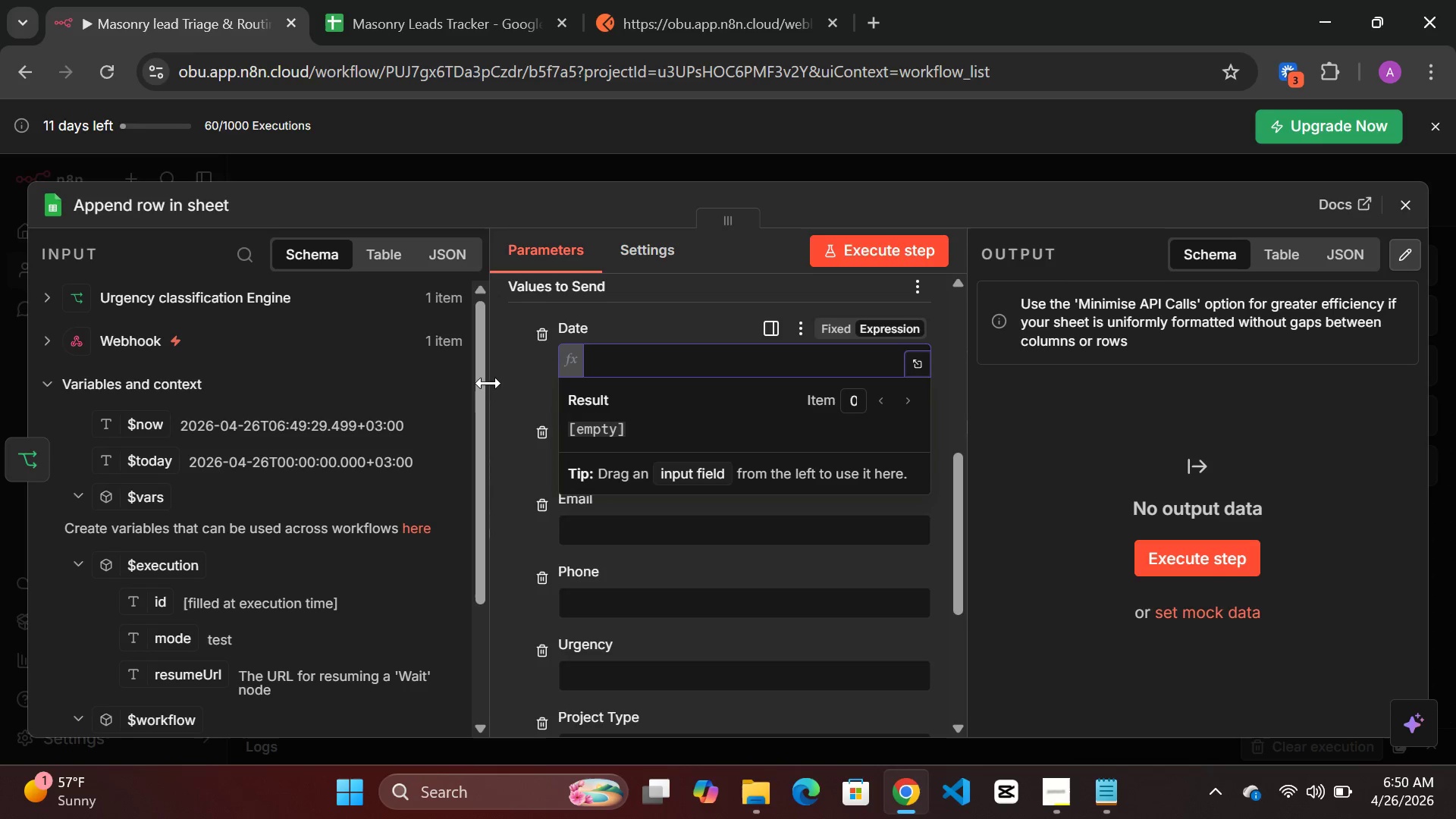 
left_click([511, 381])
 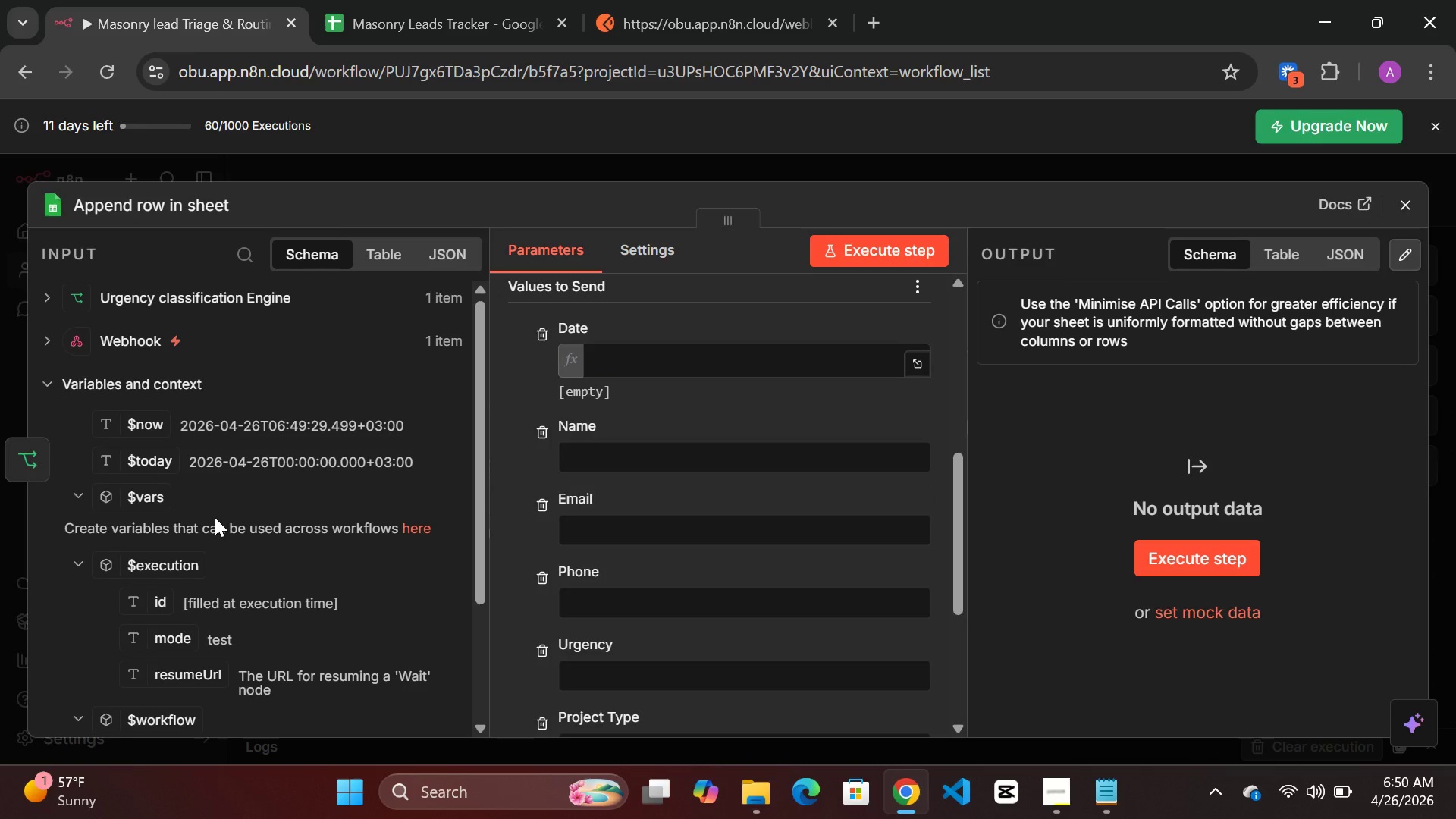 
scroll: coordinate [291, 463], scroll_direction: up, amount: 11.0
 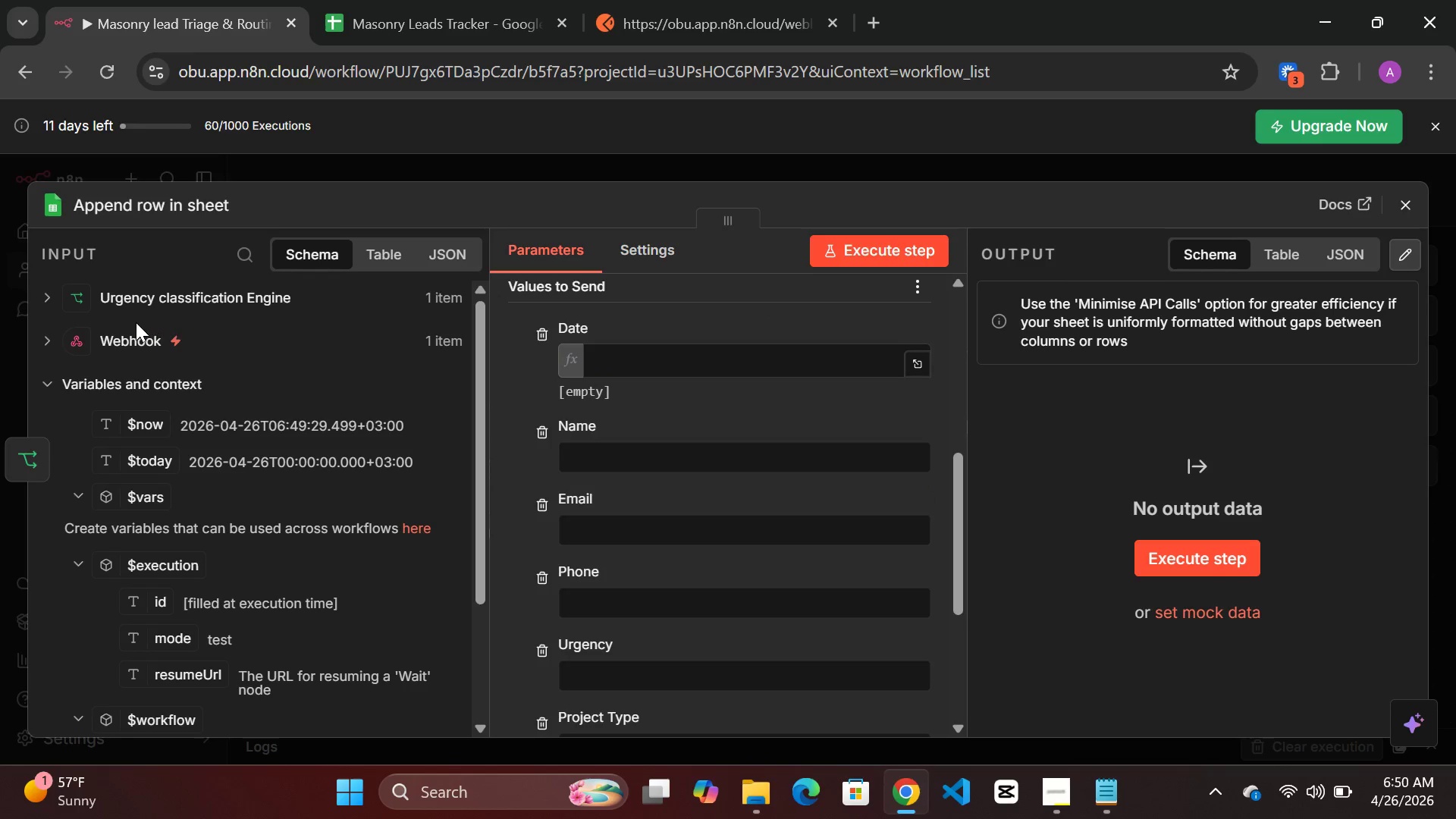 
mouse_move([133, 340])
 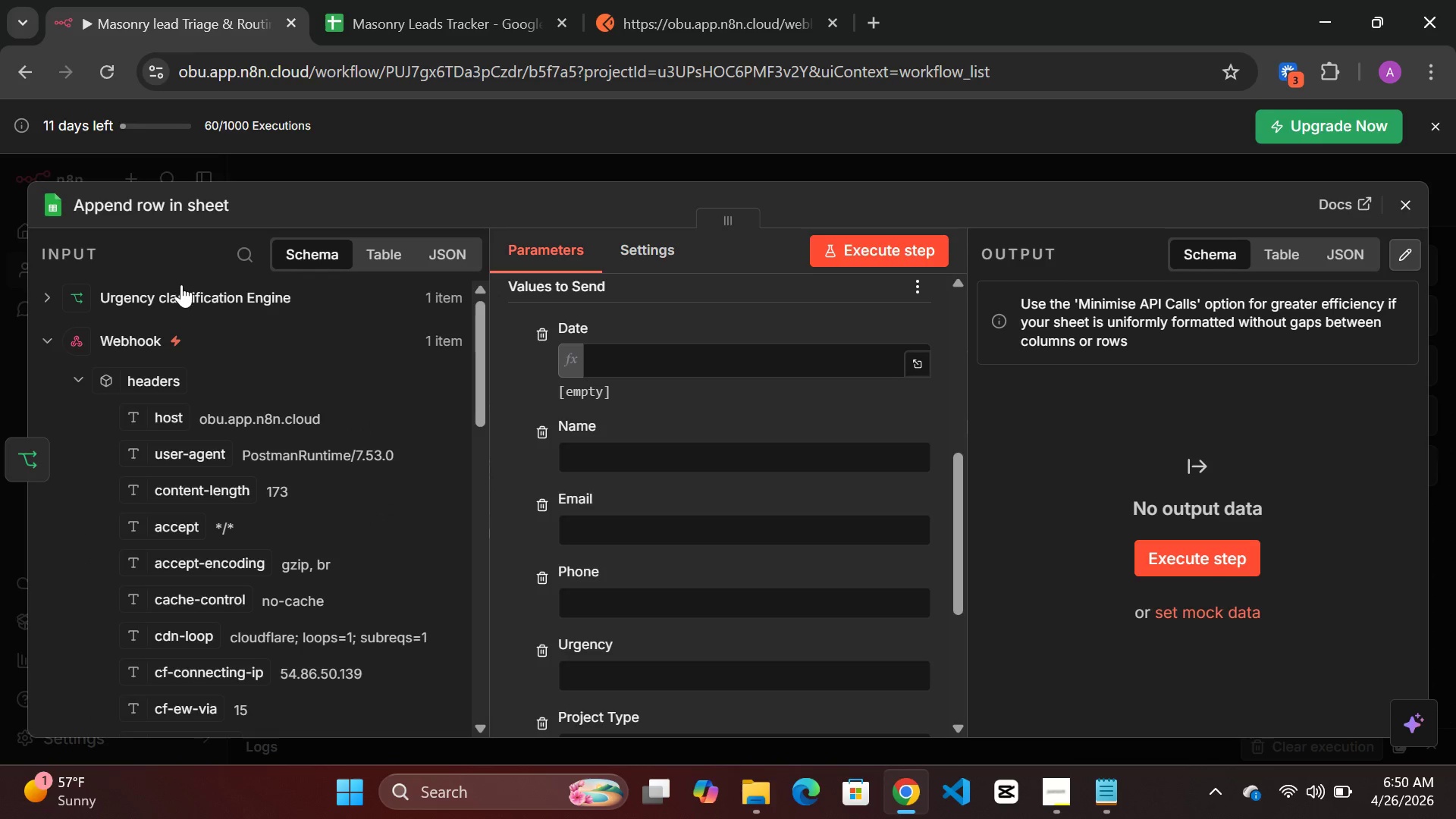 
left_click([181, 285])
 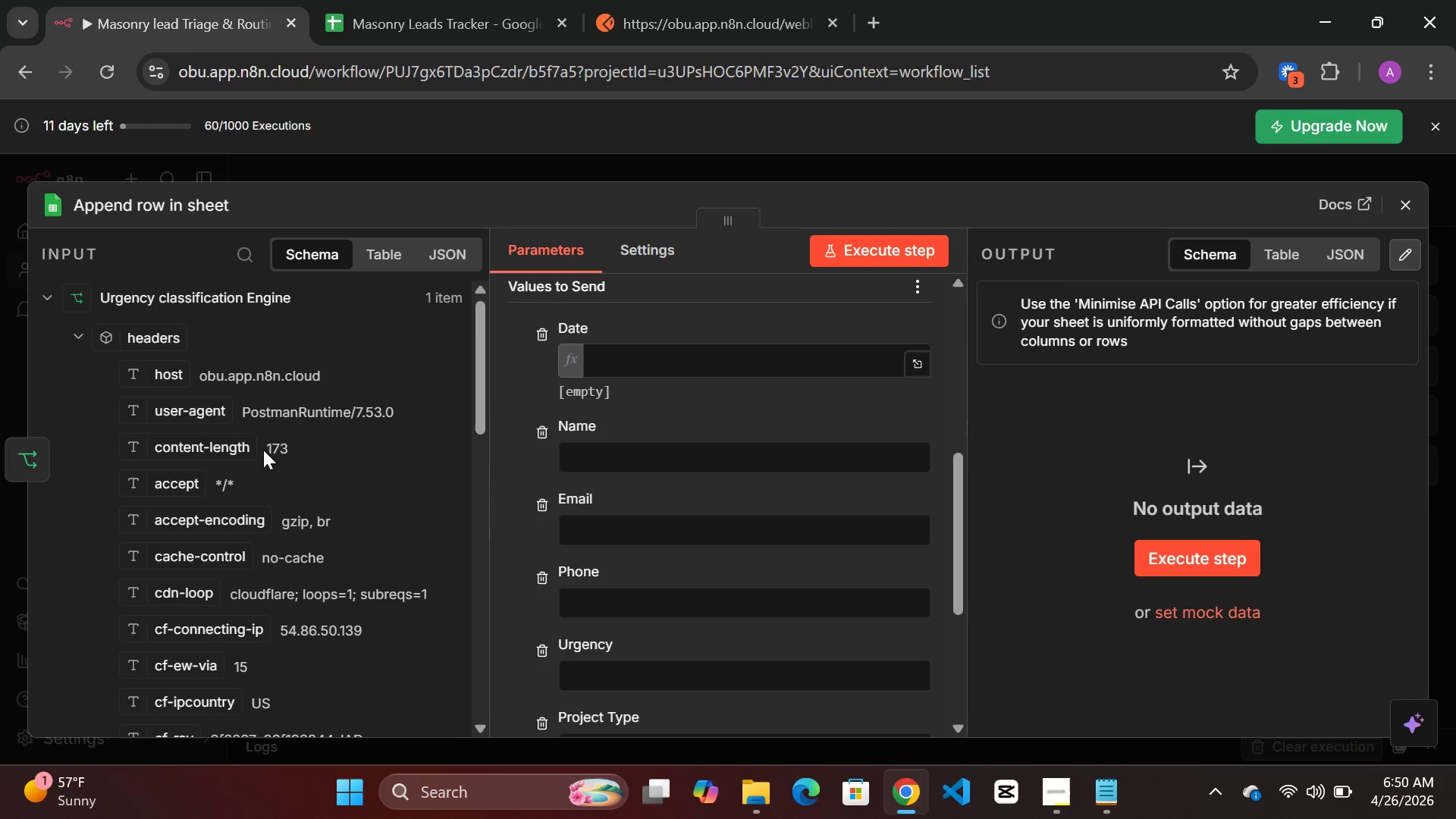 
scroll: coordinate [265, 453], scroll_direction: down, amount: 6.0
 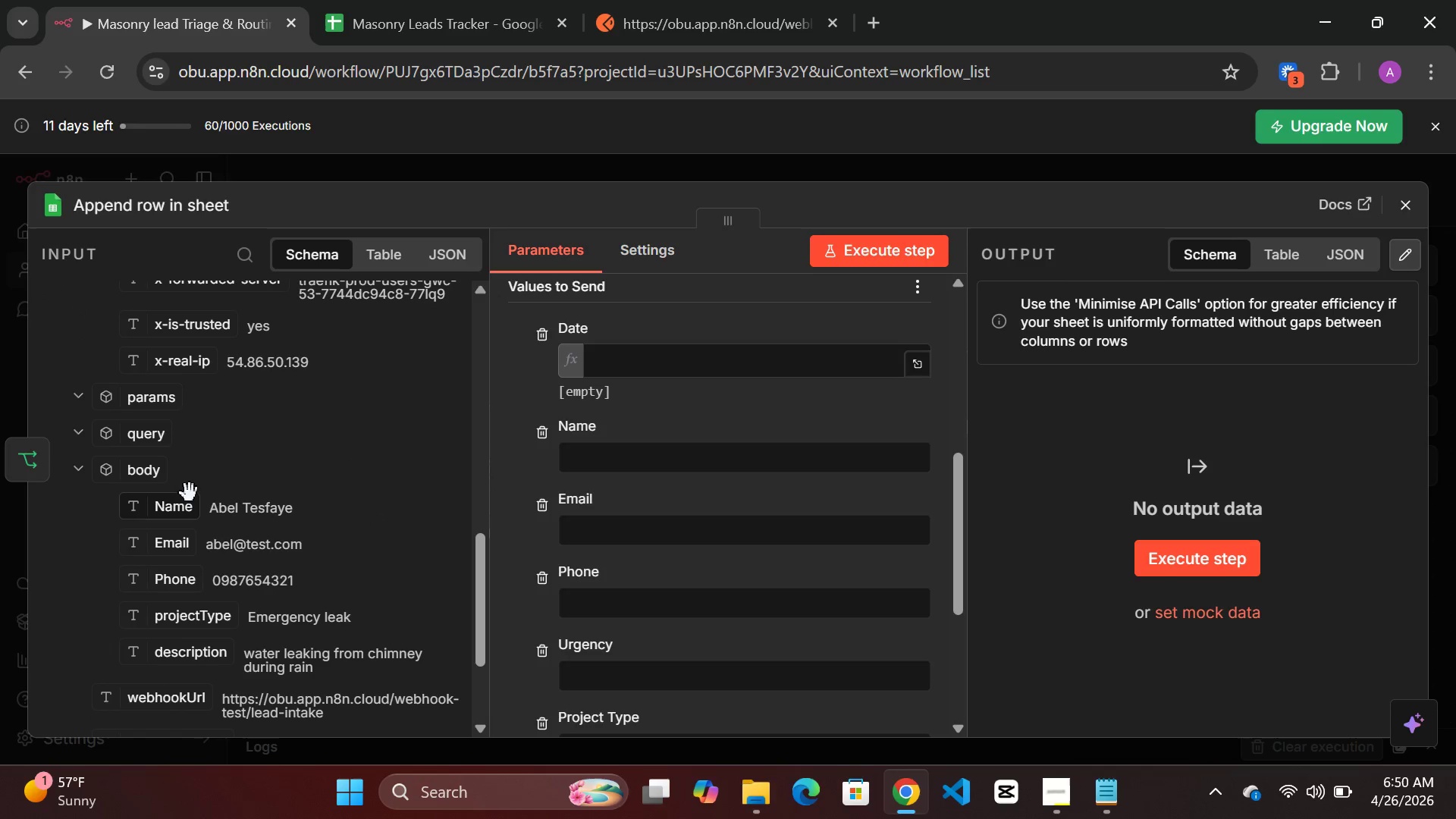 
left_click_drag(start_coordinate=[170, 510], to_coordinate=[623, 460])
 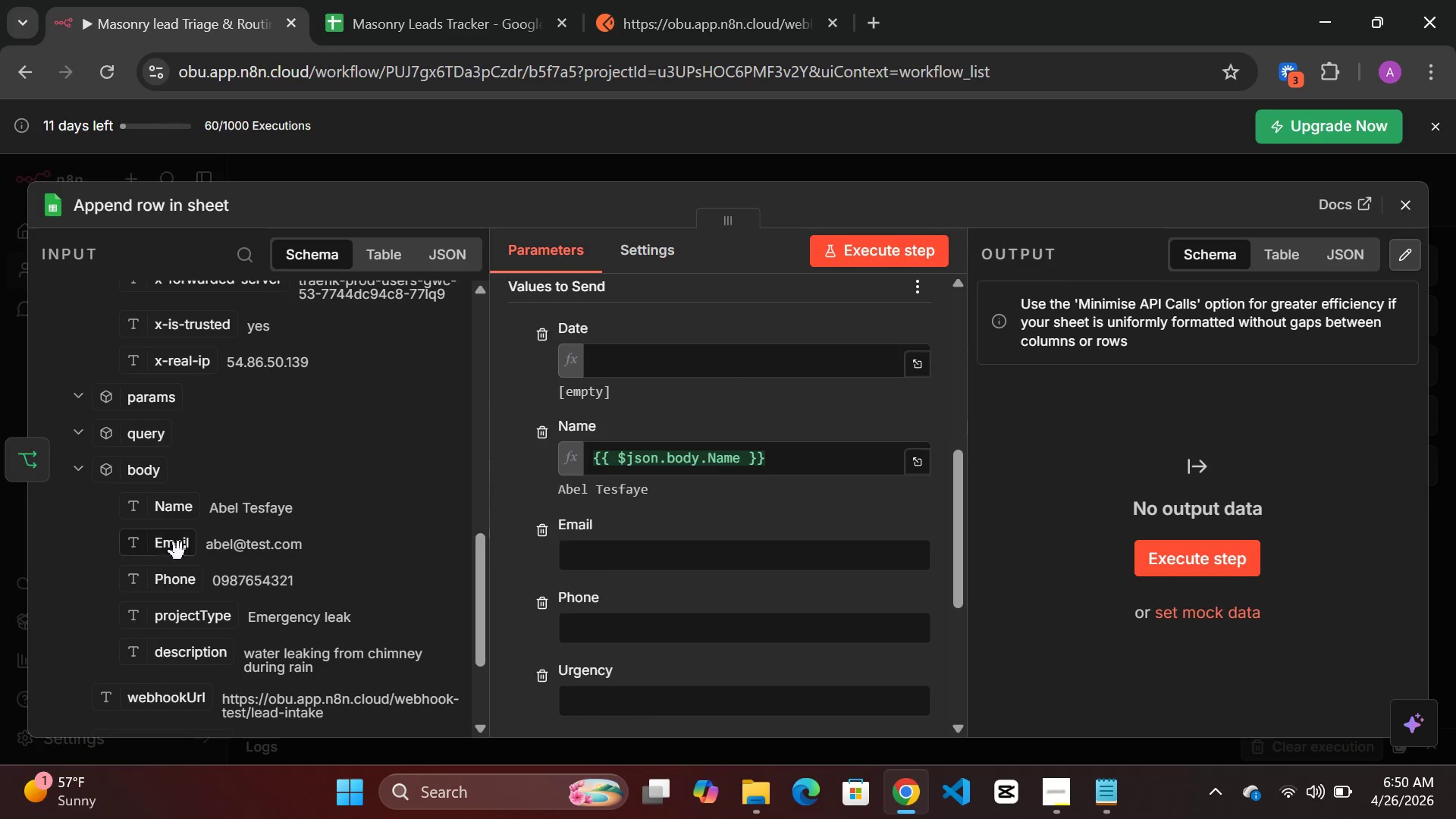 
left_click_drag(start_coordinate=[169, 549], to_coordinate=[582, 557])
 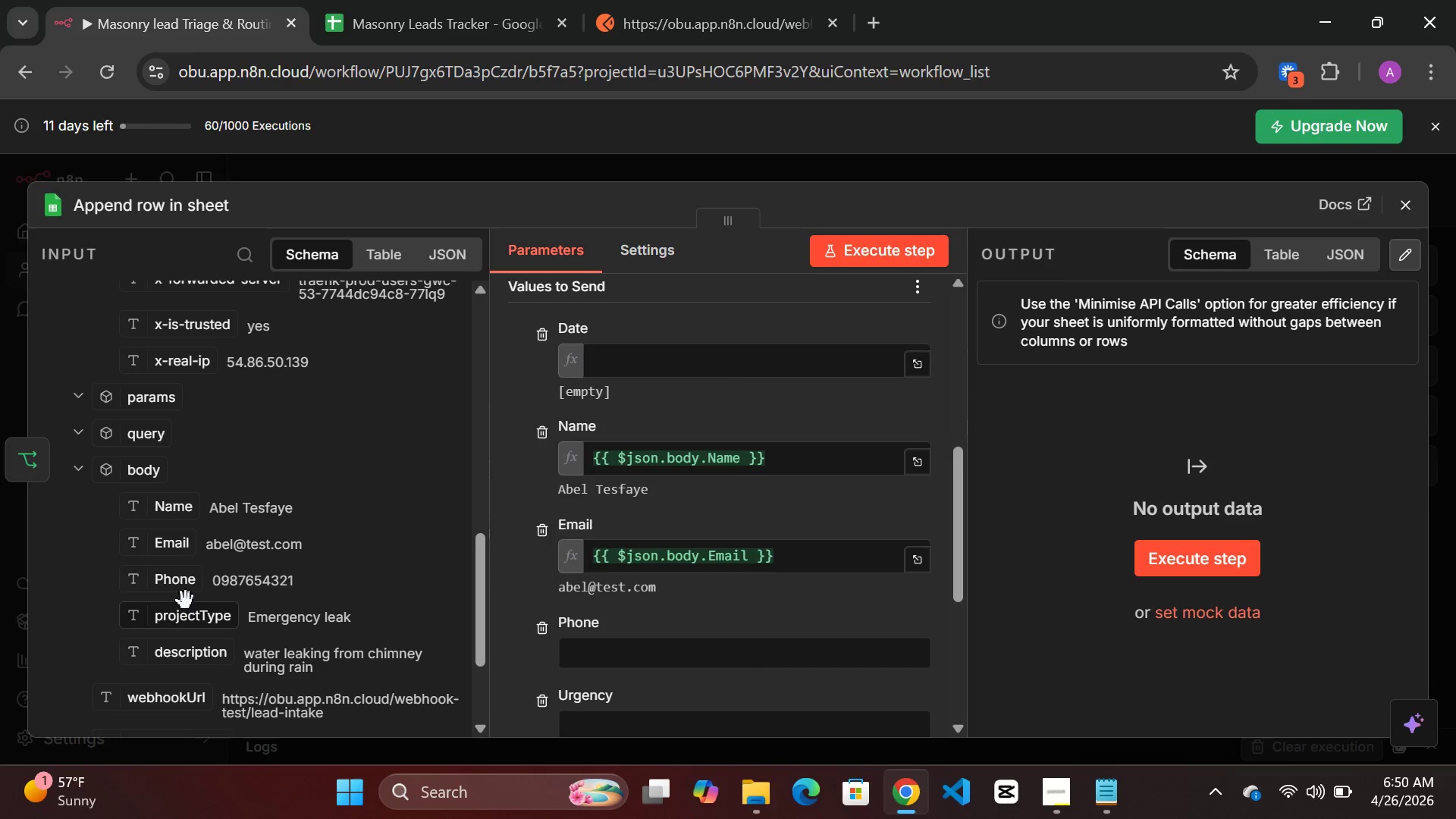 
left_click_drag(start_coordinate=[174, 583], to_coordinate=[582, 639])
 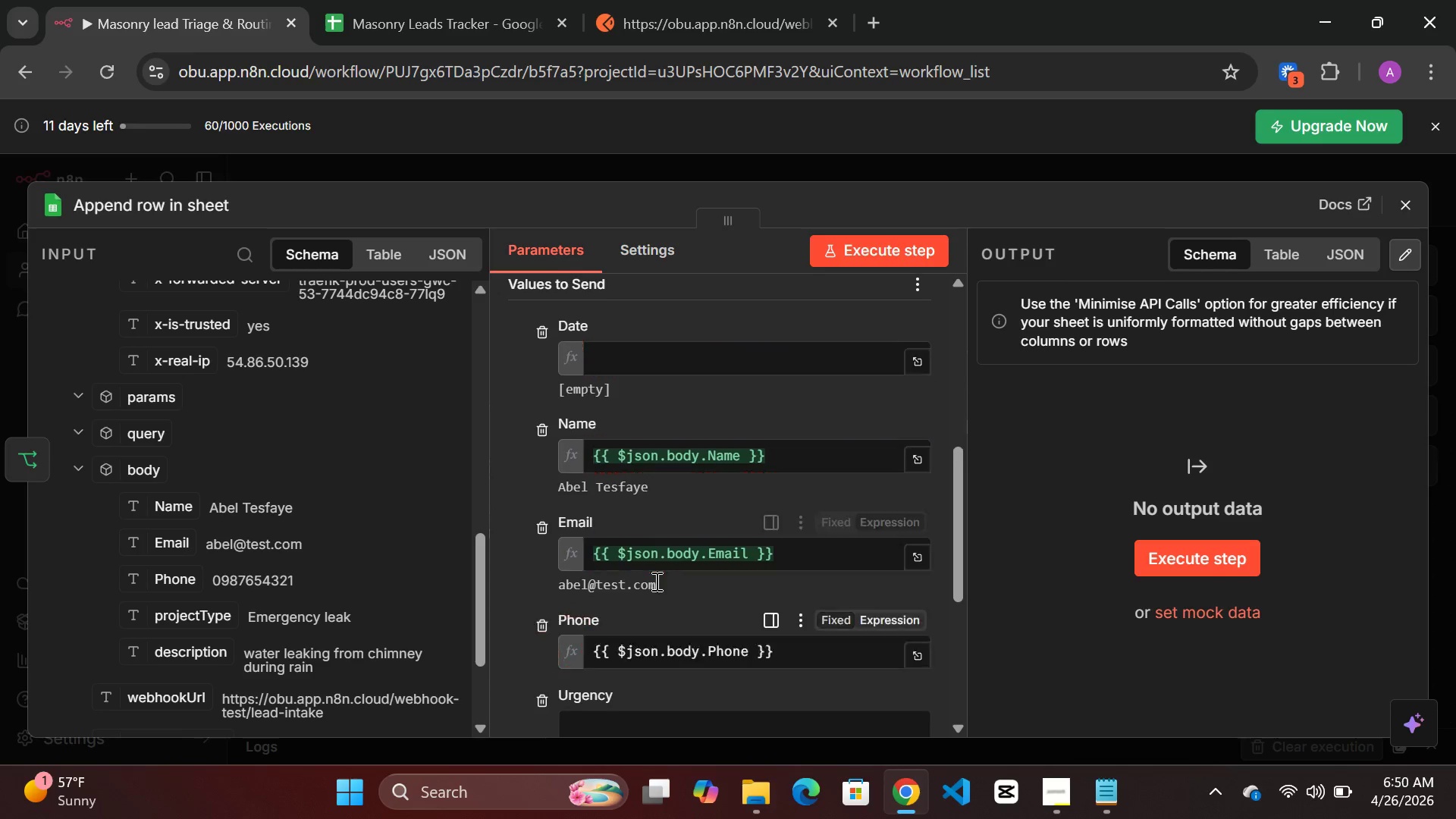 
scroll: coordinate [655, 581], scroll_direction: down, amount: 2.0
 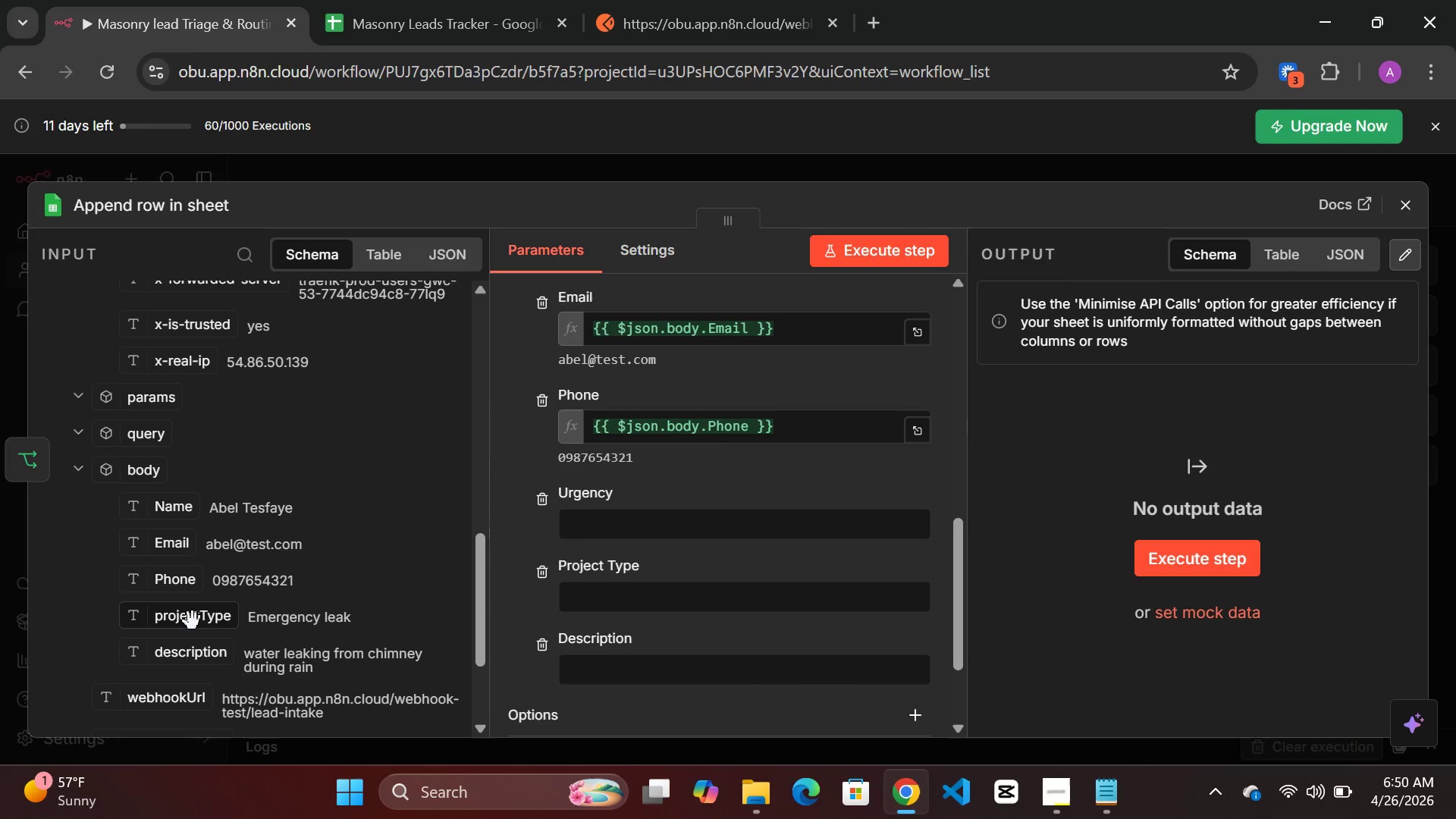 
left_click_drag(start_coordinate=[191, 620], to_coordinate=[607, 587])
 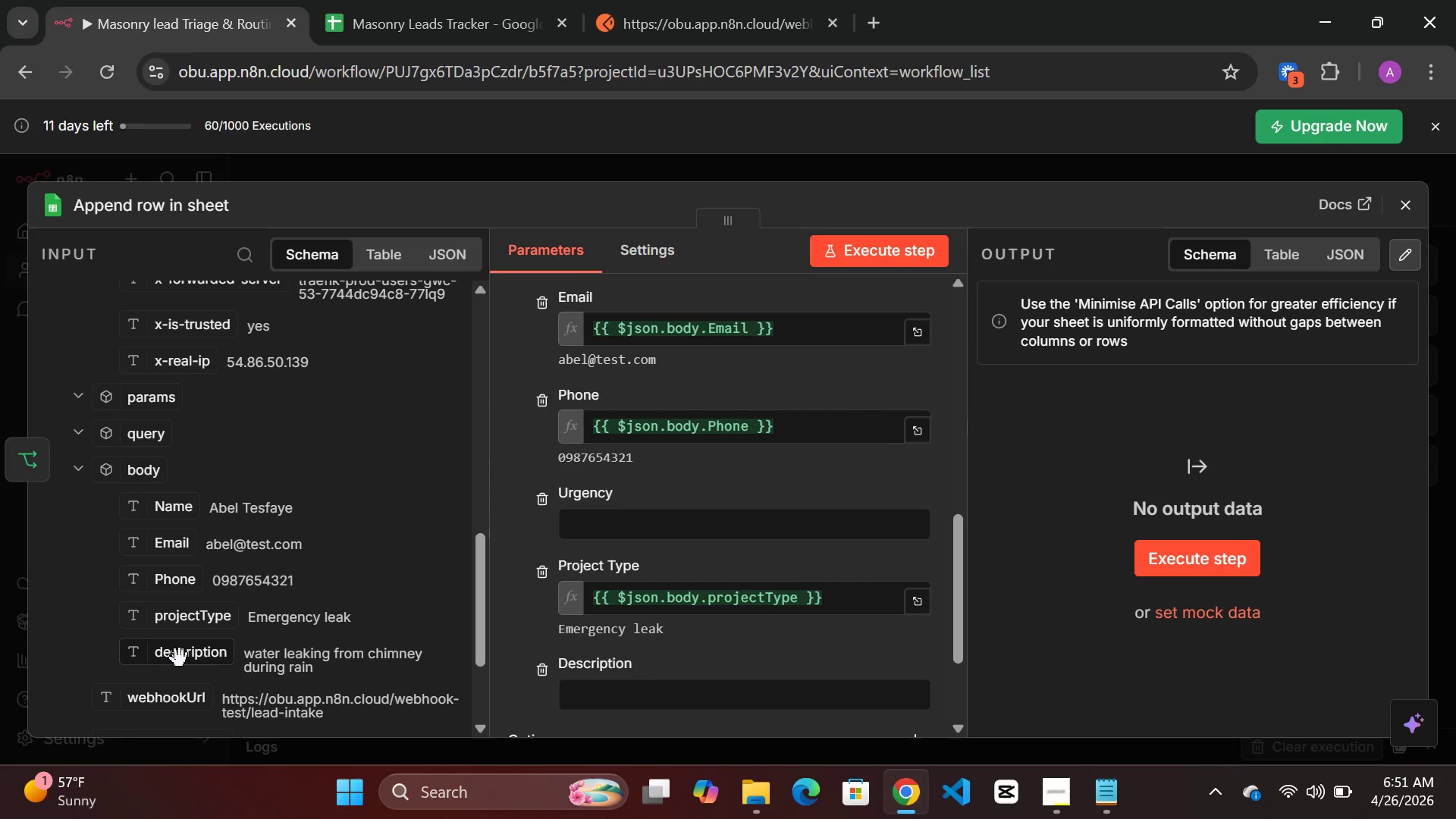 
left_click_drag(start_coordinate=[180, 657], to_coordinate=[607, 692])
 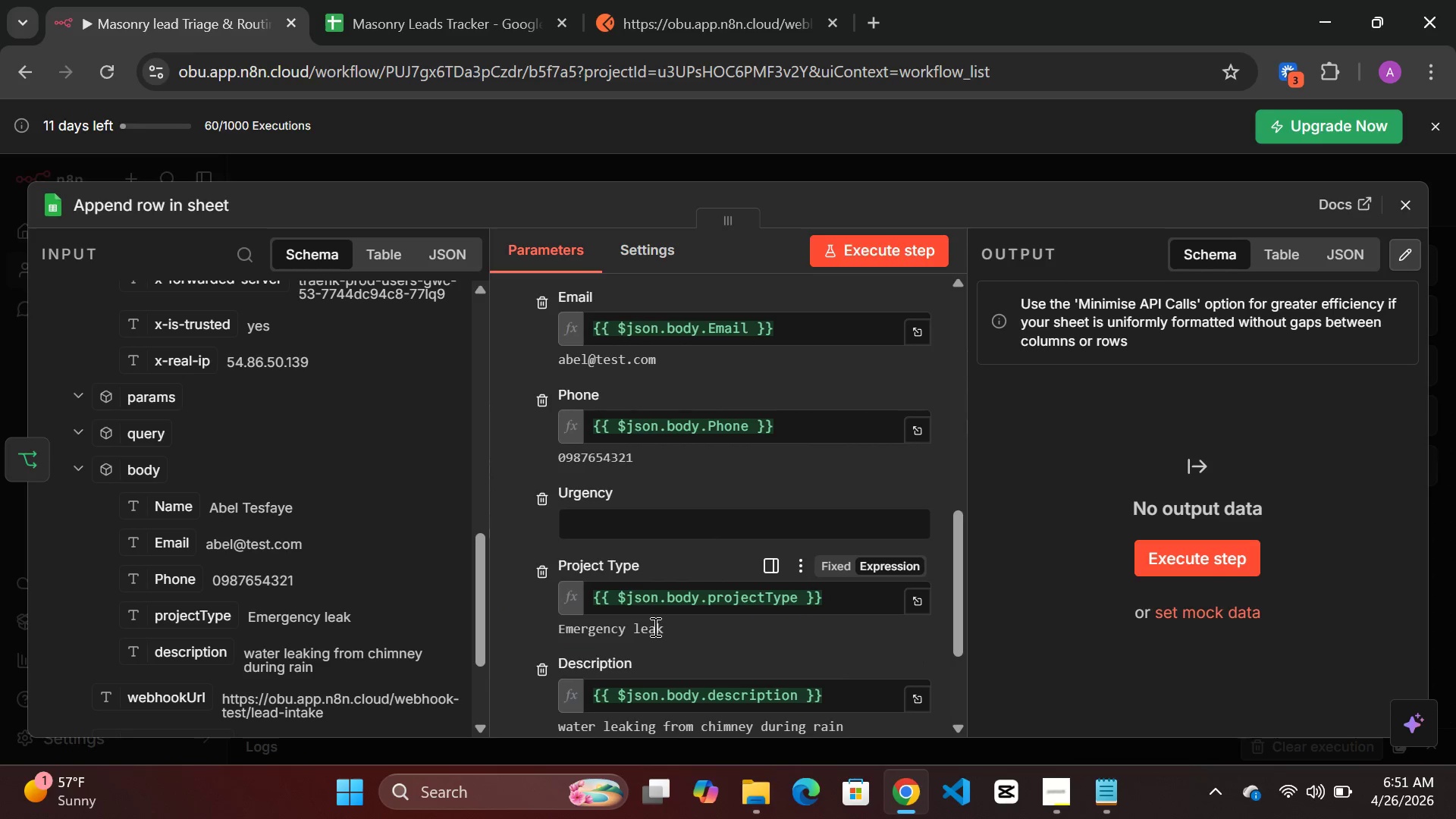 
scroll: coordinate [654, 626], scroll_direction: down, amount: 3.0
 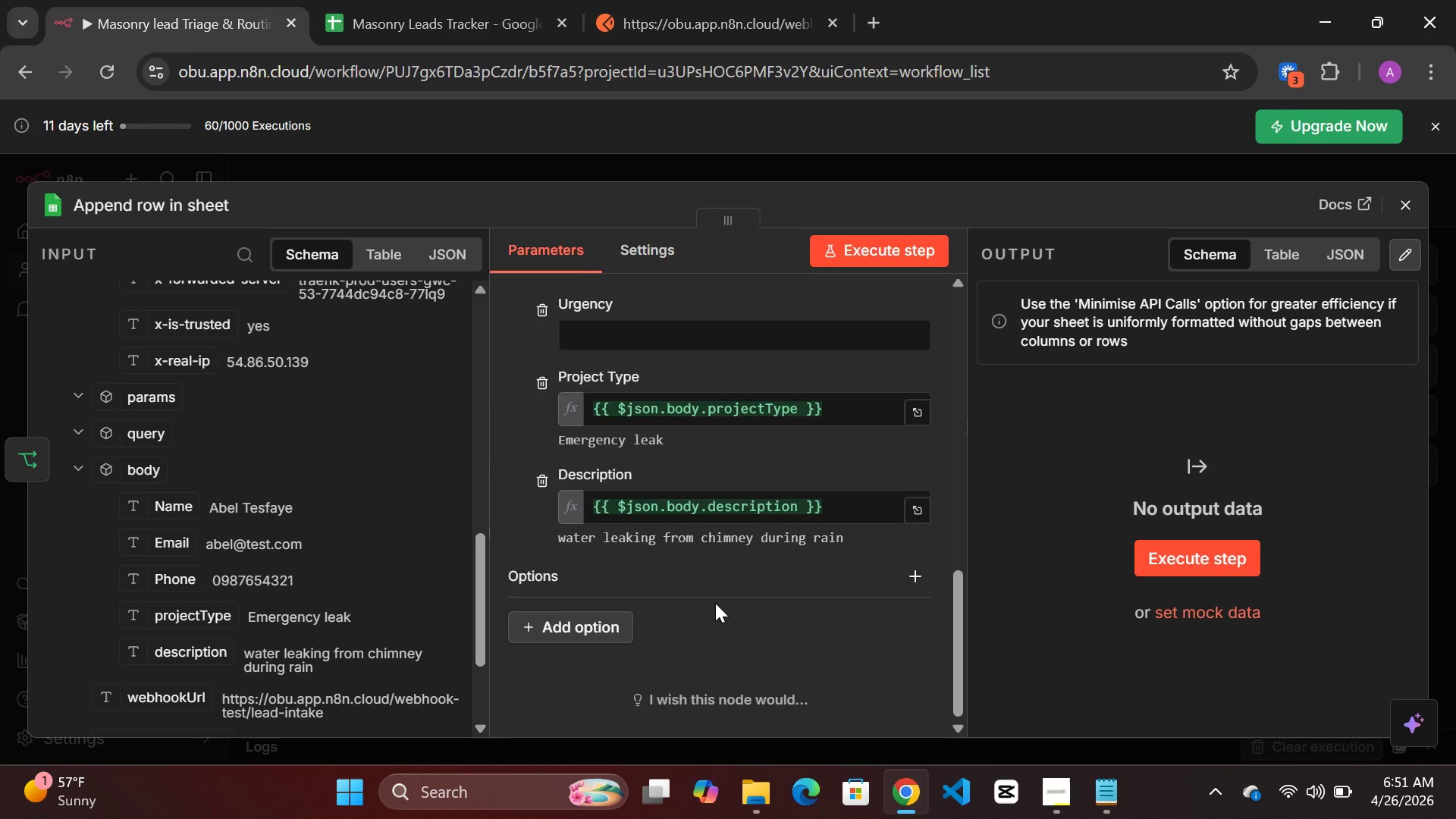 
scroll: coordinate [715, 603], scroll_direction: up, amount: 2.0
 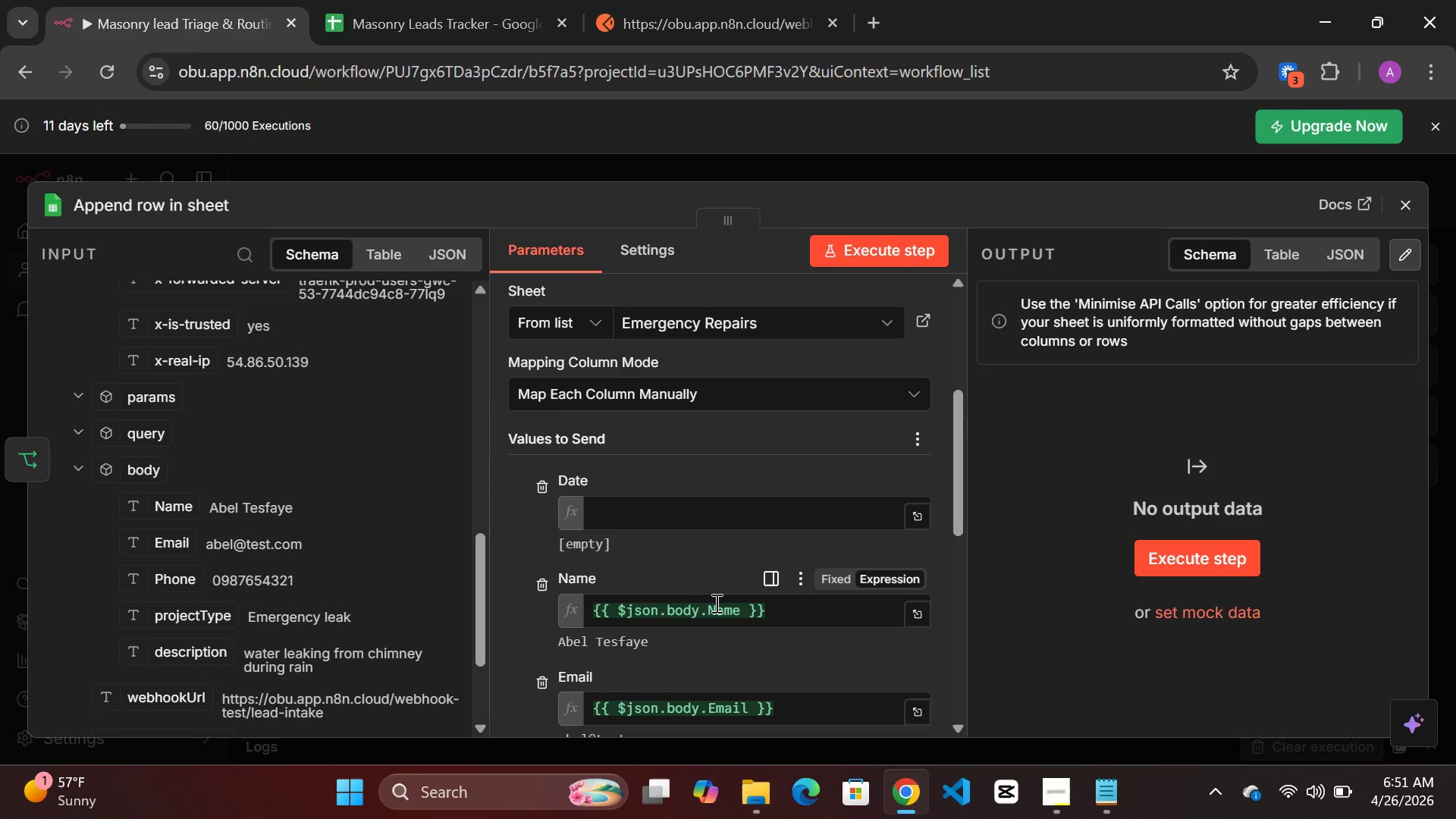 
scroll: coordinate [715, 603], scroll_direction: none, amount: 0.0
 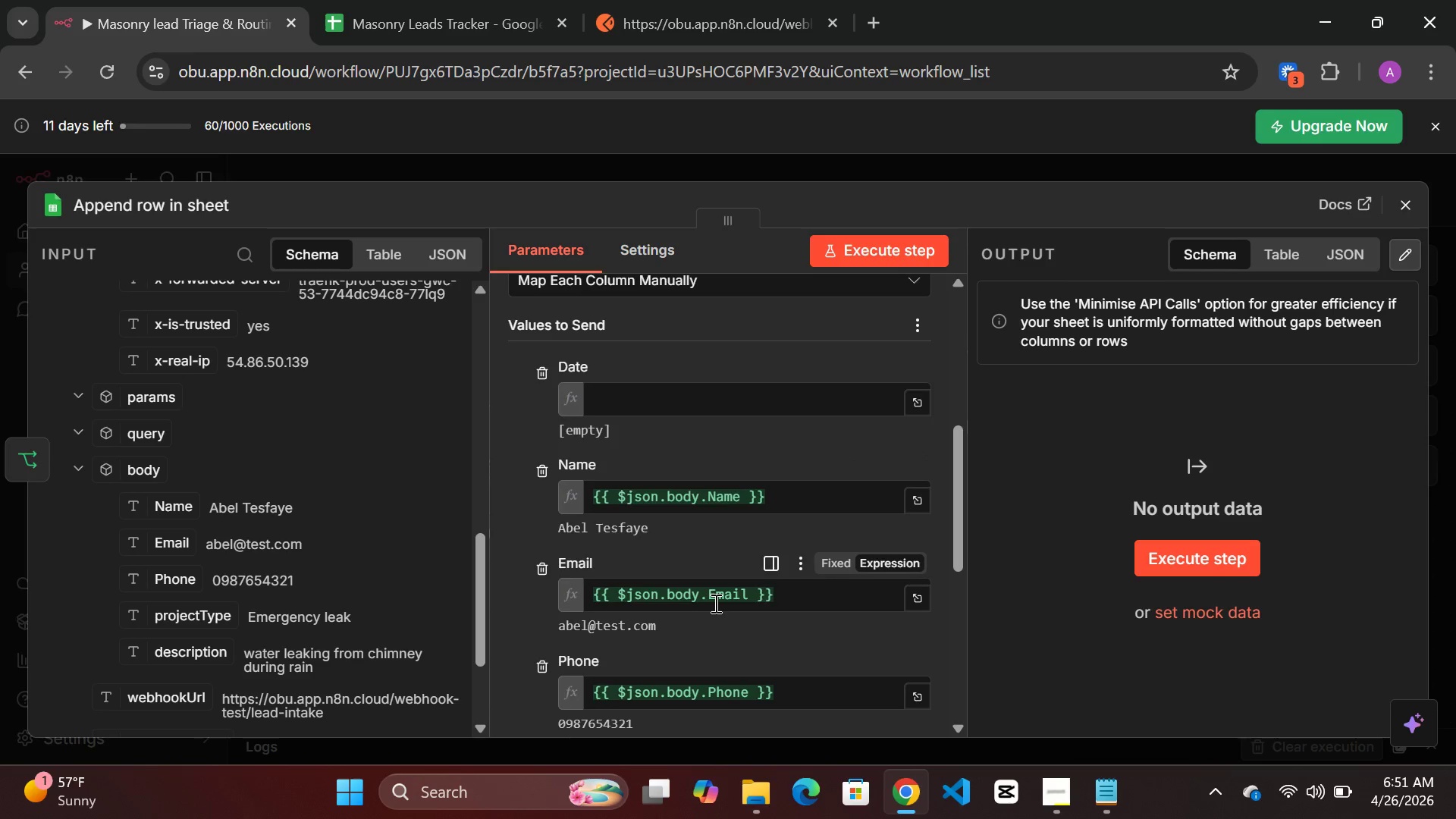 
scroll: coordinate [714, 603], scroll_direction: down, amount: 1.0
 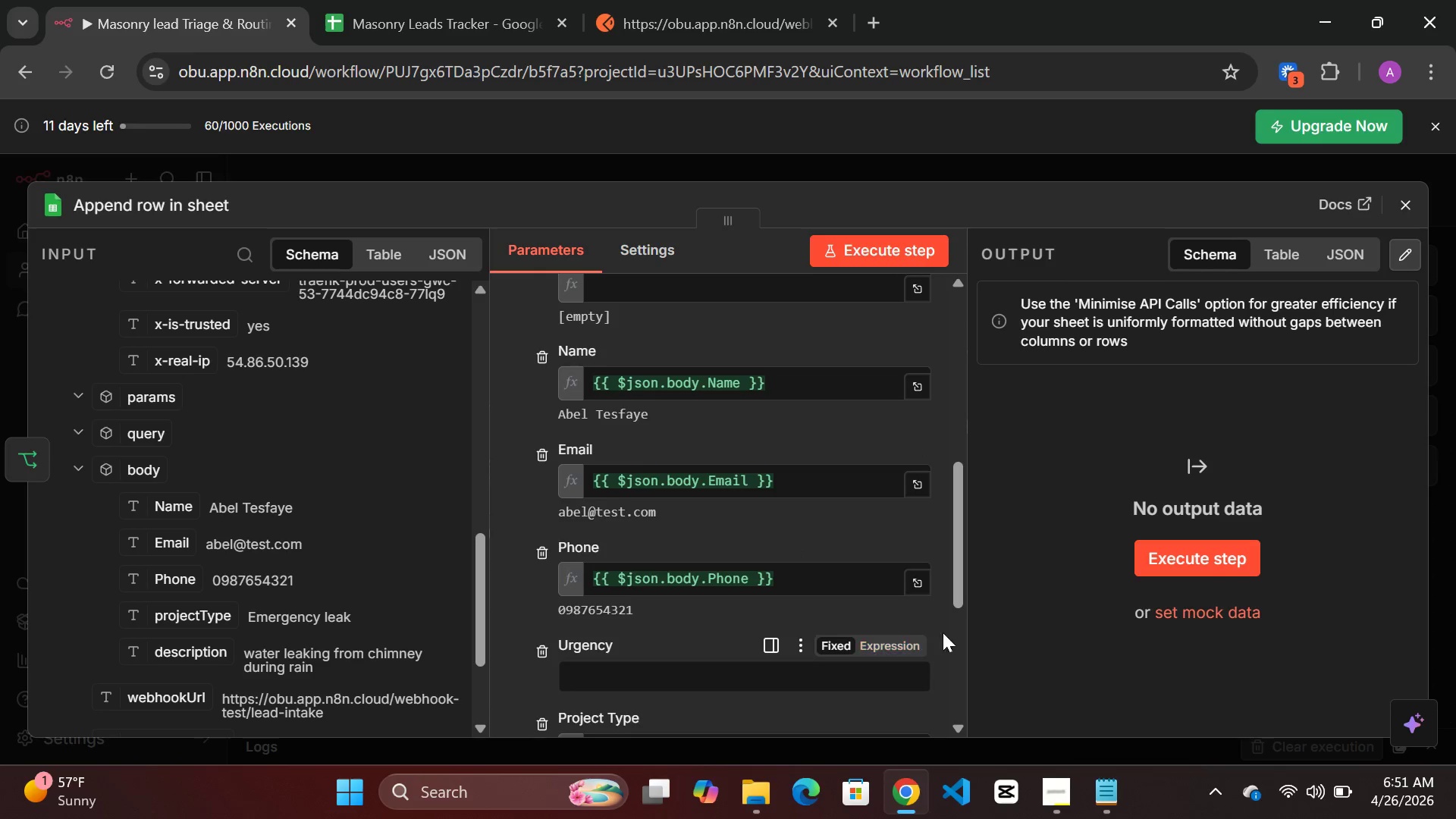 
scroll: coordinate [730, 631], scroll_direction: none, amount: 0.0
 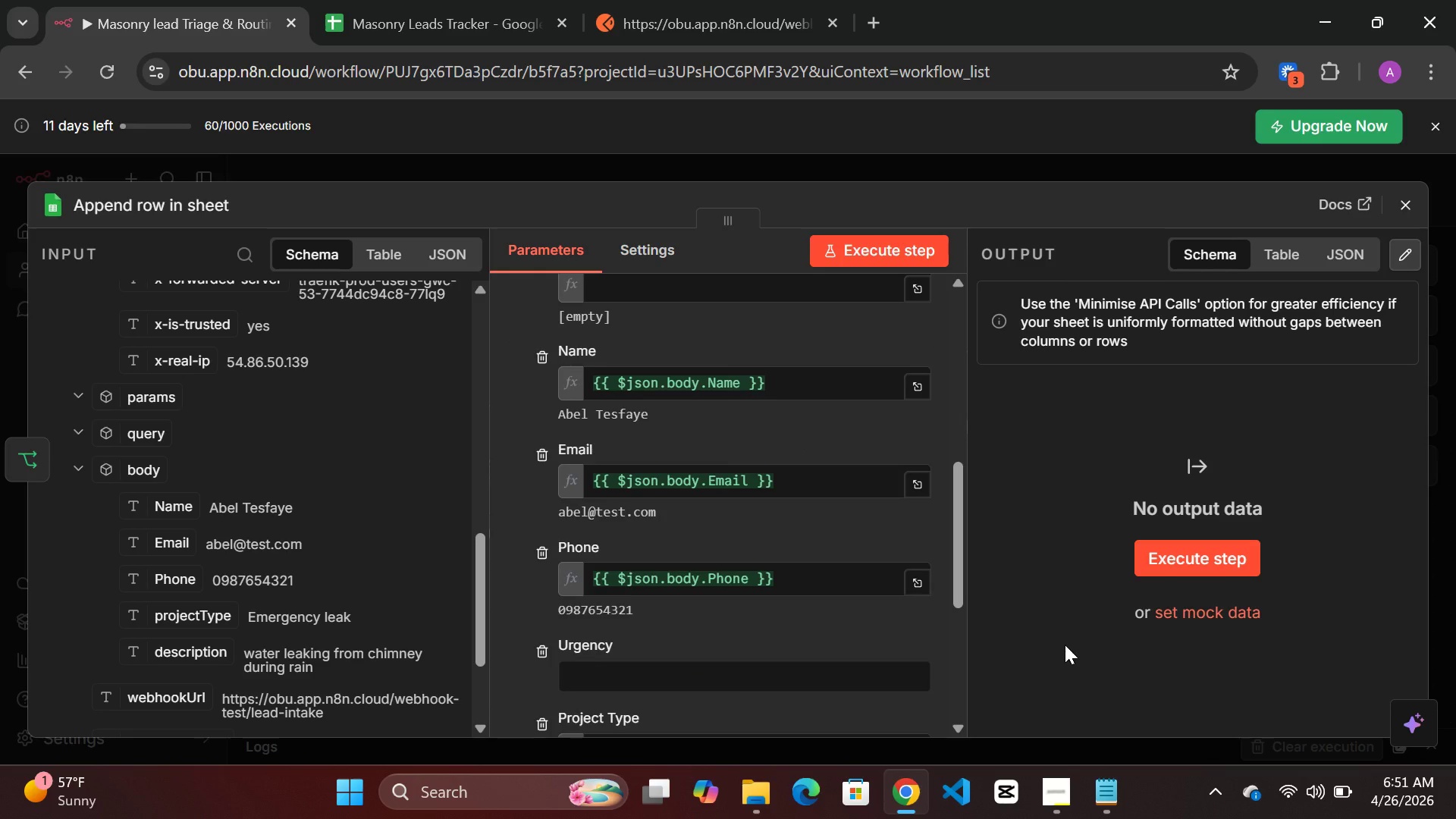 
wait(7.38)
 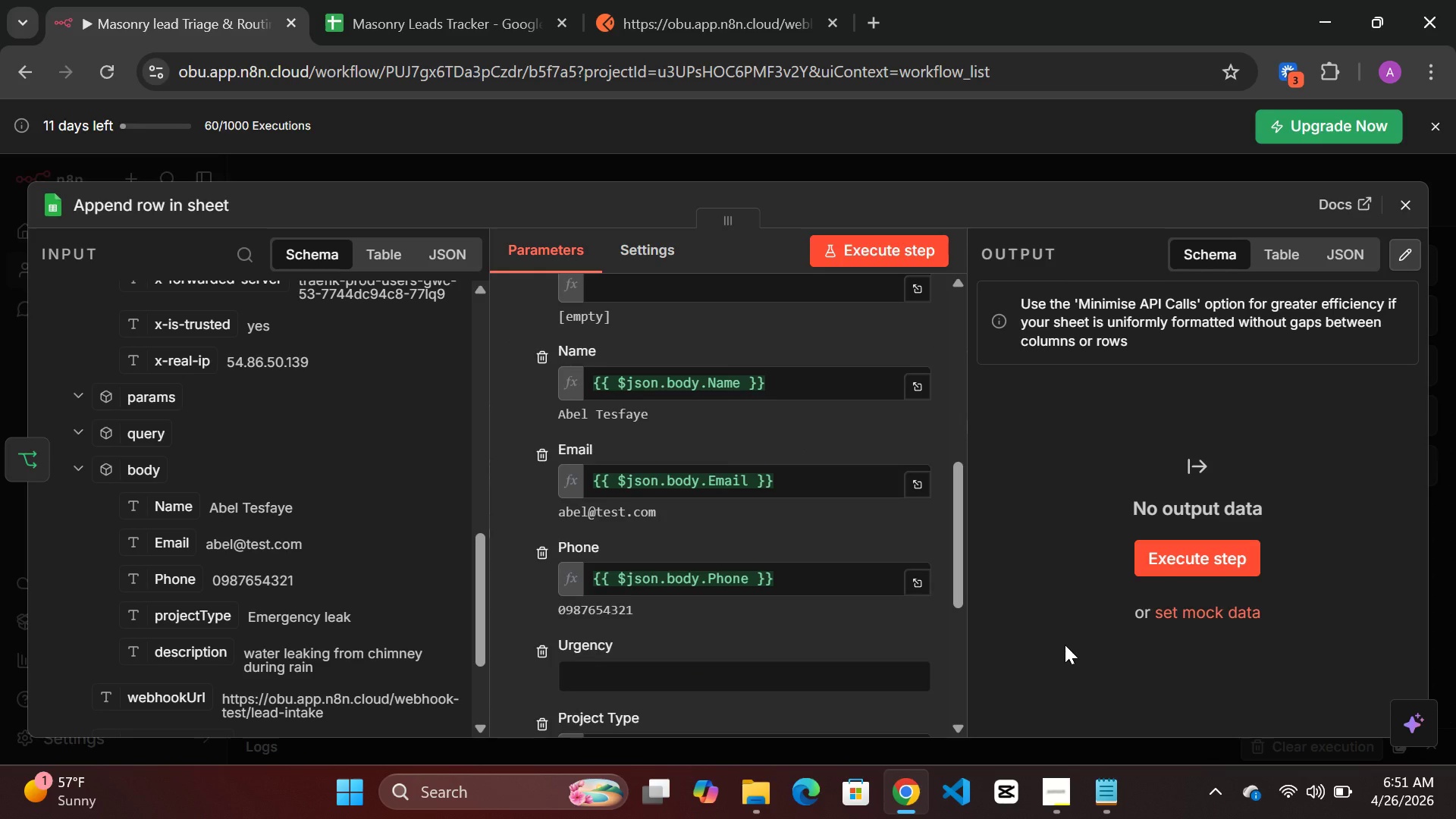 
left_click([632, 674])
 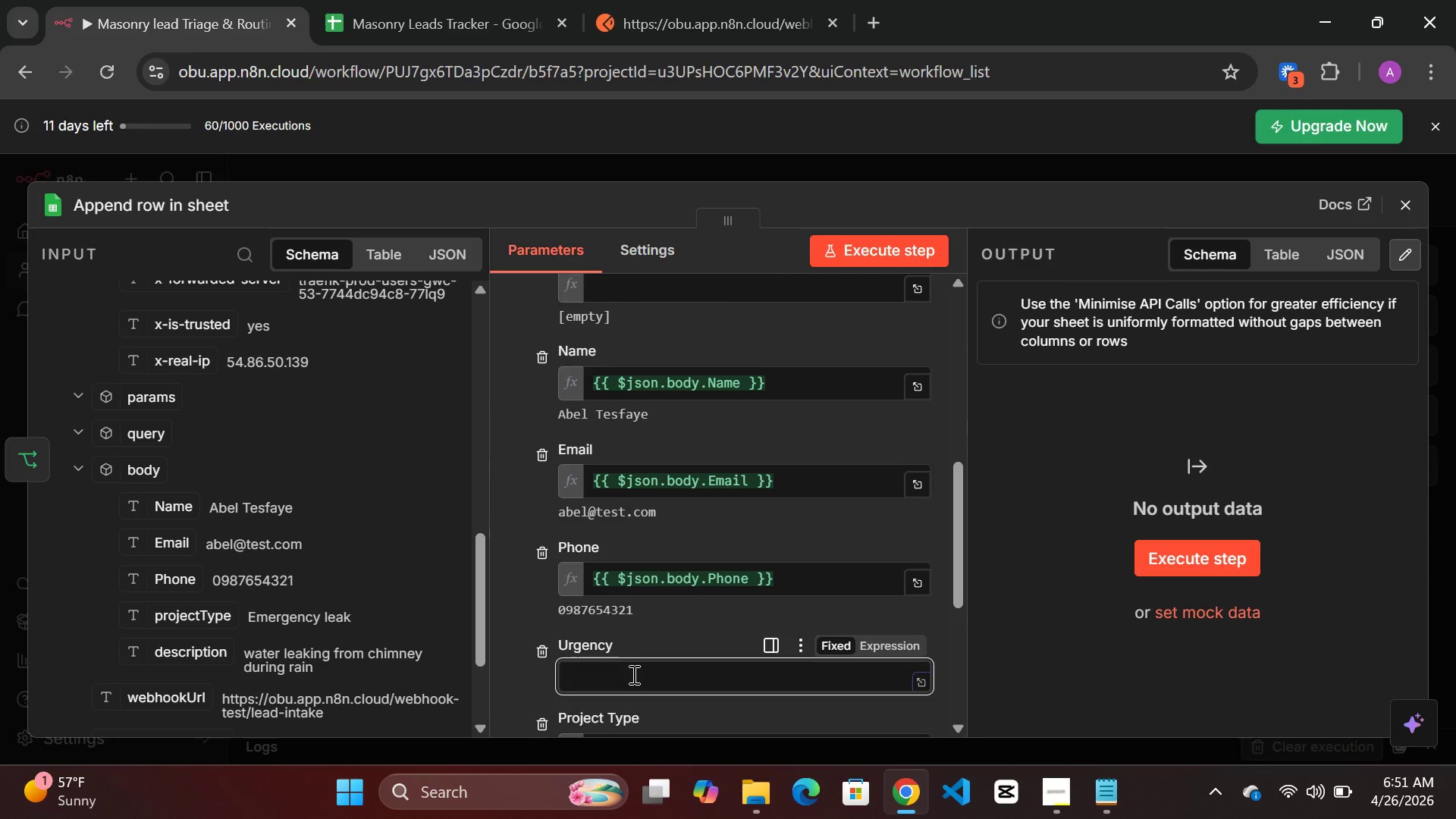 
type(High Priority)
 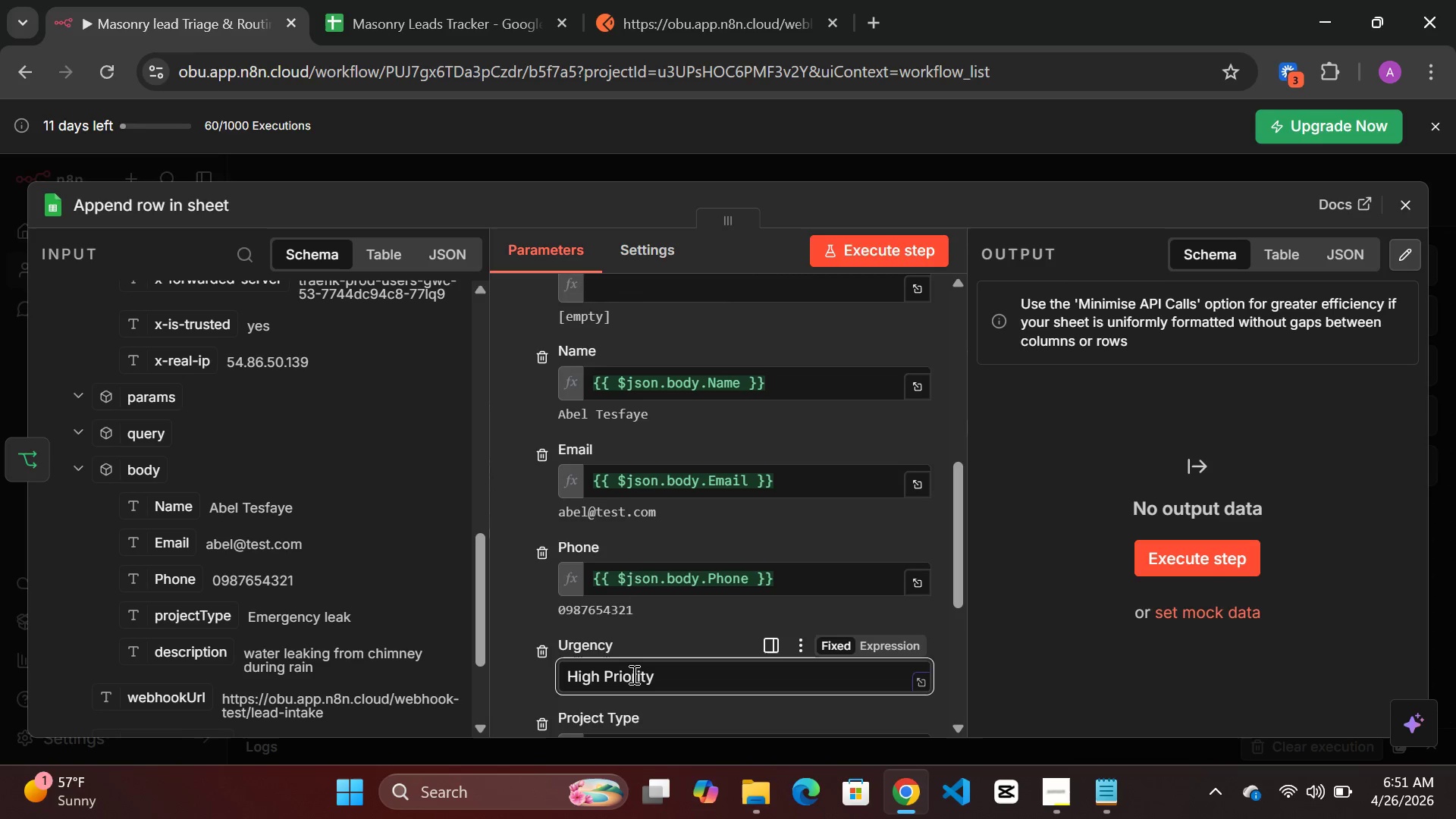 
scroll: coordinate [594, 350], scroll_direction: up, amount: 1.0
 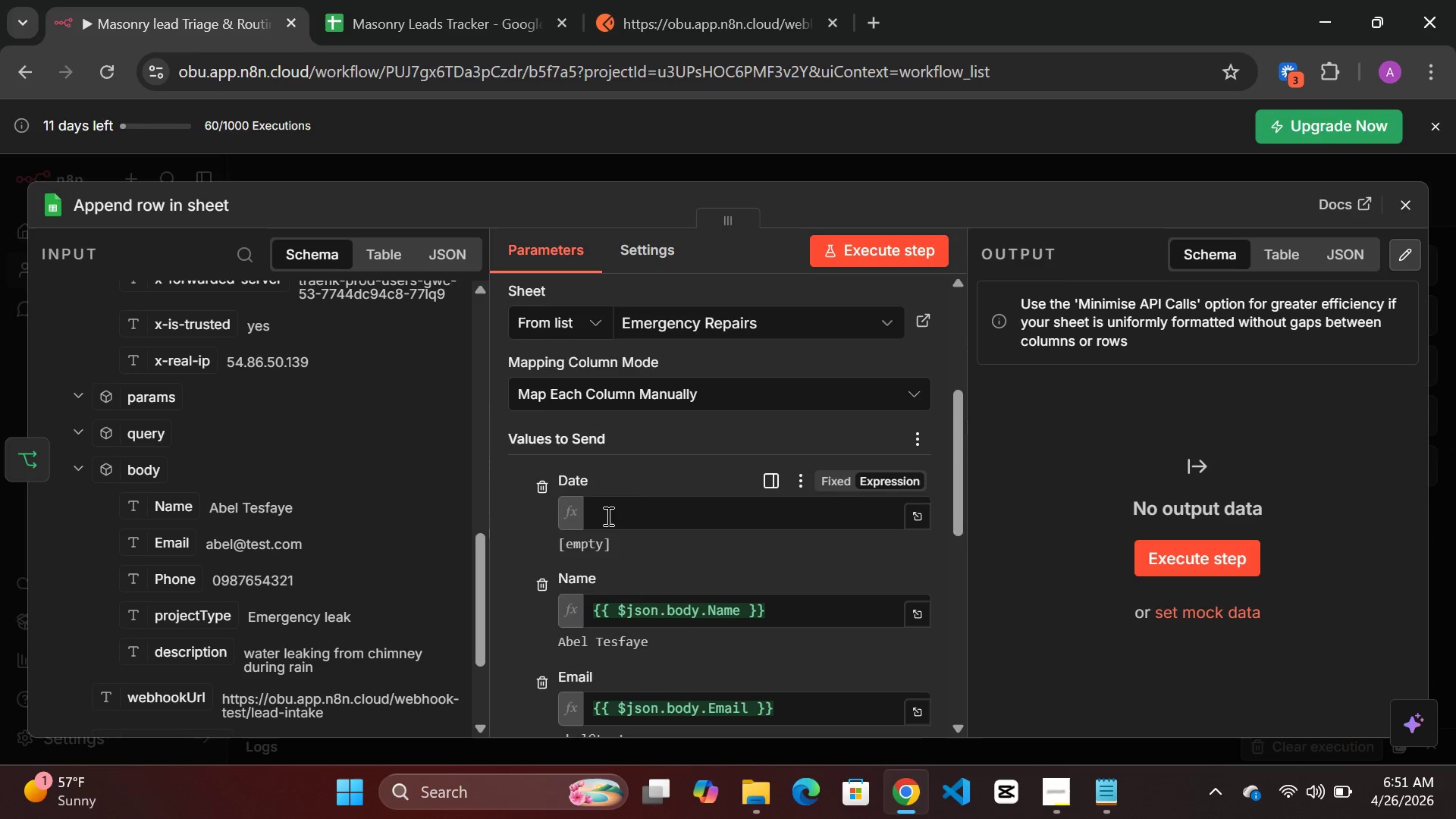 
left_click([609, 514])
 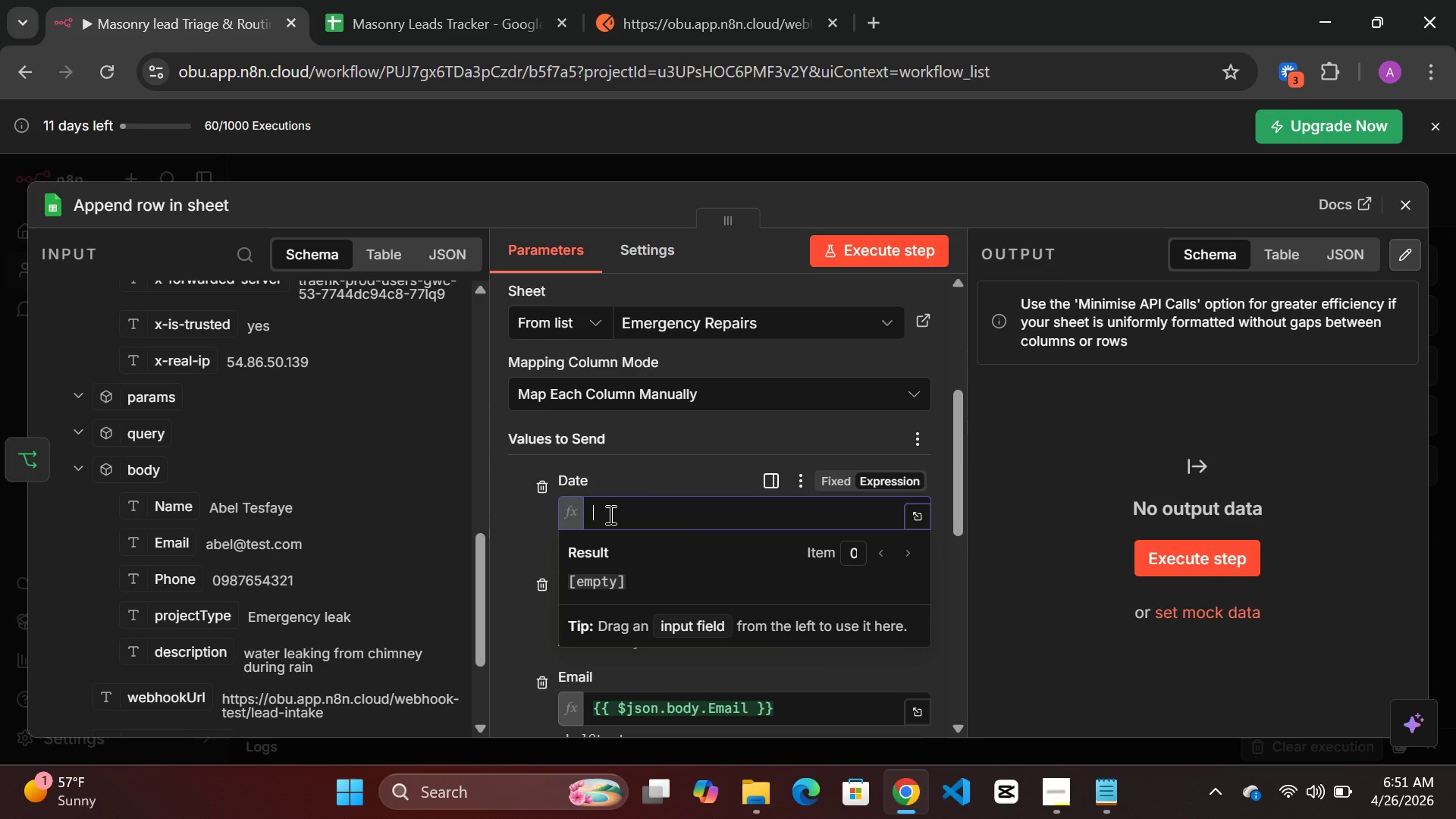 
wait(5.36)
 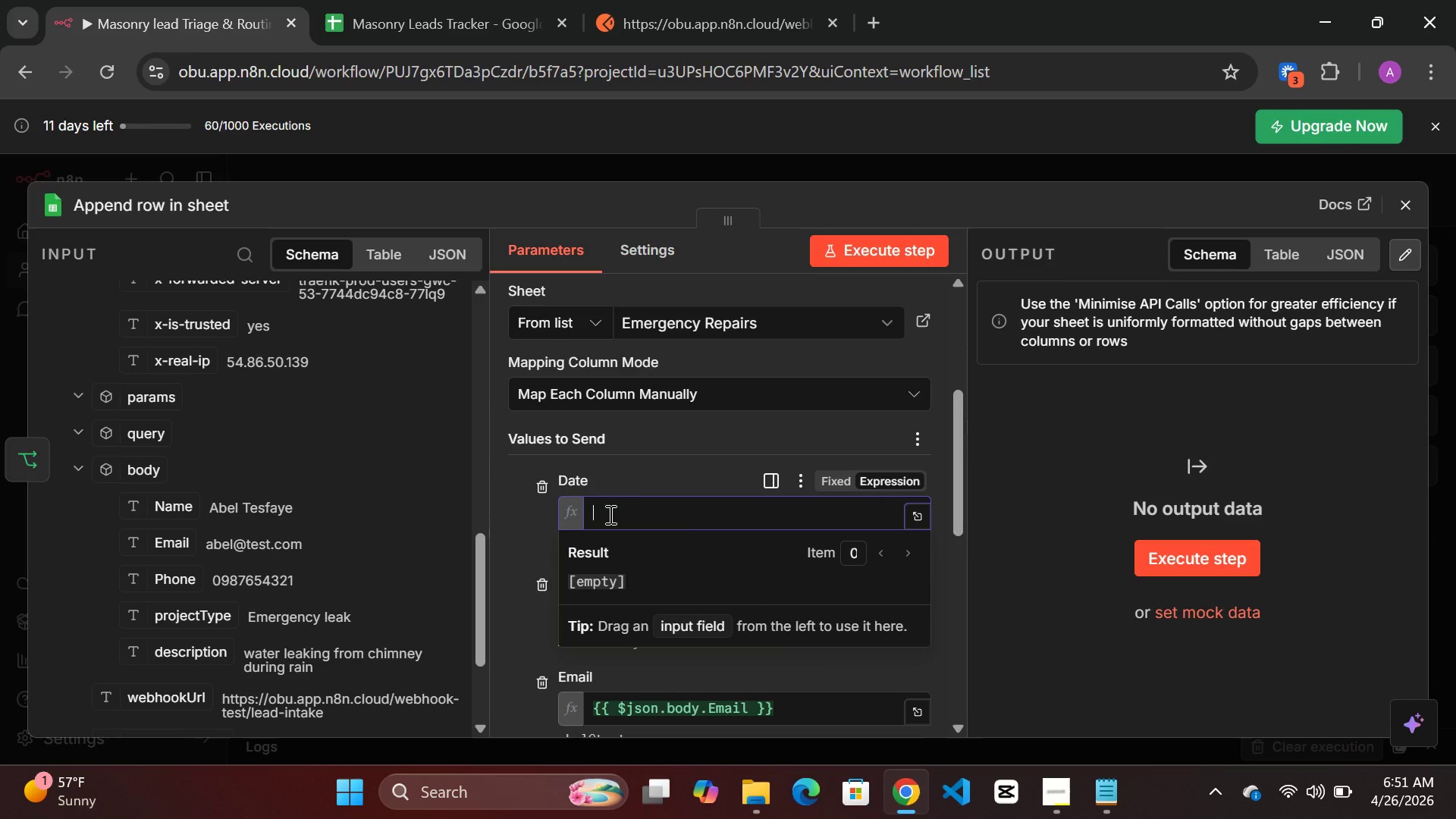 
key(Shift+BracketLeft)
 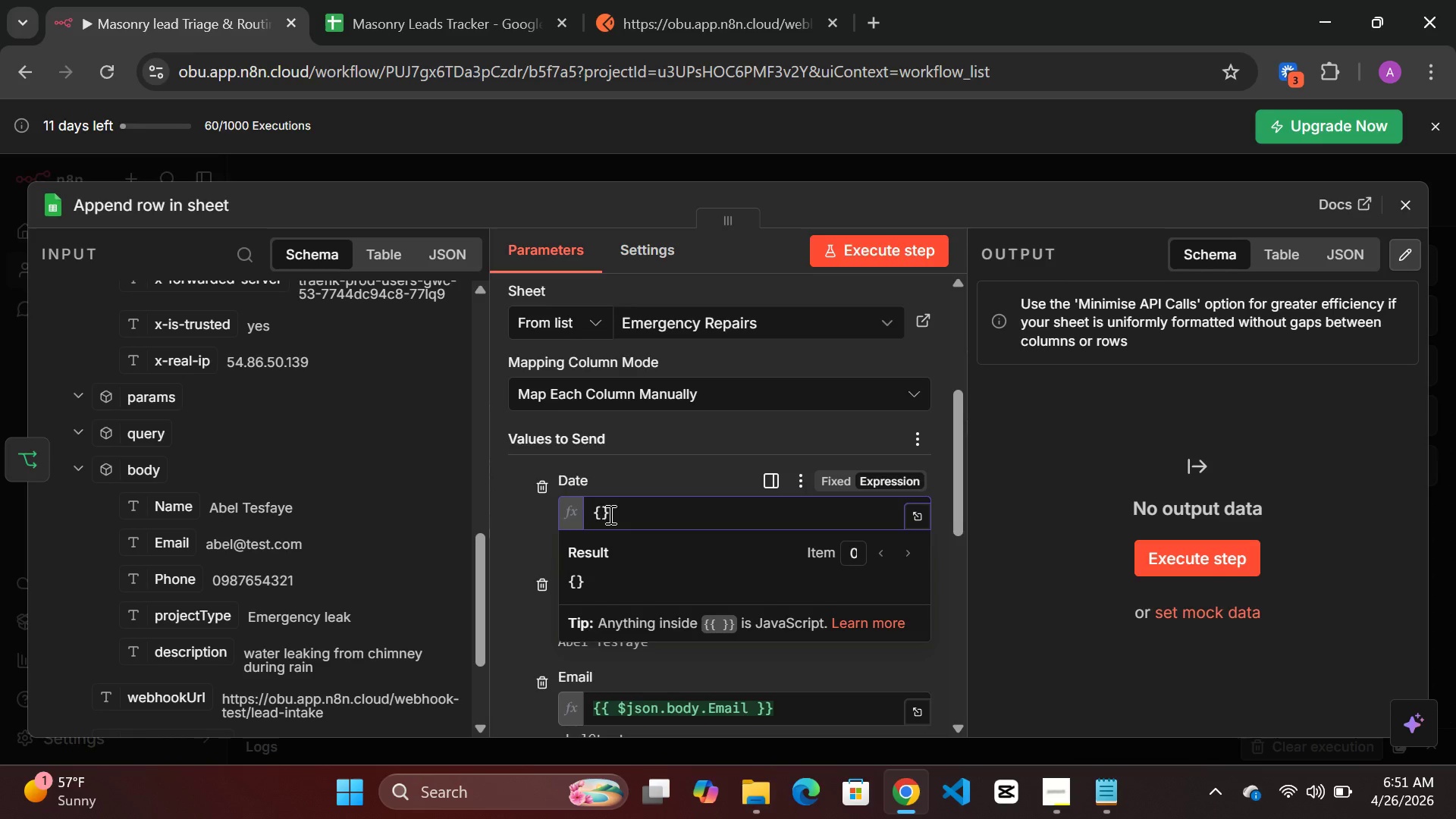 
key(Shift+BracketLeft)
 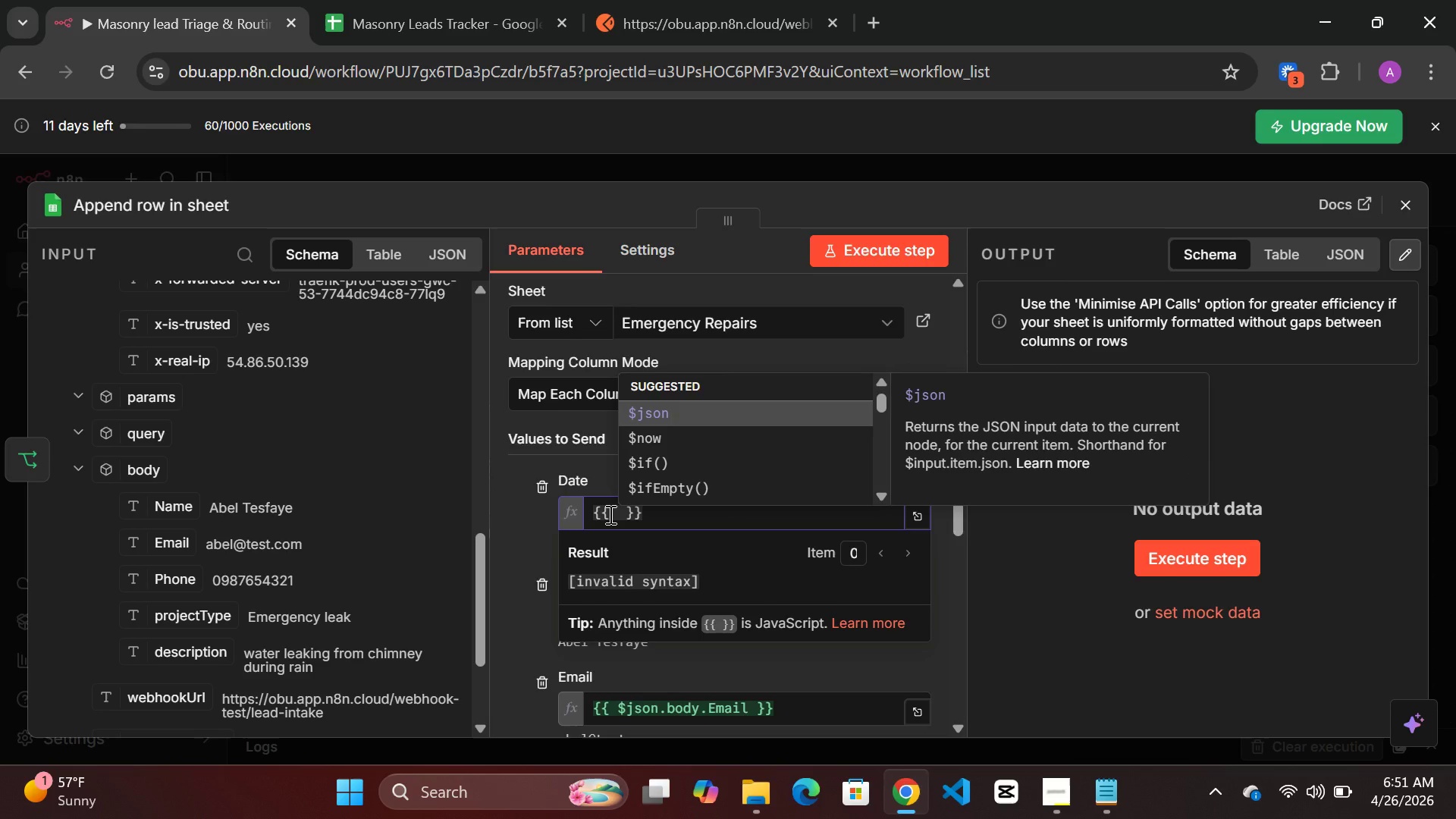 
type(newDate)
 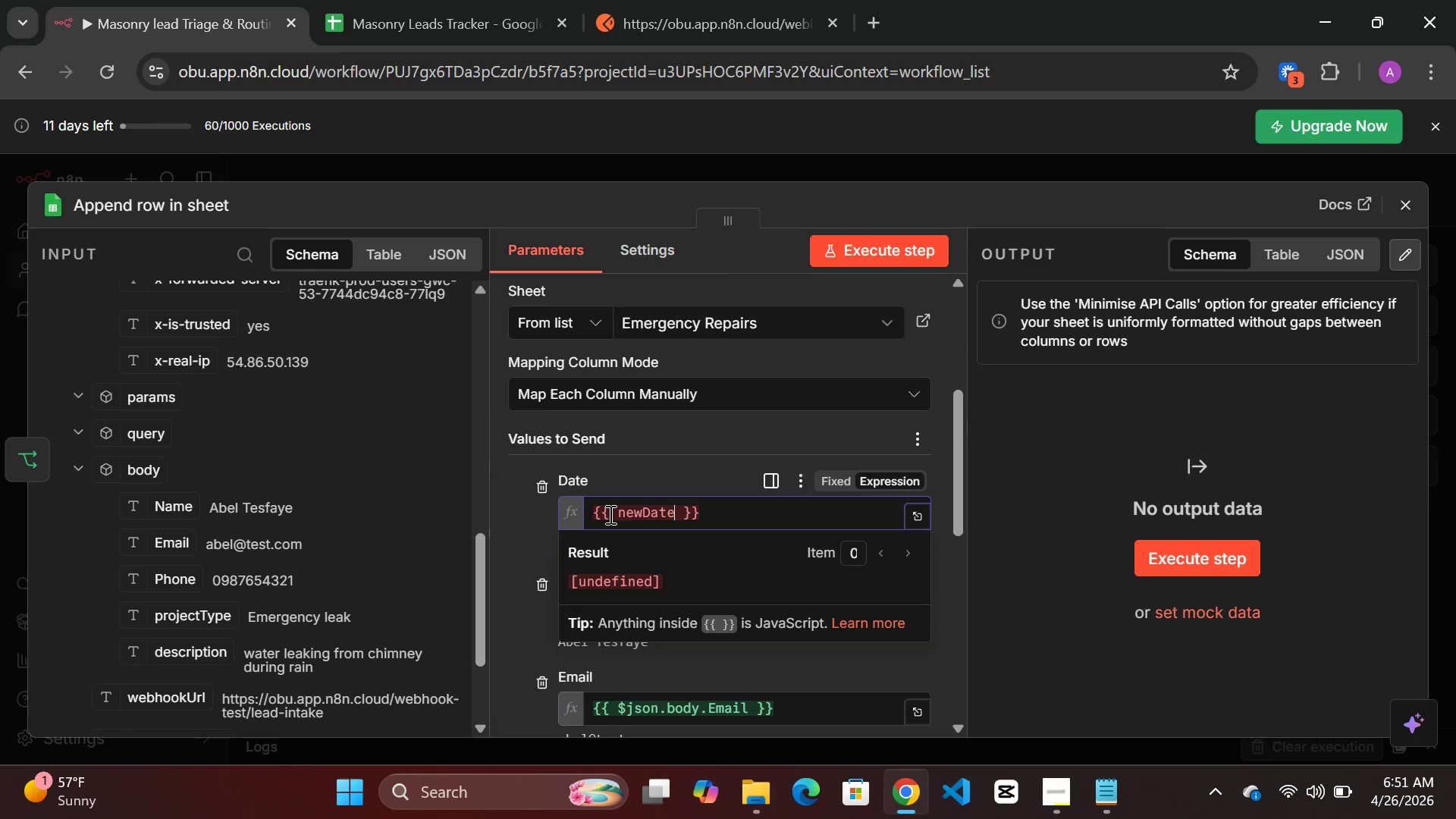 
type(())
 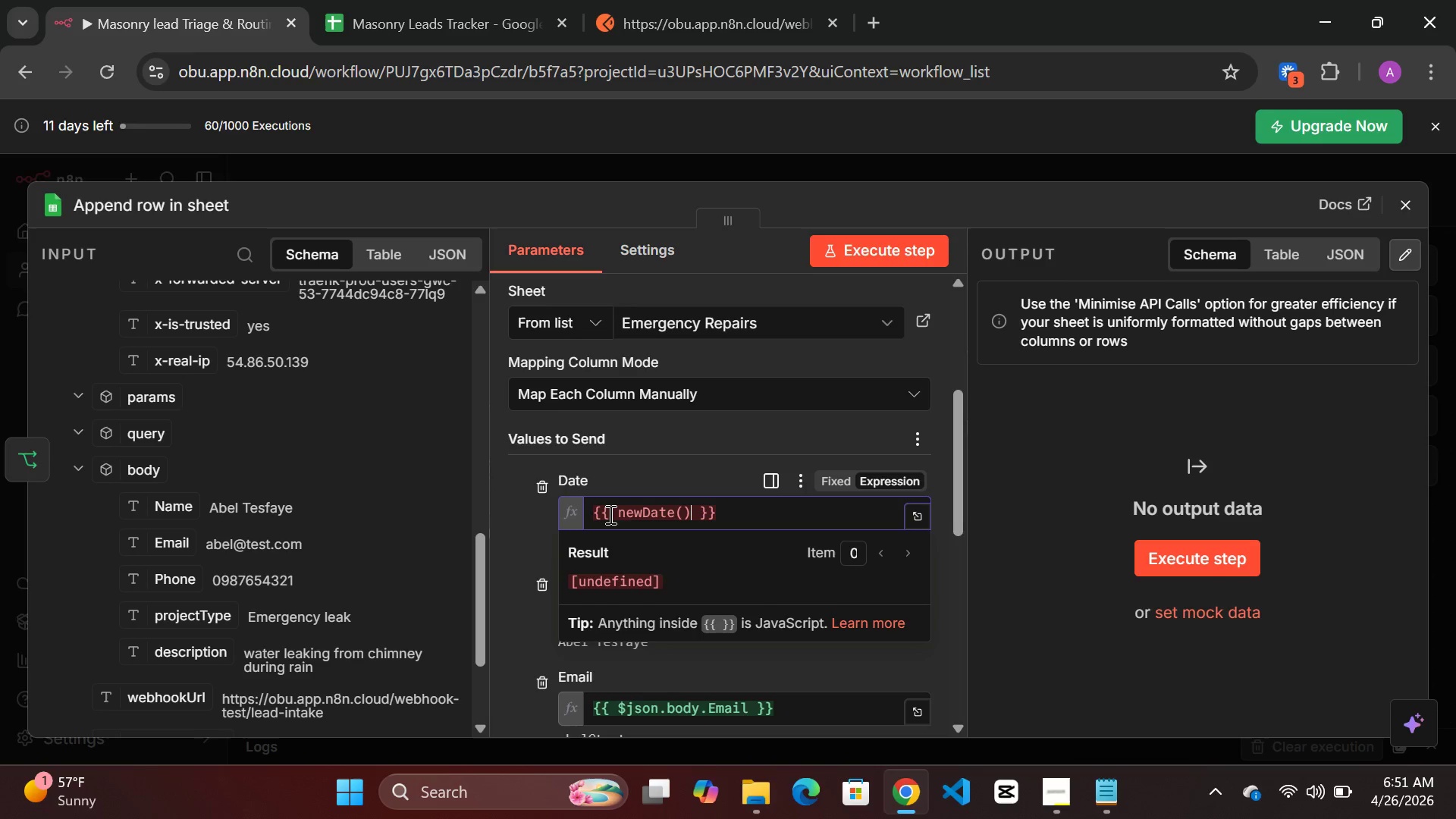 
type(.toISOS)
 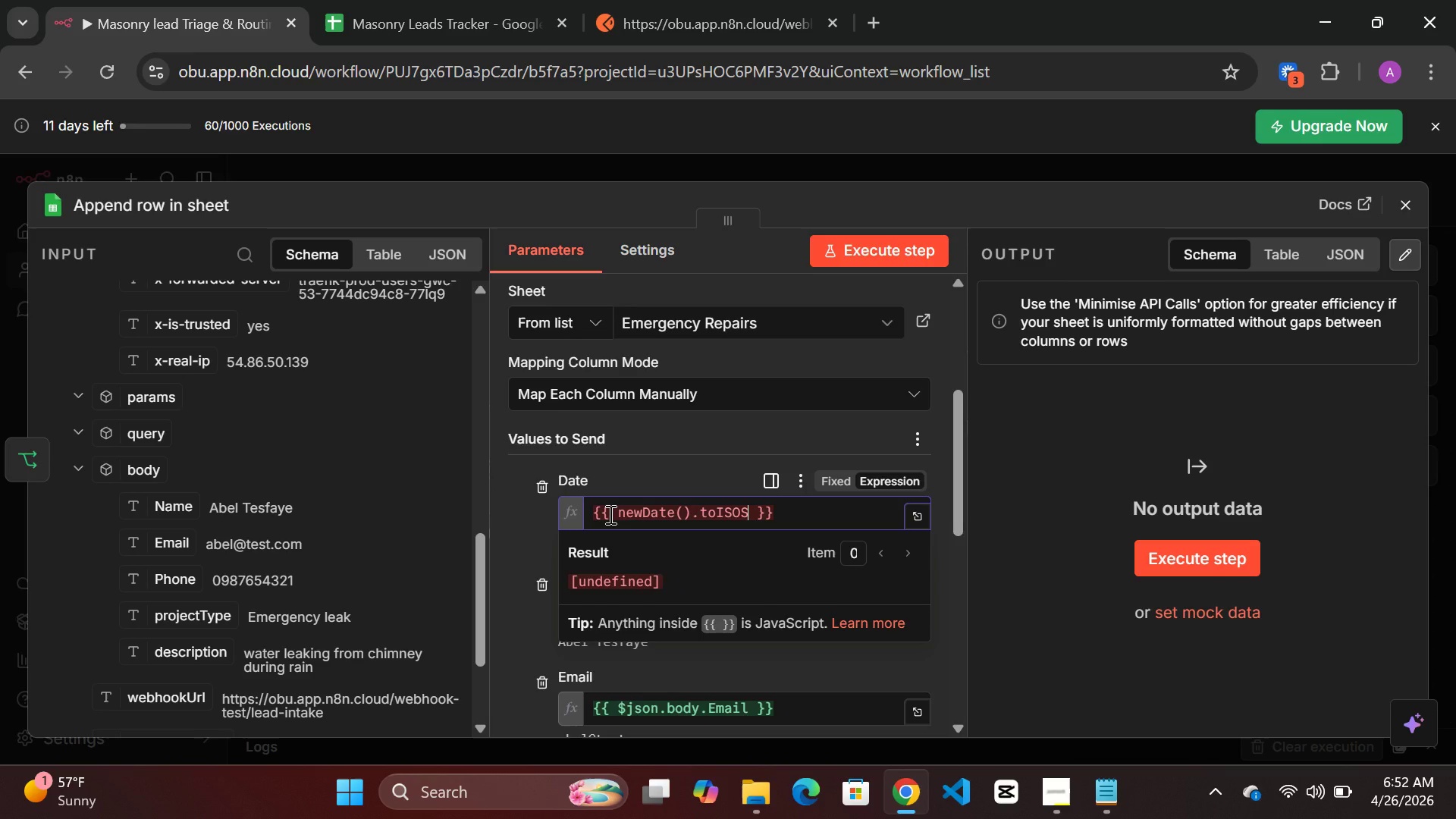 
type(tring()
 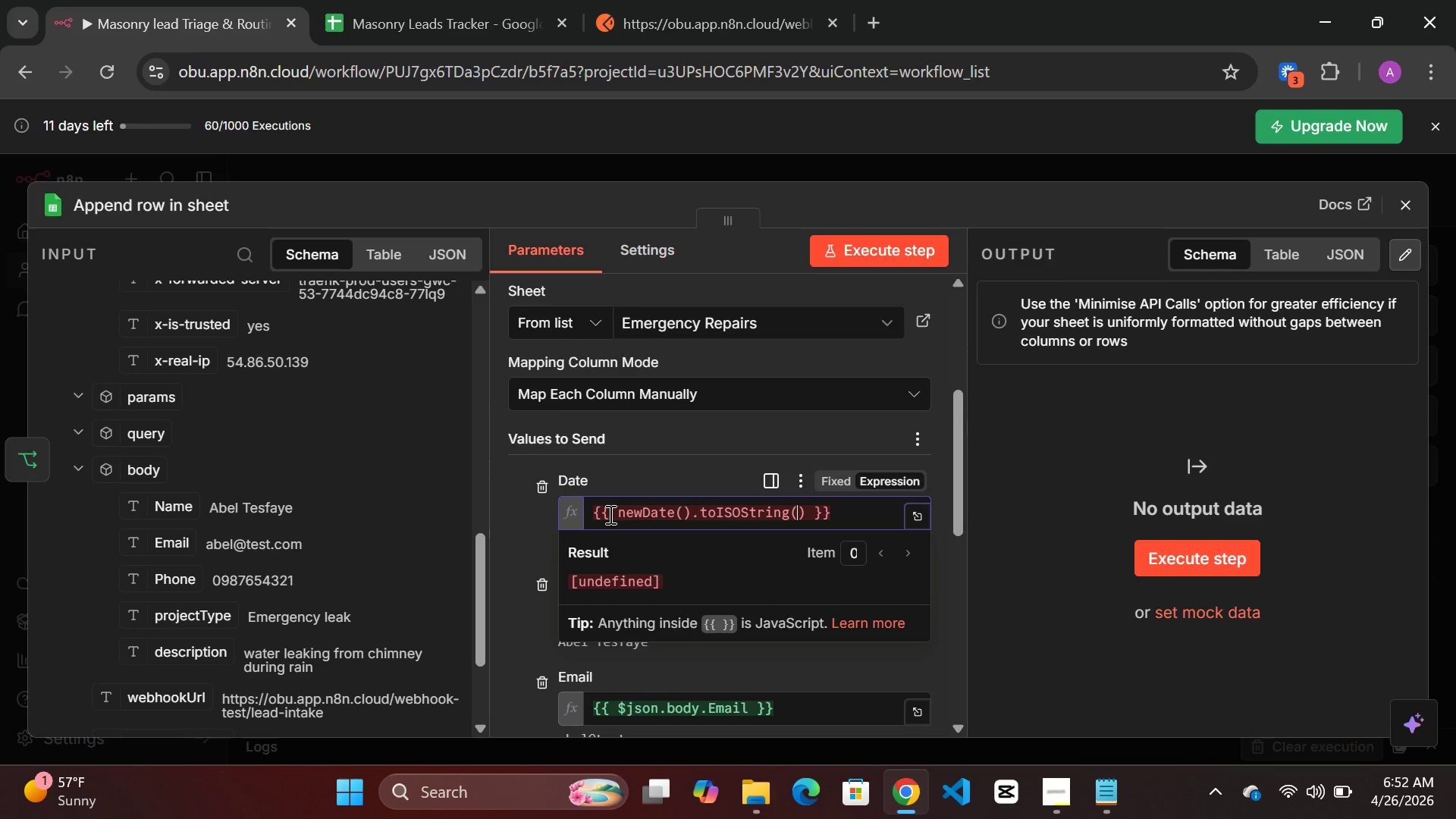 
wait(6.91)
 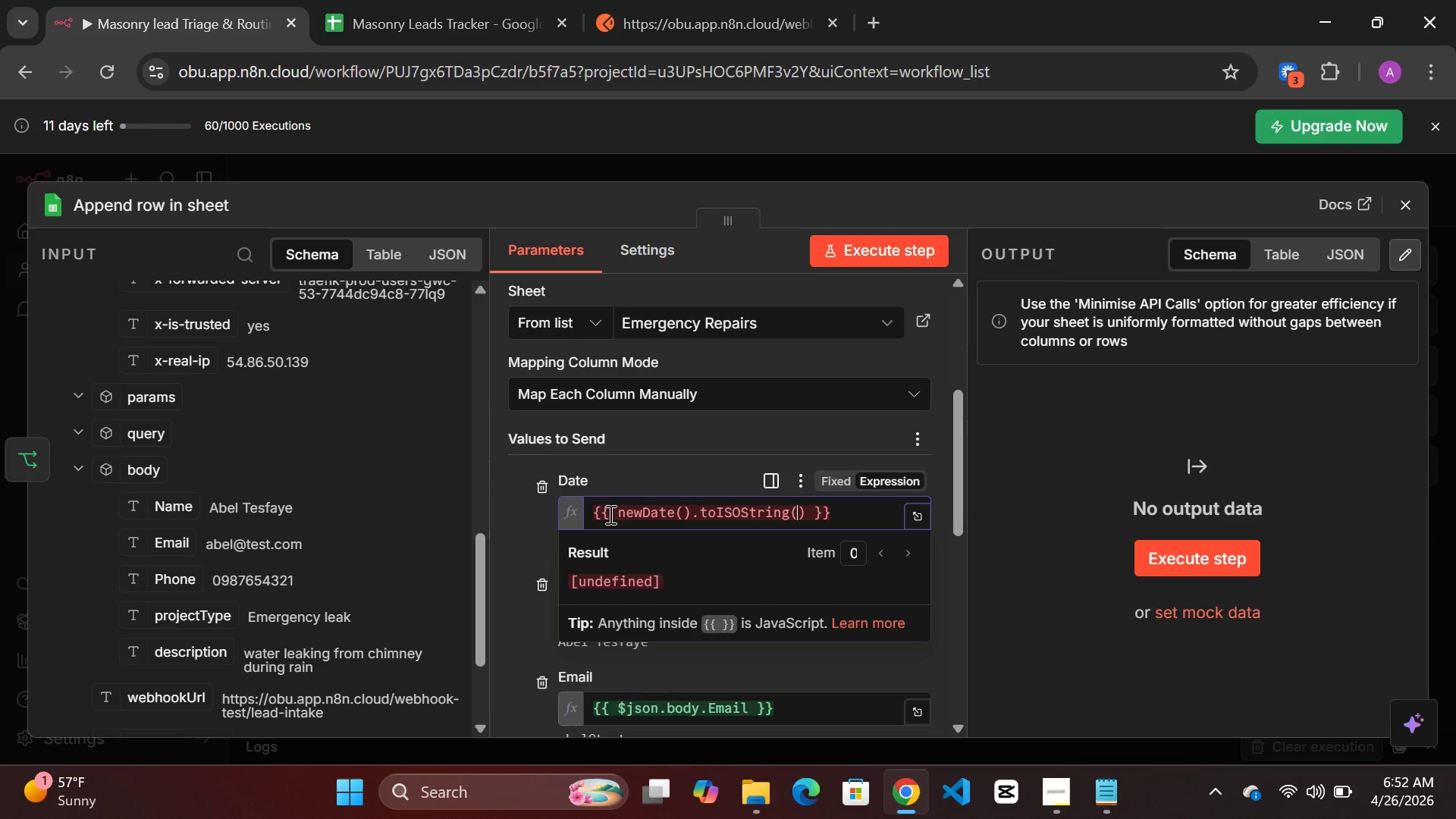 
key(Control+Z)
 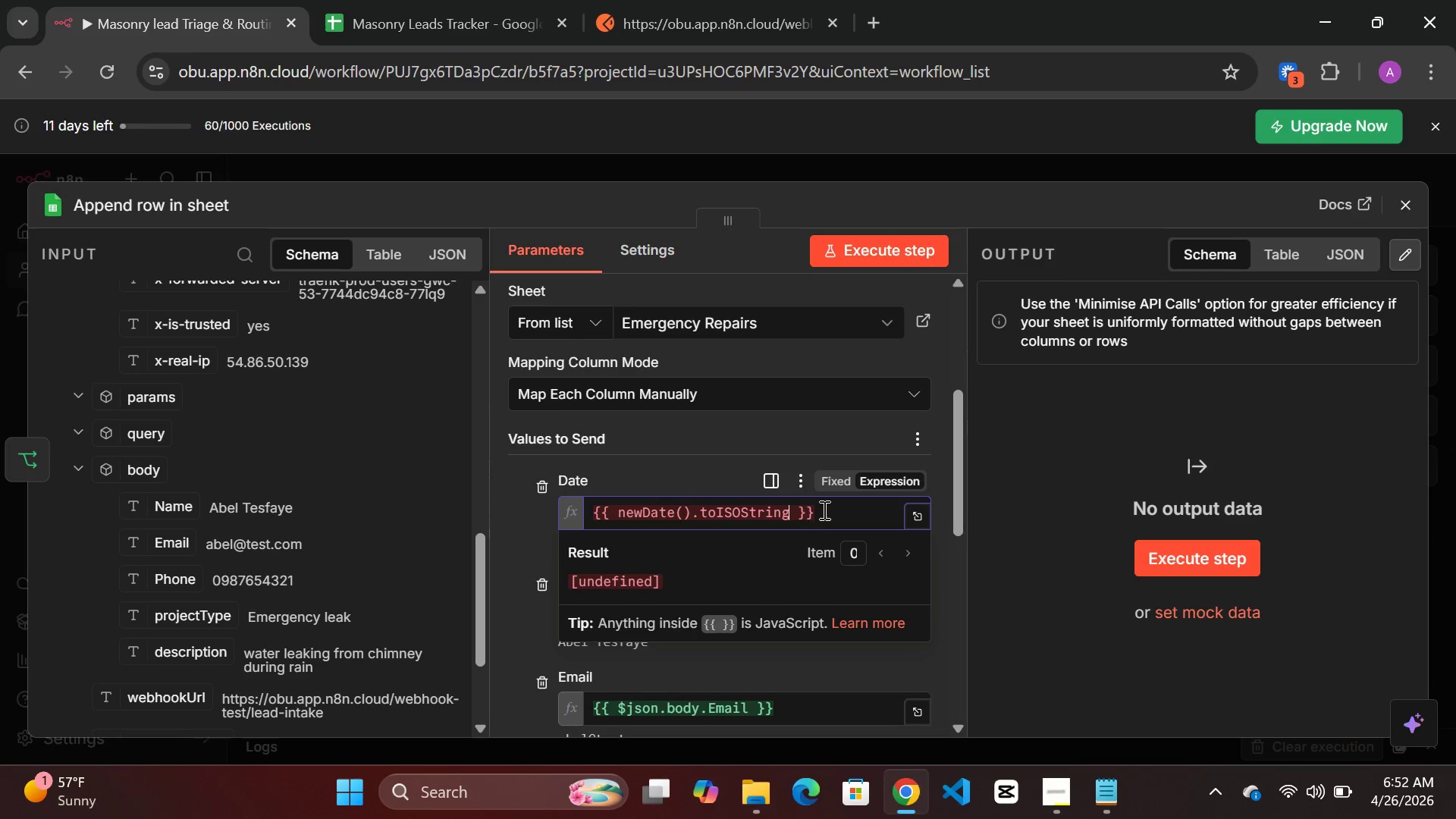 
left_click_drag(start_coordinate=[825, 507], to_coordinate=[589, 513])
 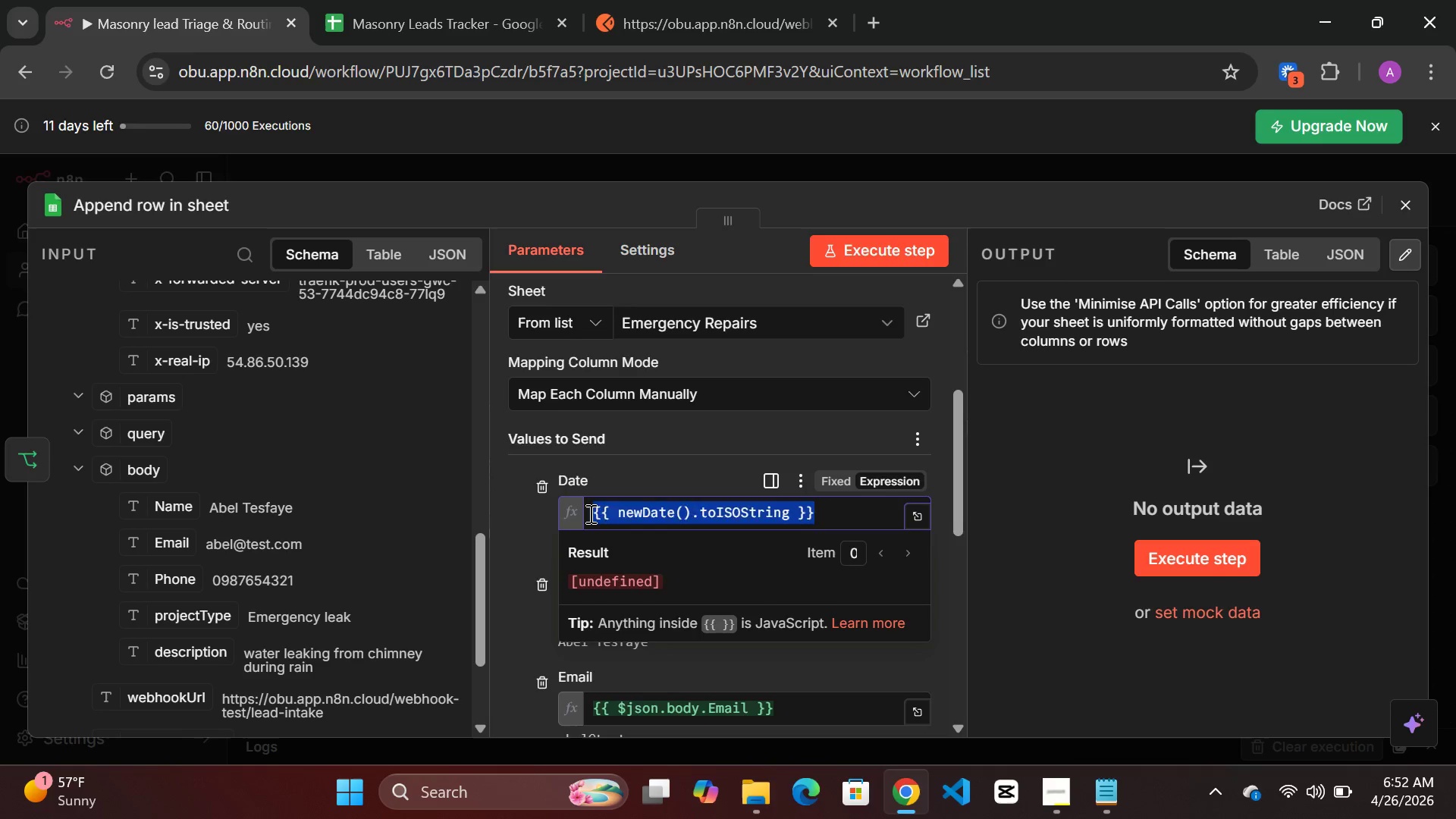 
key(Delete)
 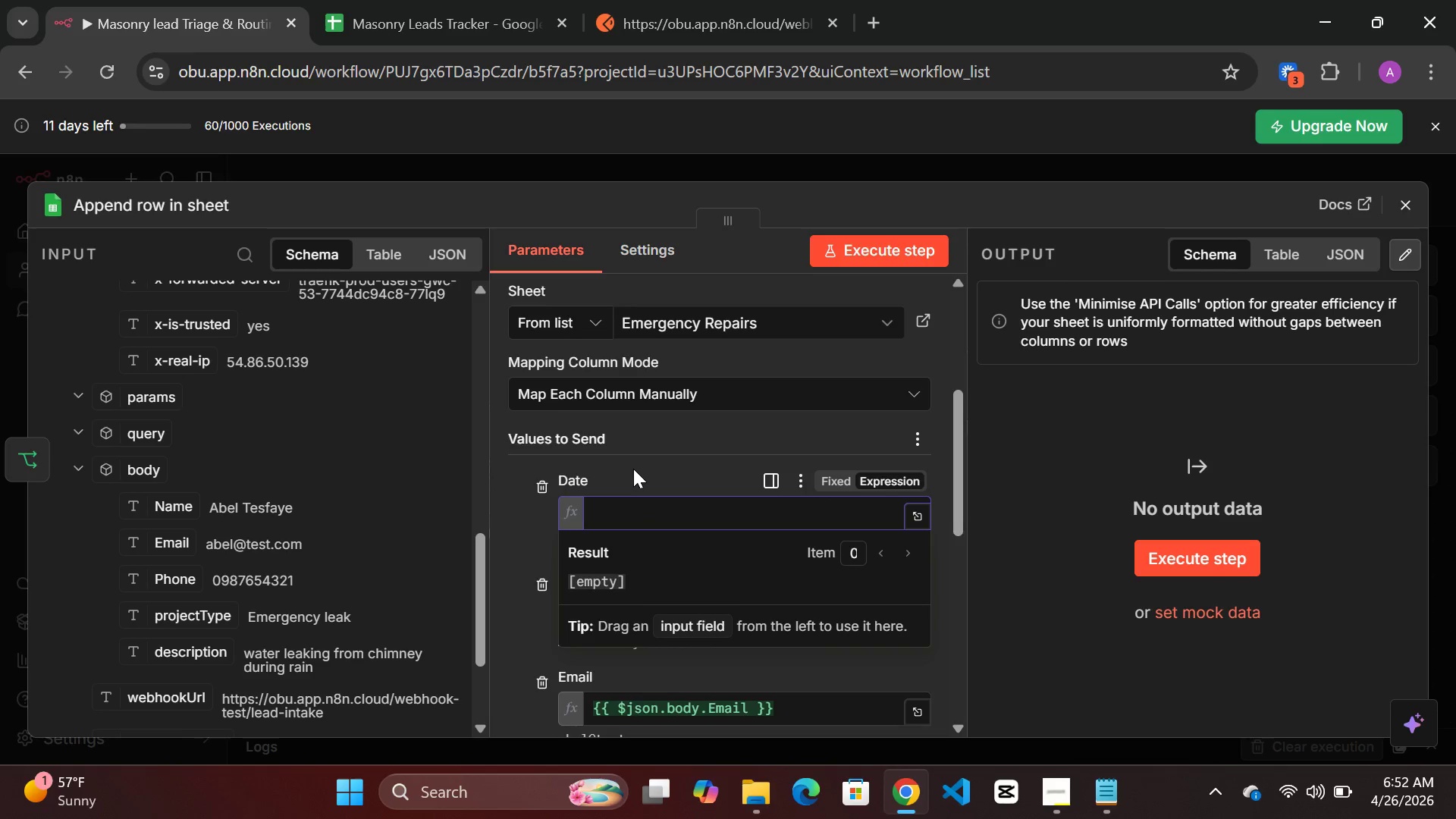 
left_click([639, 469])
 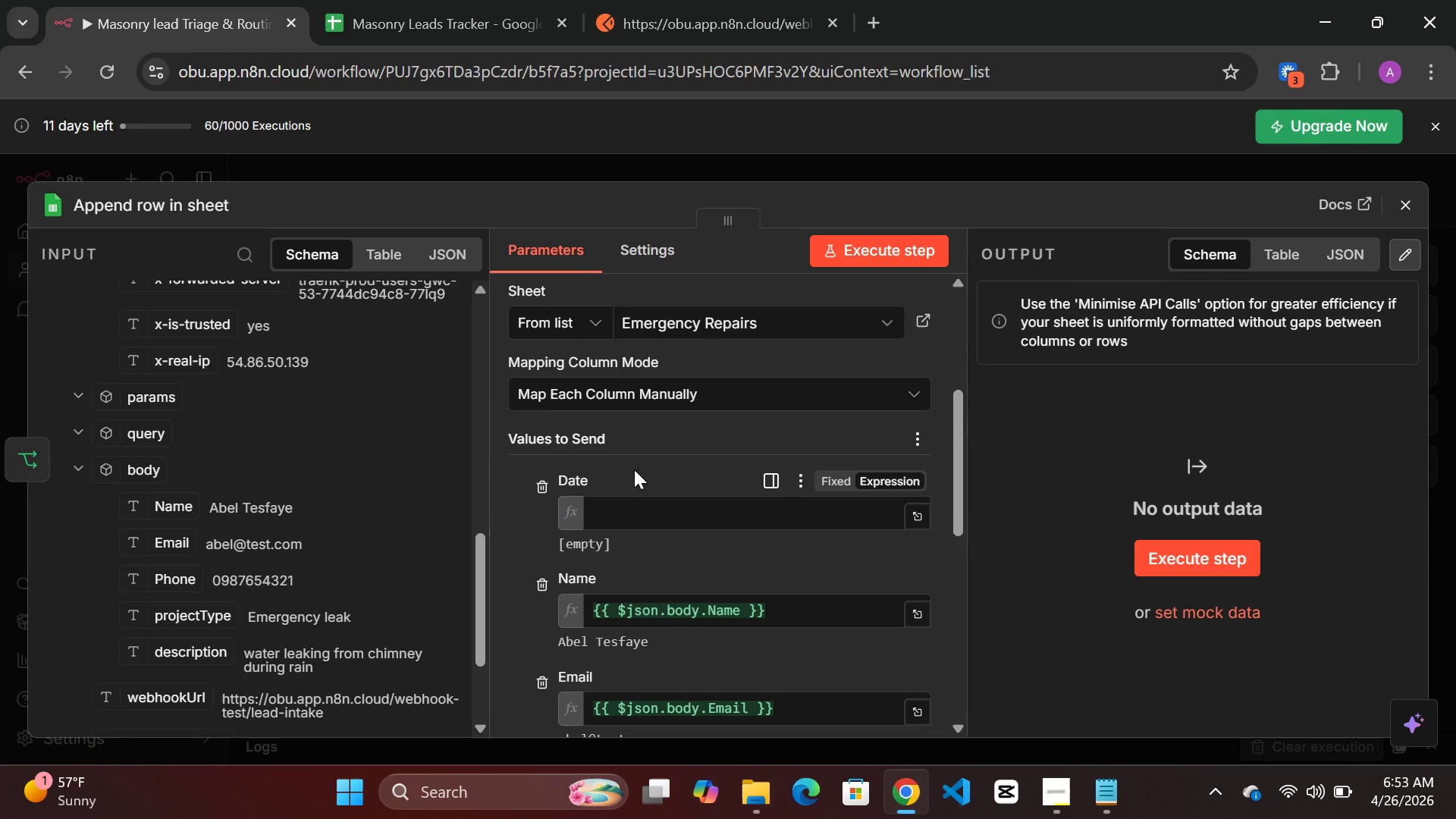 
wait(38.16)
 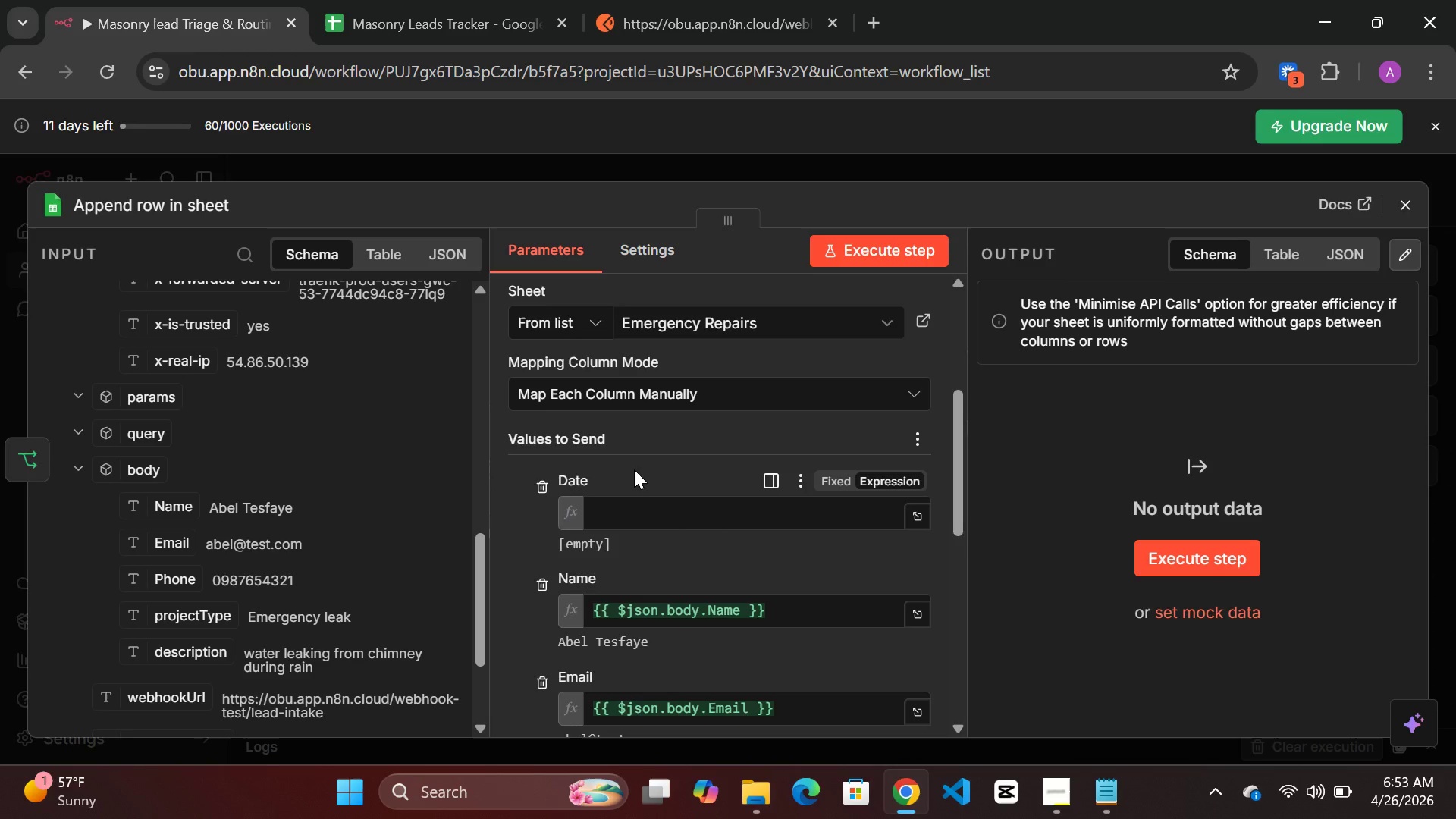 
mouse_move([727, 332])
 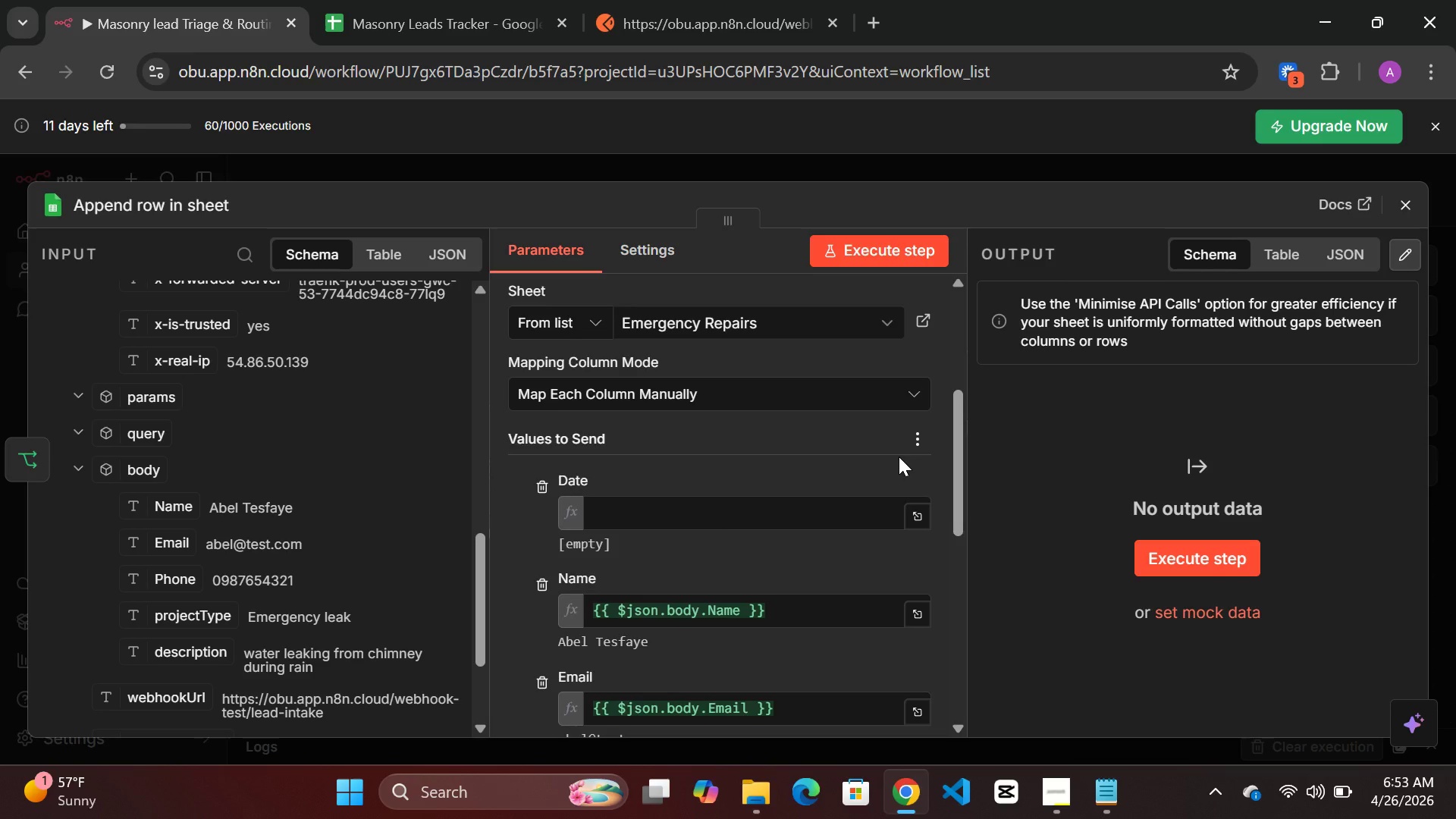 
wait(16.2)
 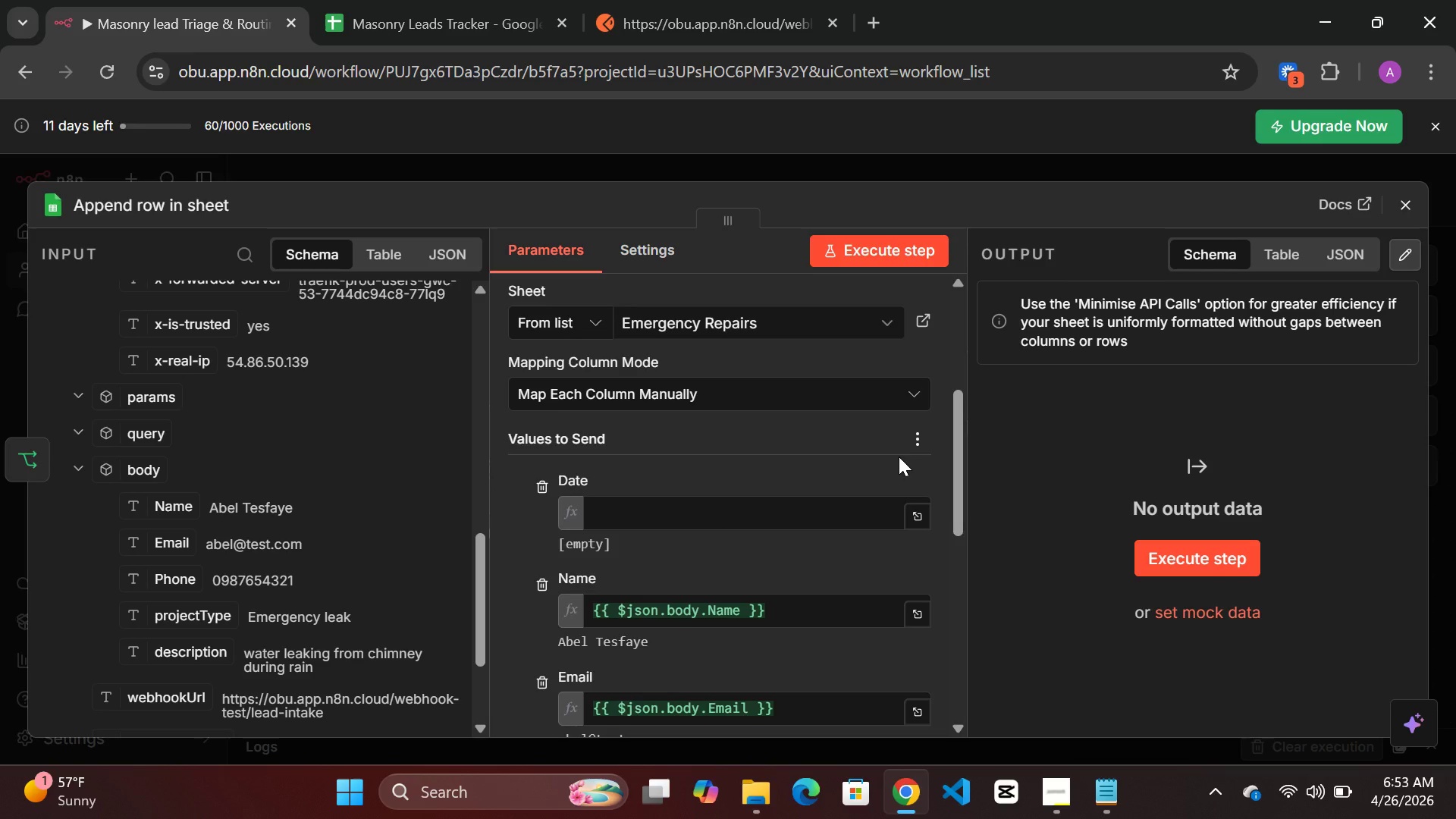 
scroll: coordinate [247, 460], scroll_direction: down, amount: 3.0
 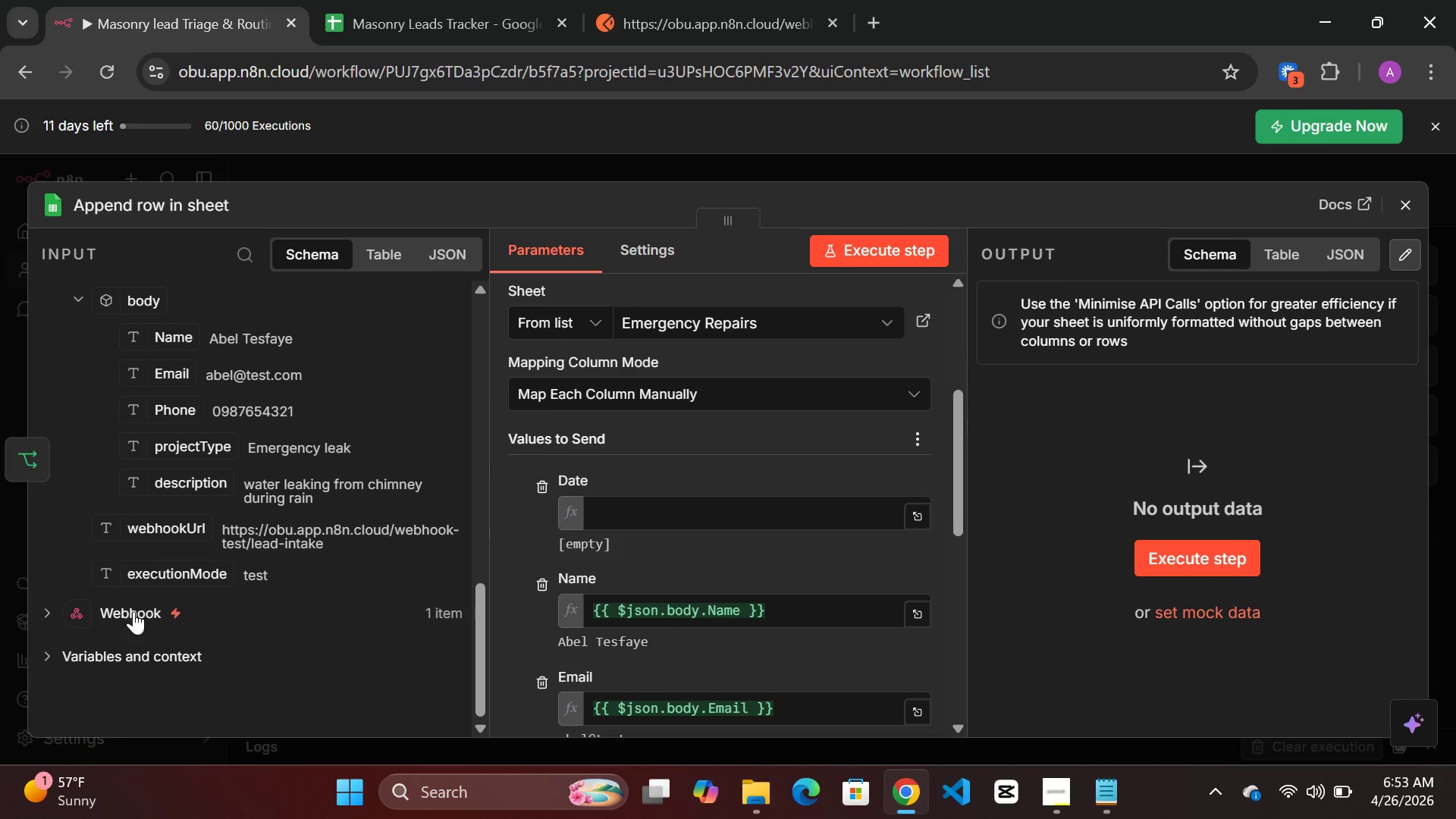 
left_click([133, 611])
 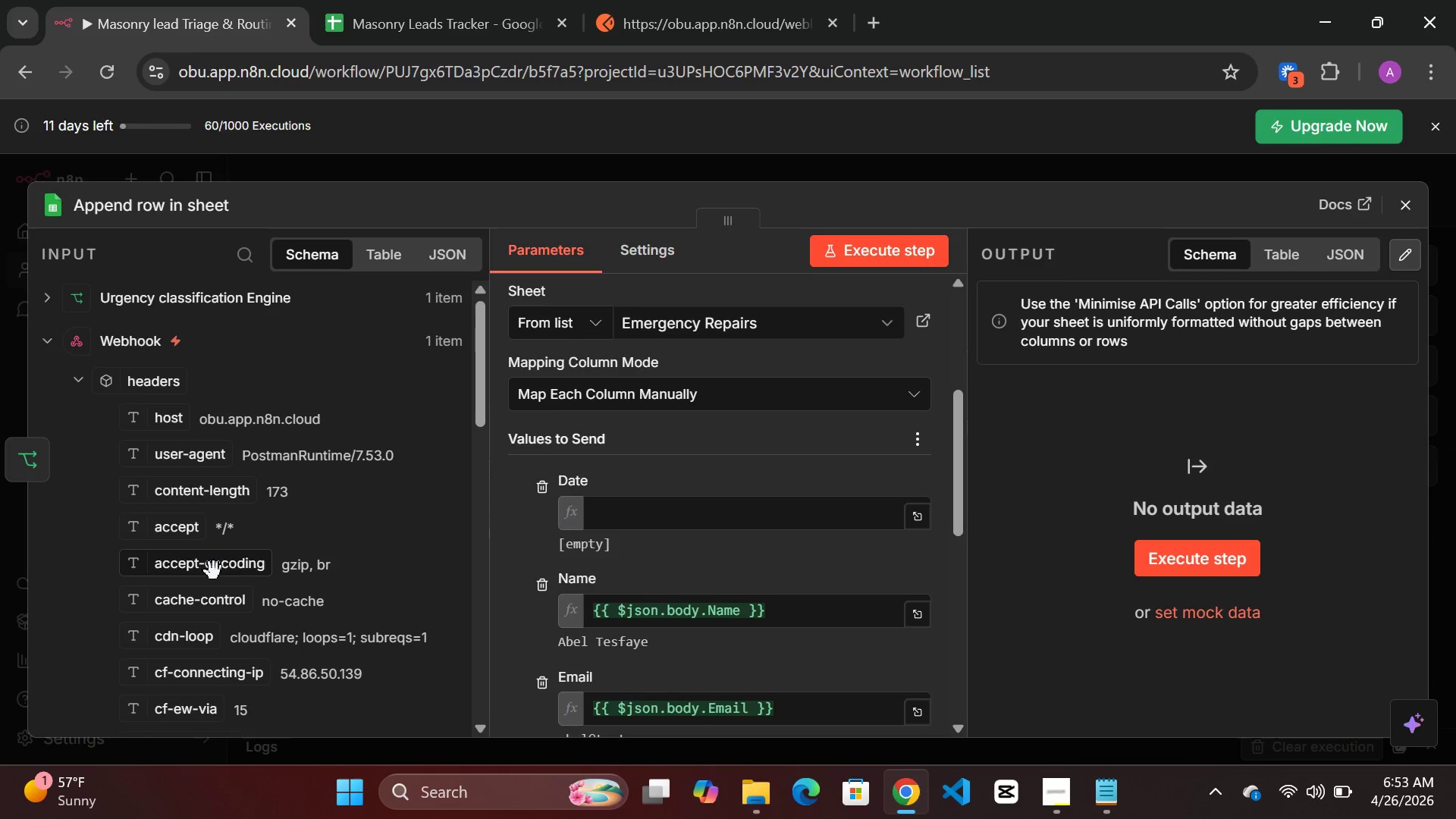 
scroll: coordinate [215, 571], scroll_direction: down, amount: 5.0
 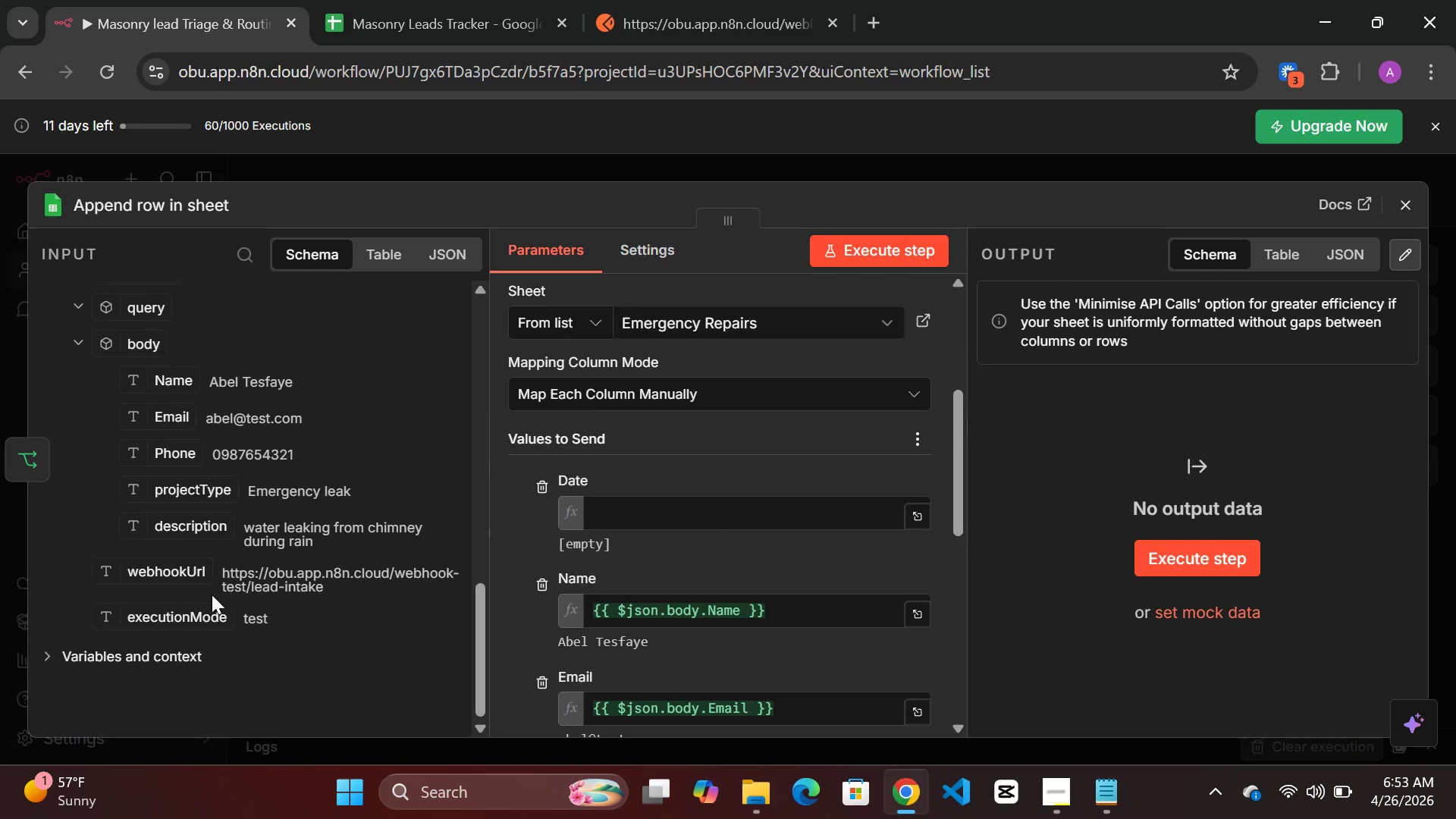 
left_click([153, 648])
 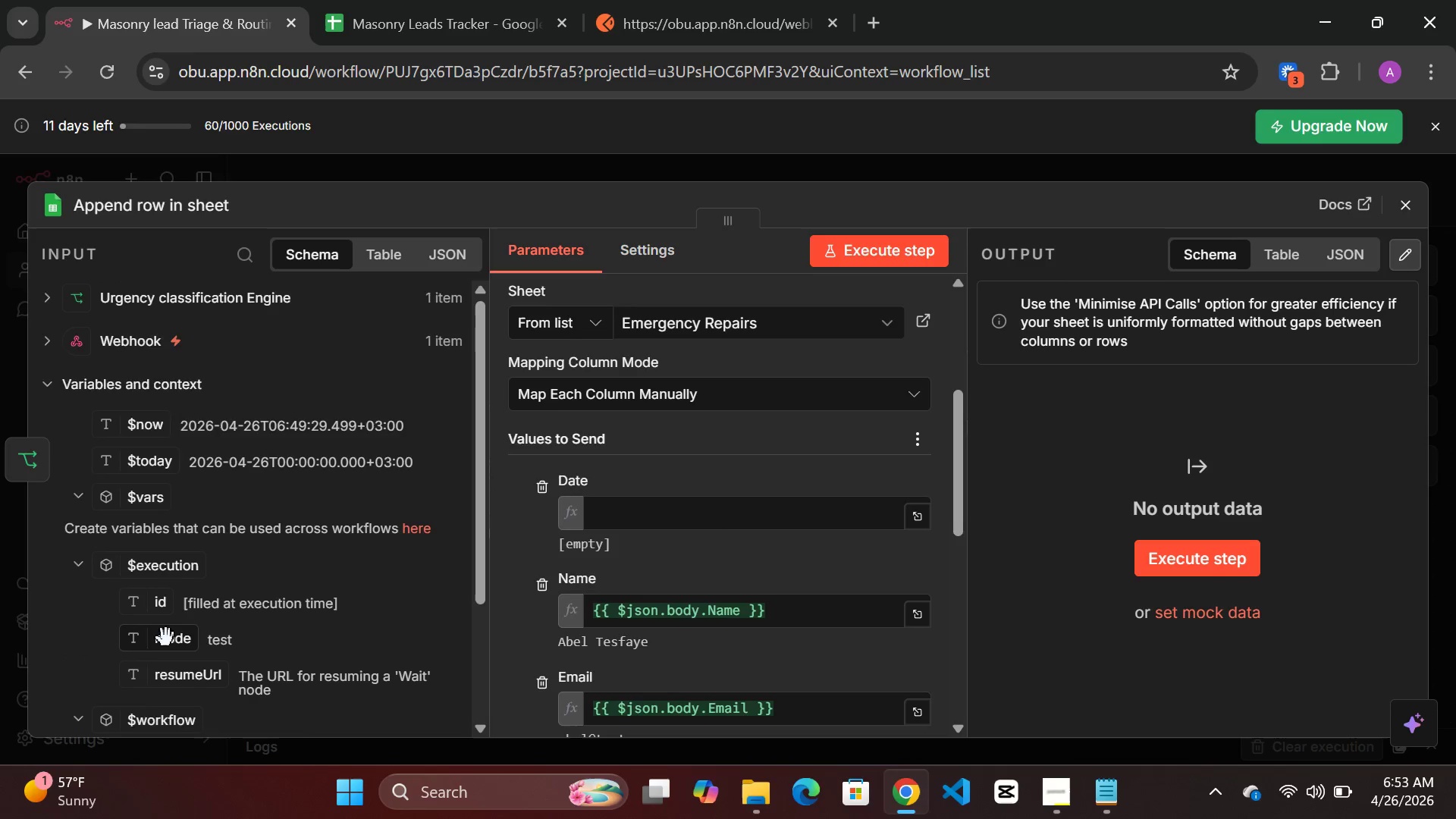 
scroll: coordinate [166, 638], scroll_direction: down, amount: 3.0
 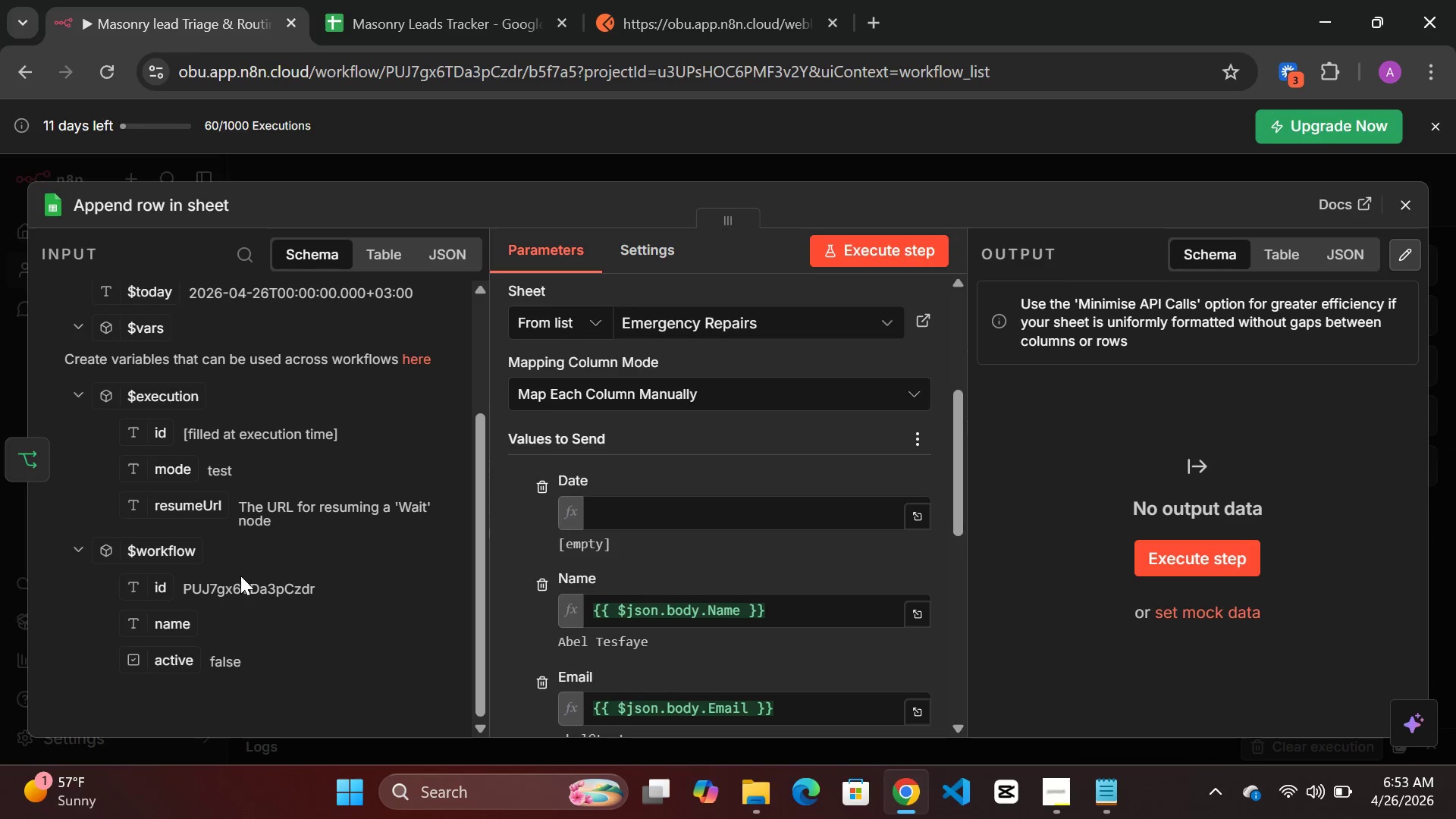 
scroll: coordinate [233, 571], scroll_direction: up, amount: 2.0
 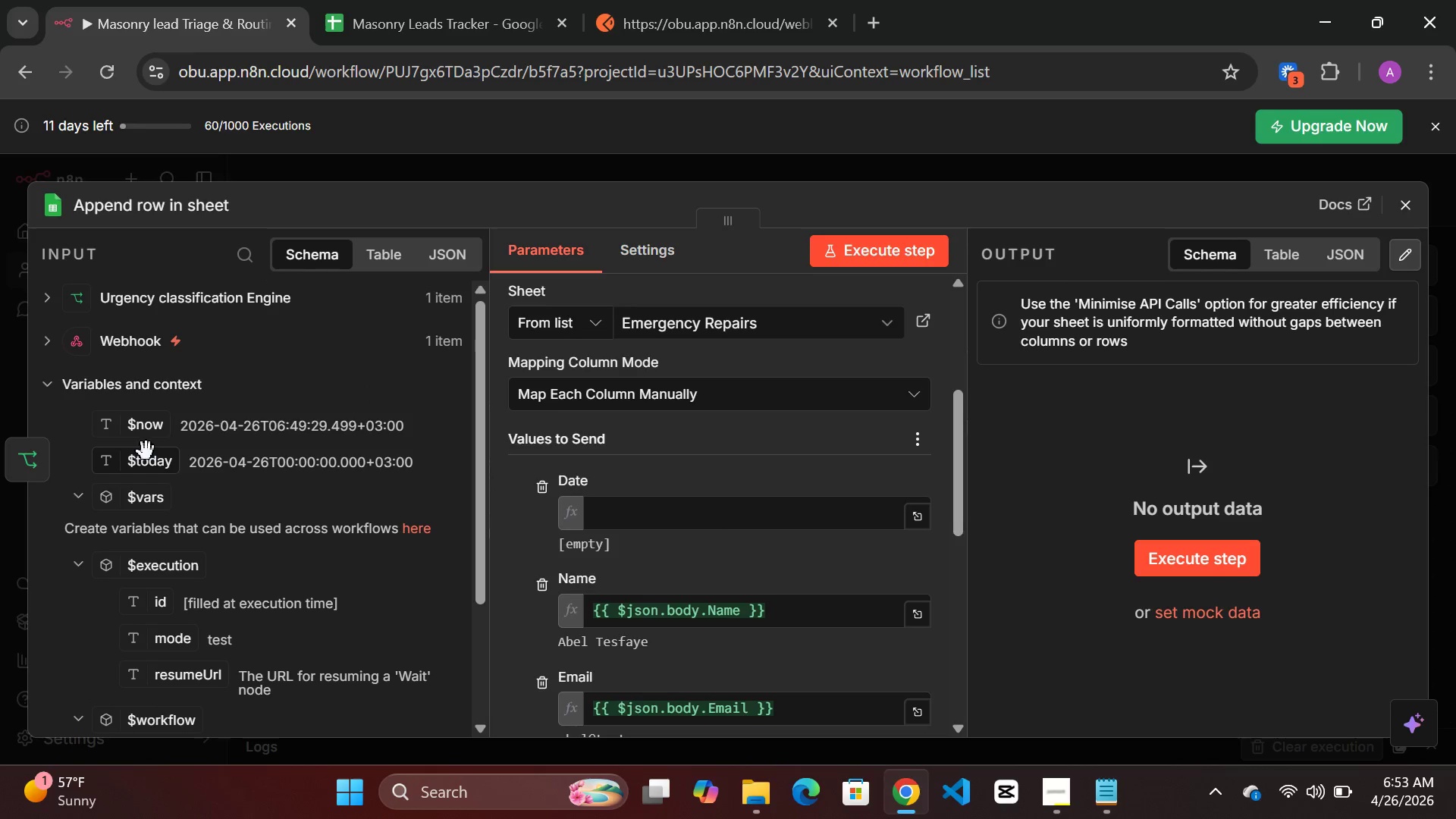 
left_click_drag(start_coordinate=[146, 433], to_coordinate=[623, 513])
 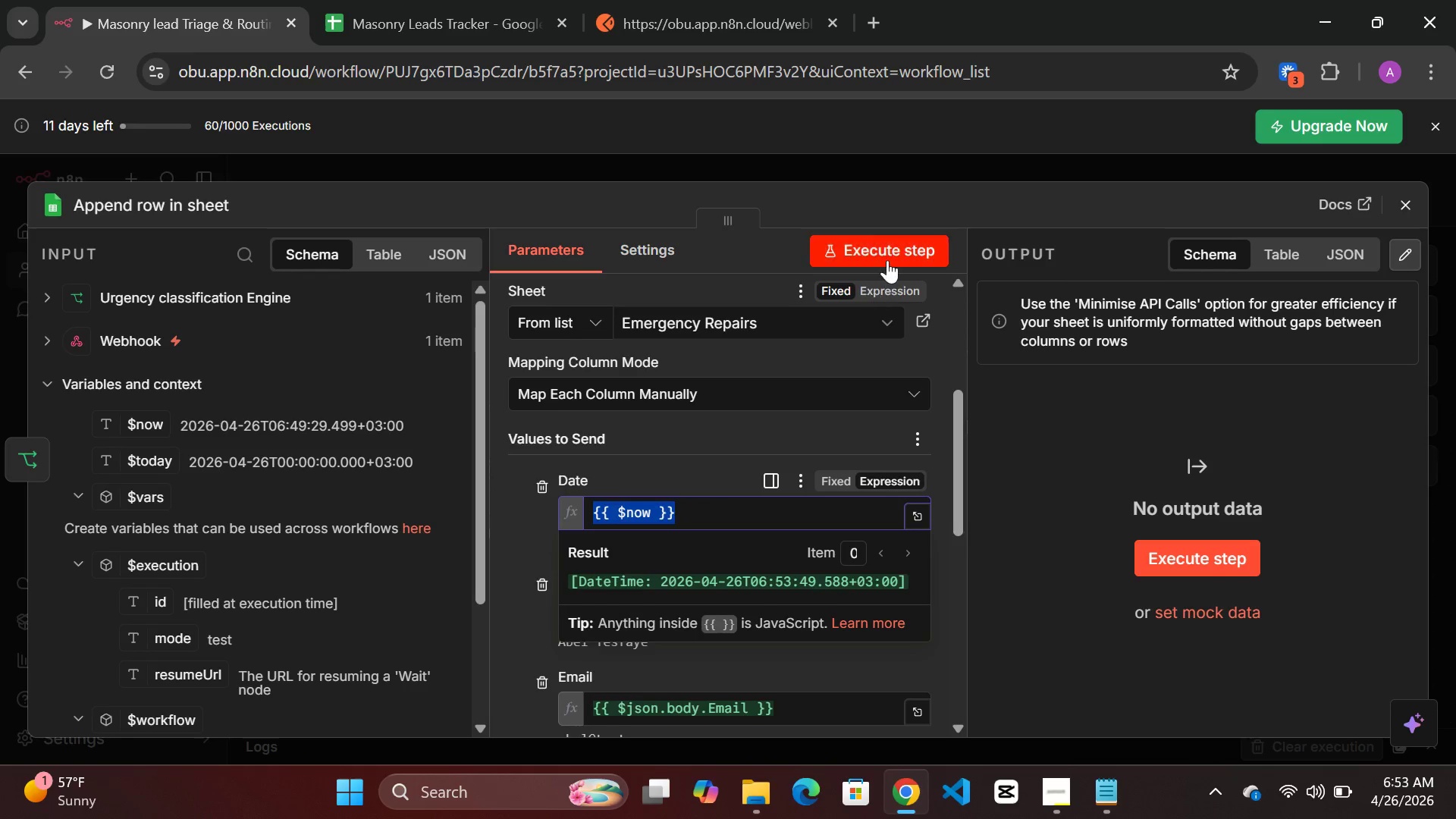 
left_click([871, 234])
 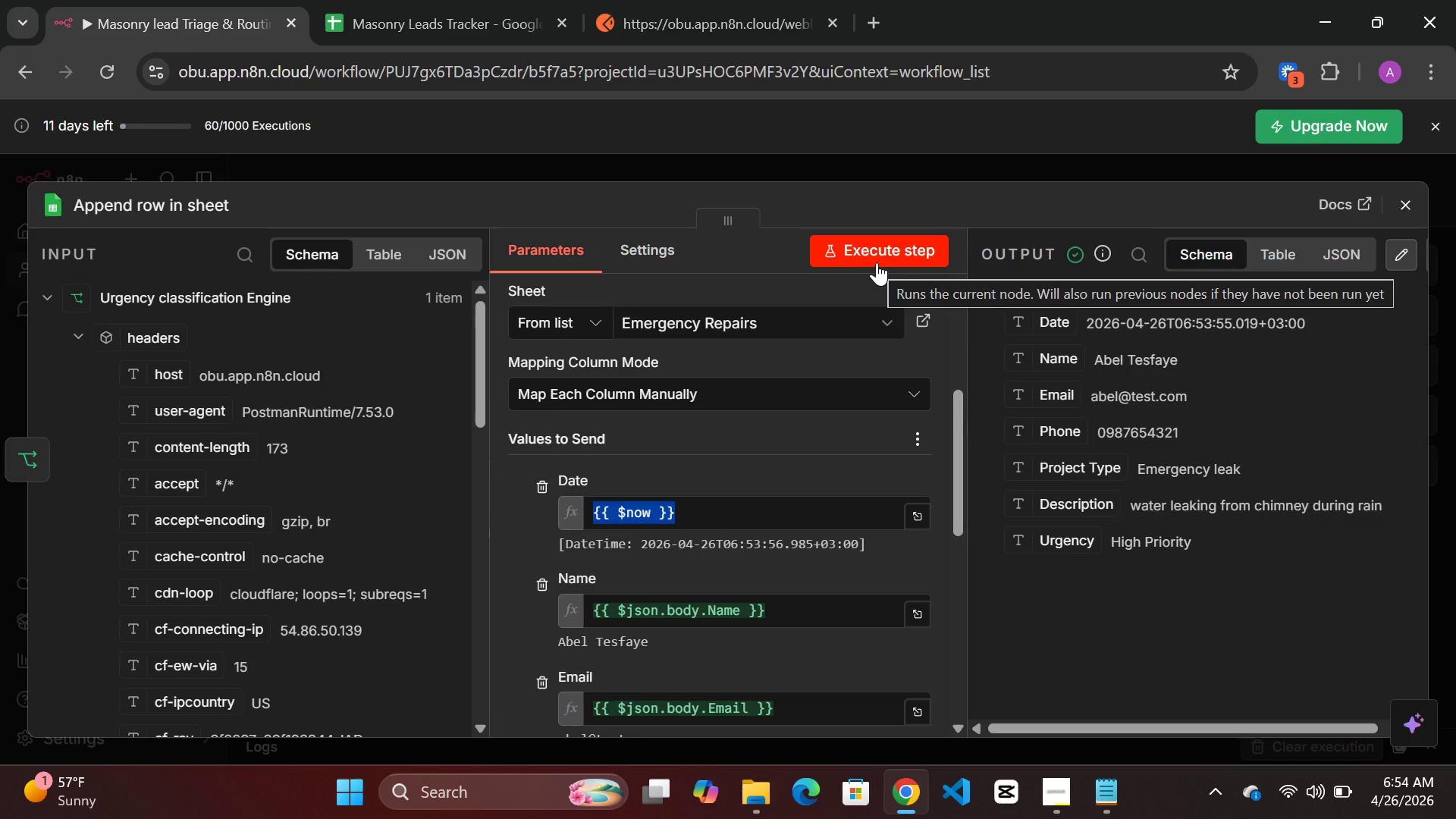 
wait(17.59)
 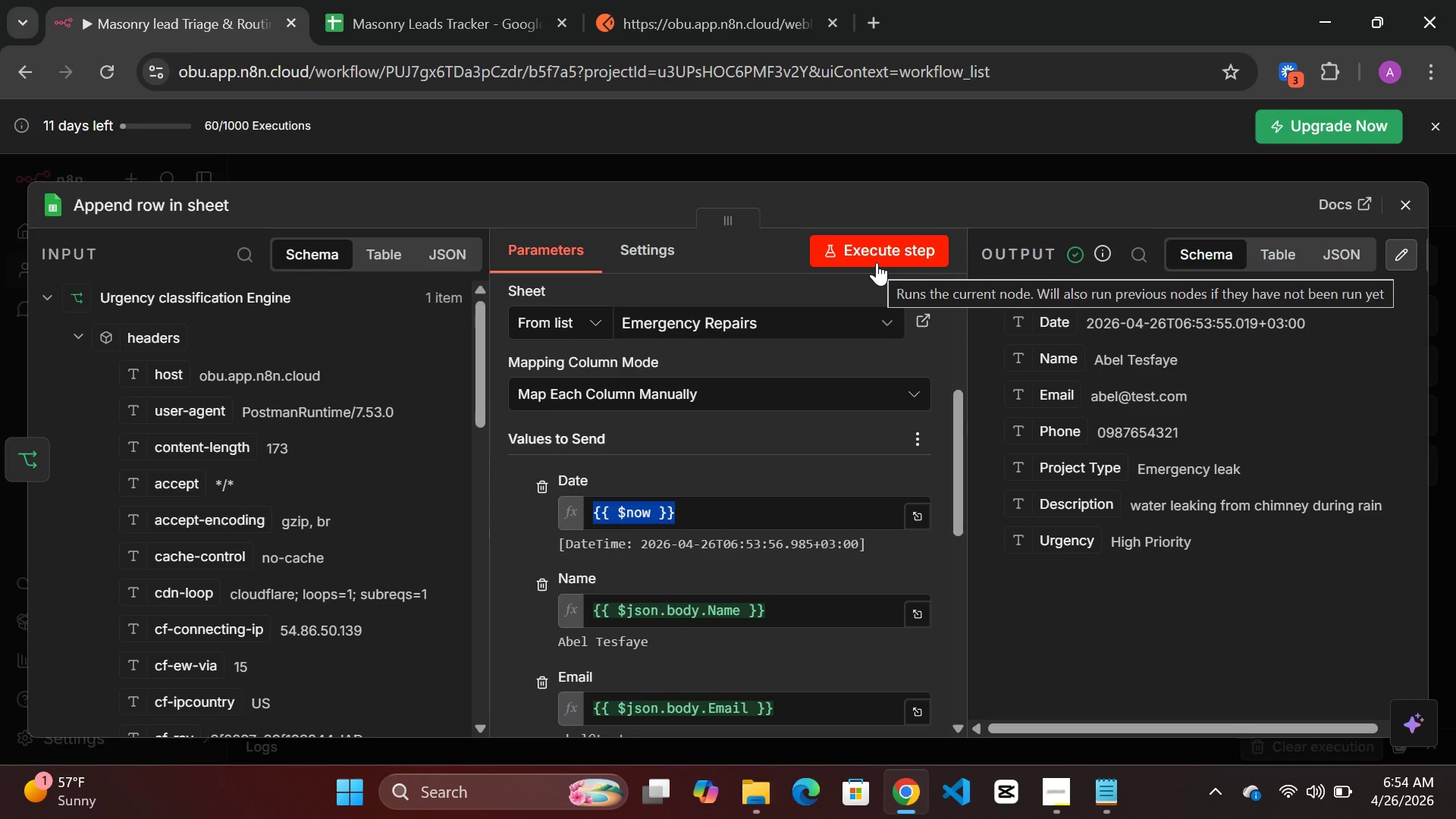 
scroll: coordinate [334, 518], scroll_direction: down, amount: 7.0
 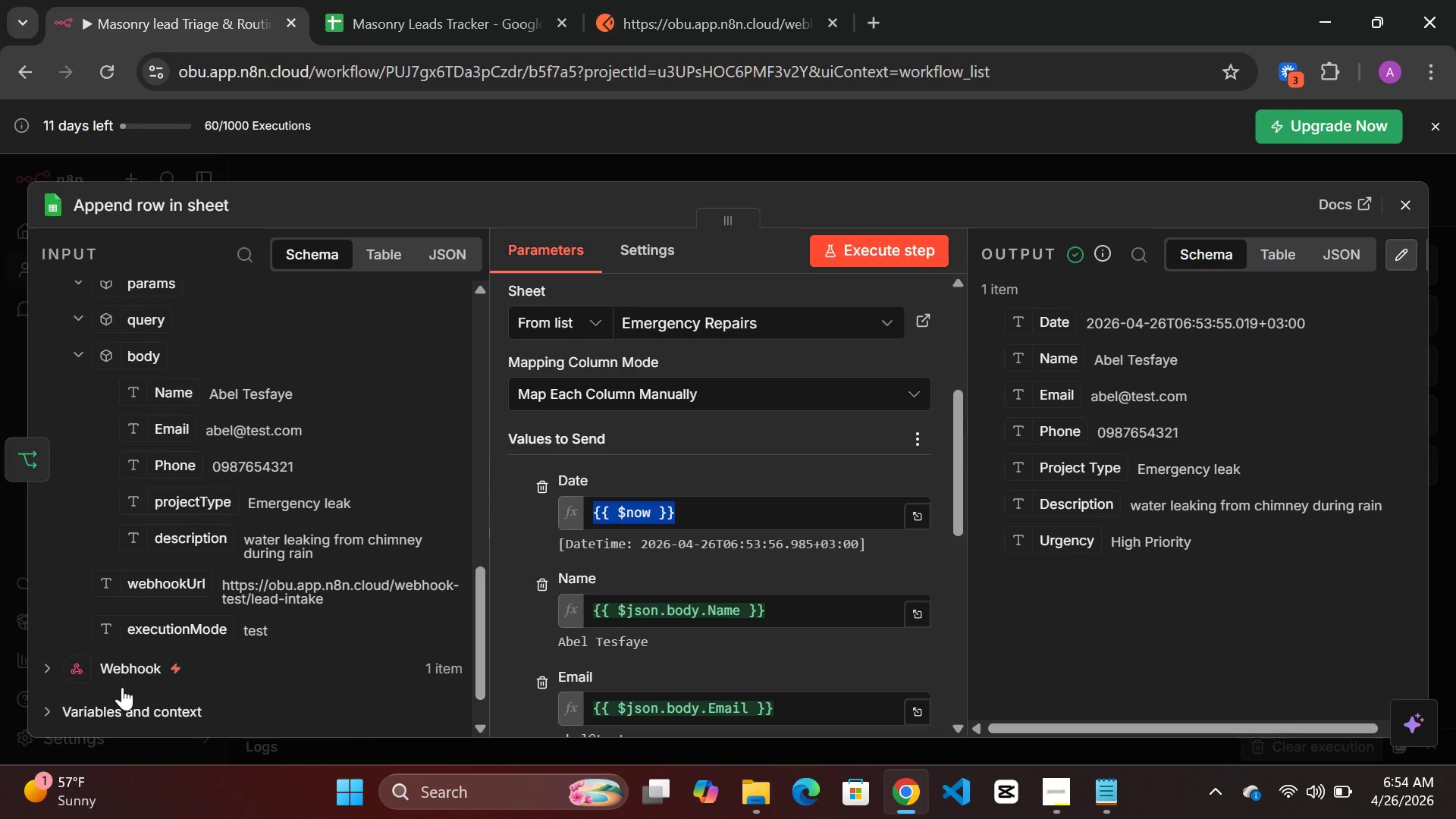 
left_click([129, 701])
 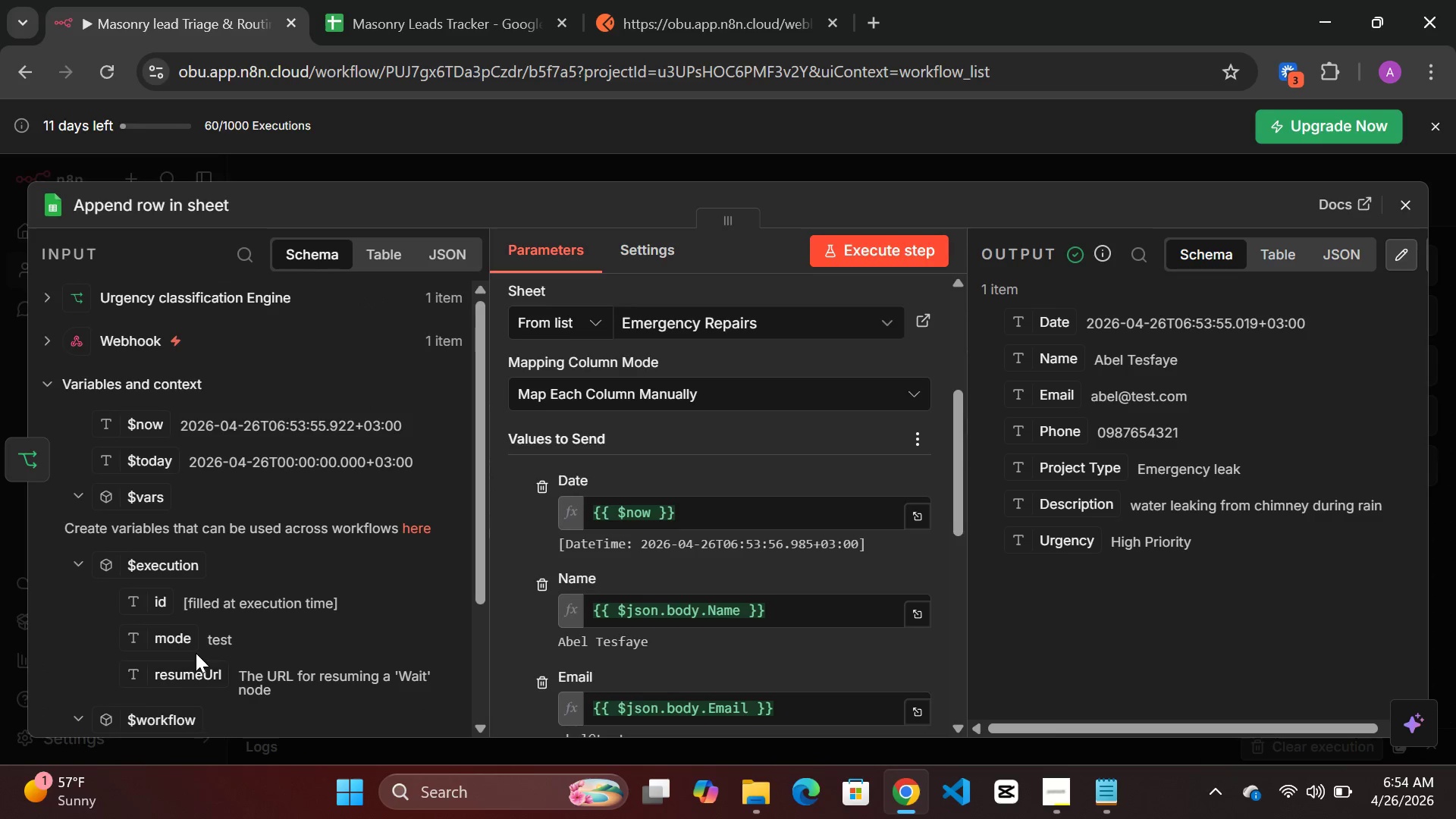 
scroll: coordinate [196, 653], scroll_direction: down, amount: 3.0
 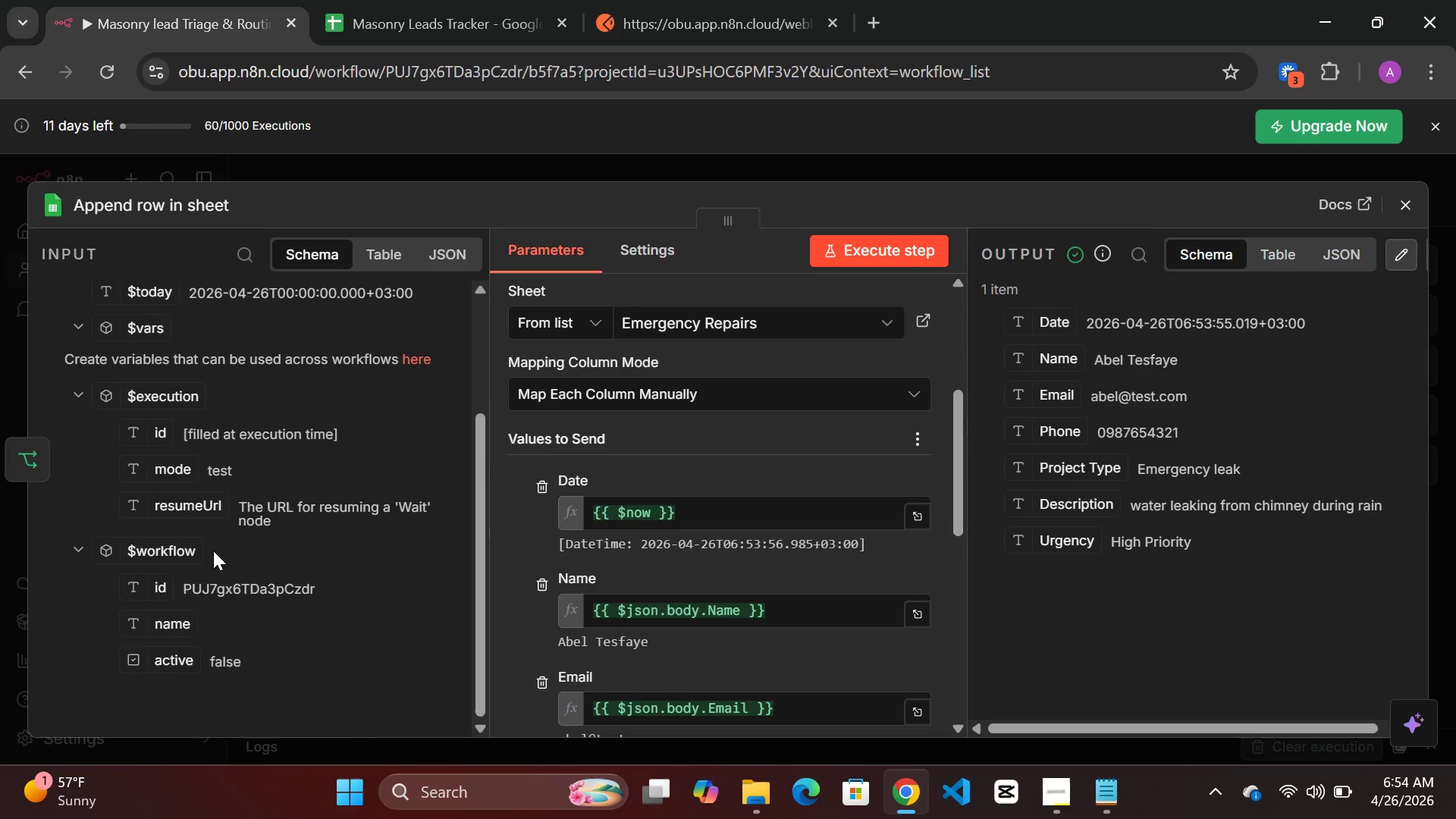 
scroll: coordinate [213, 551], scroll_direction: none, amount: 0.0
 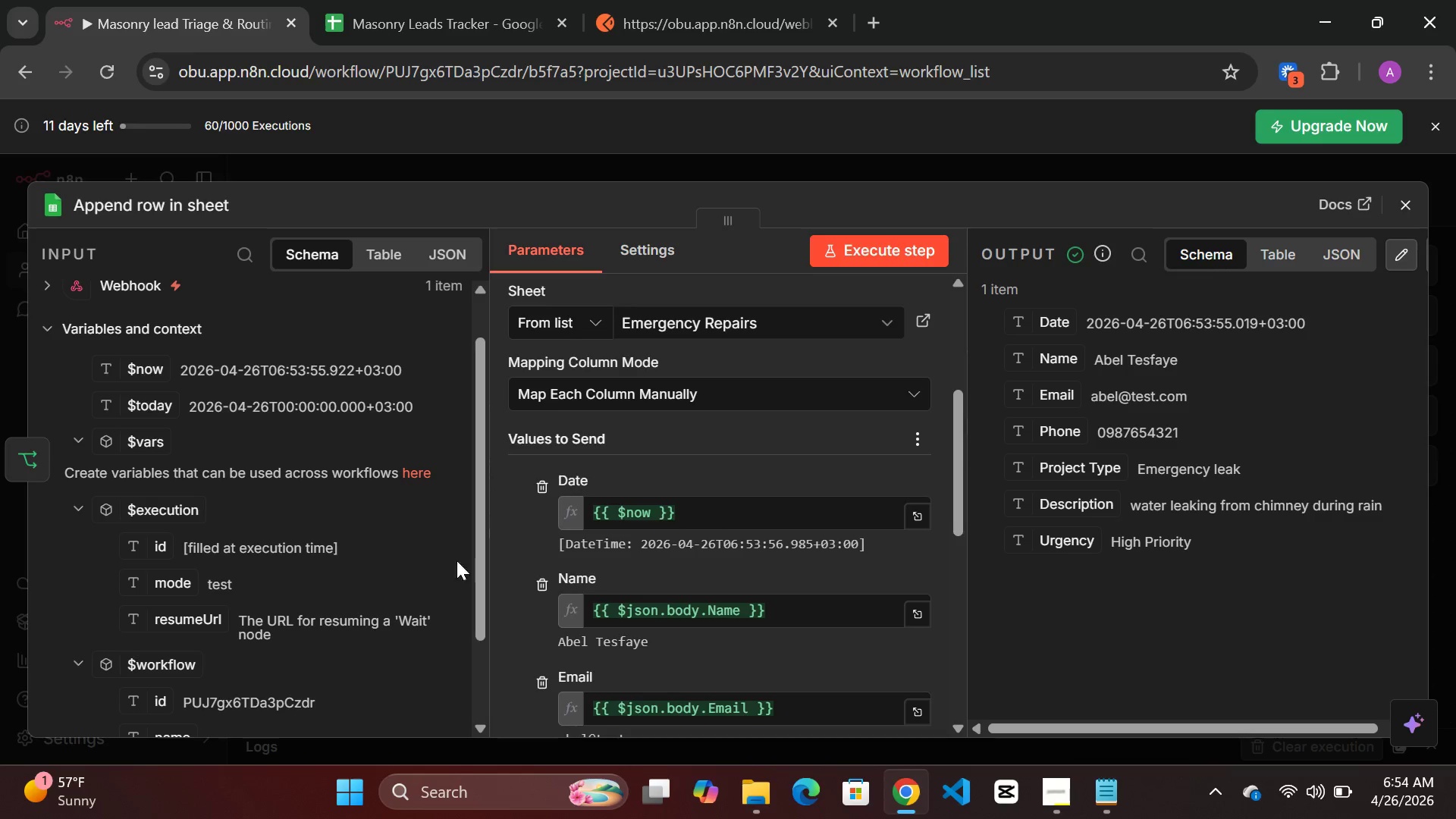 
wait(7.07)
 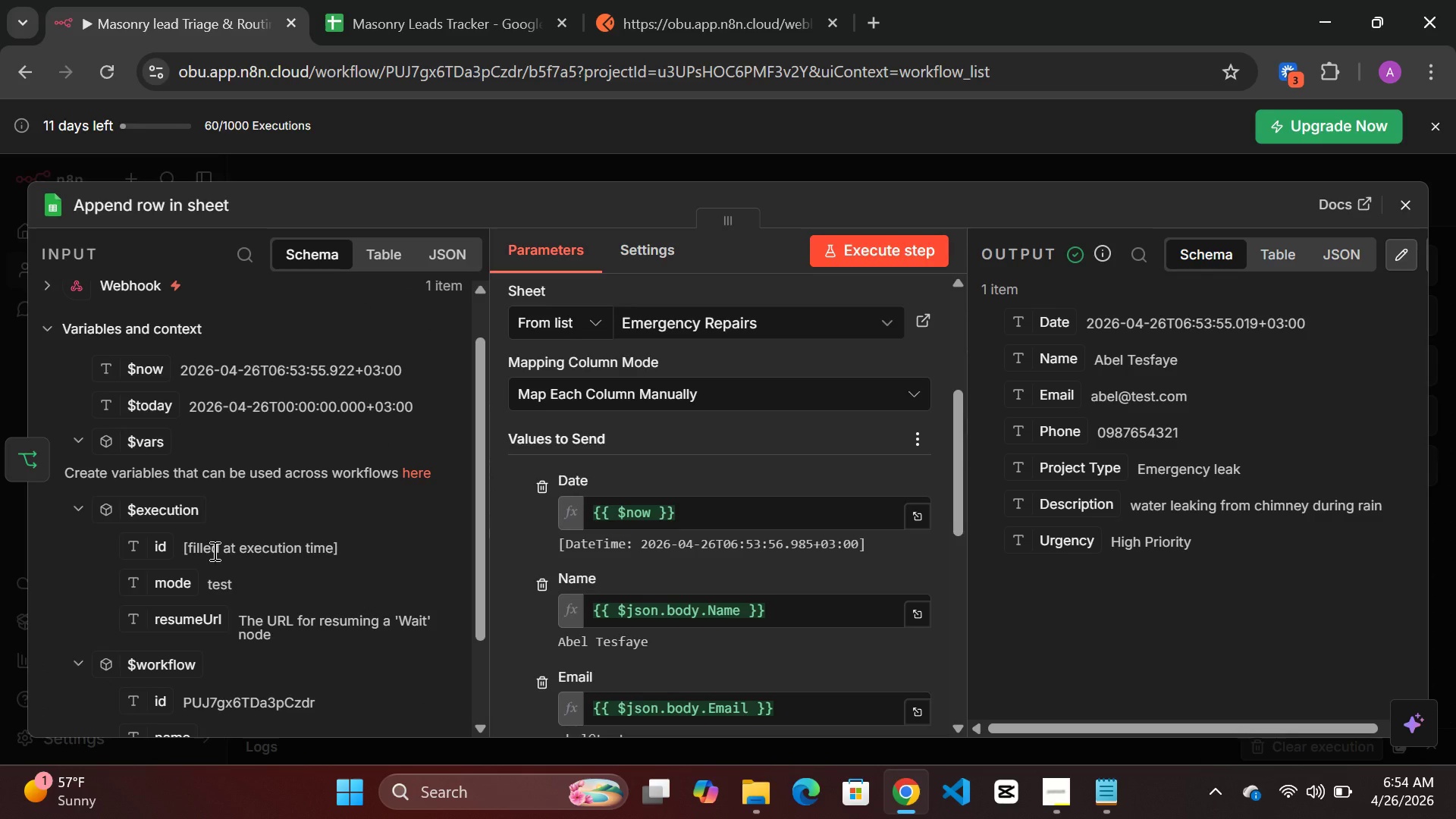 
left_click_drag(start_coordinate=[681, 510], to_coordinate=[675, 508])
 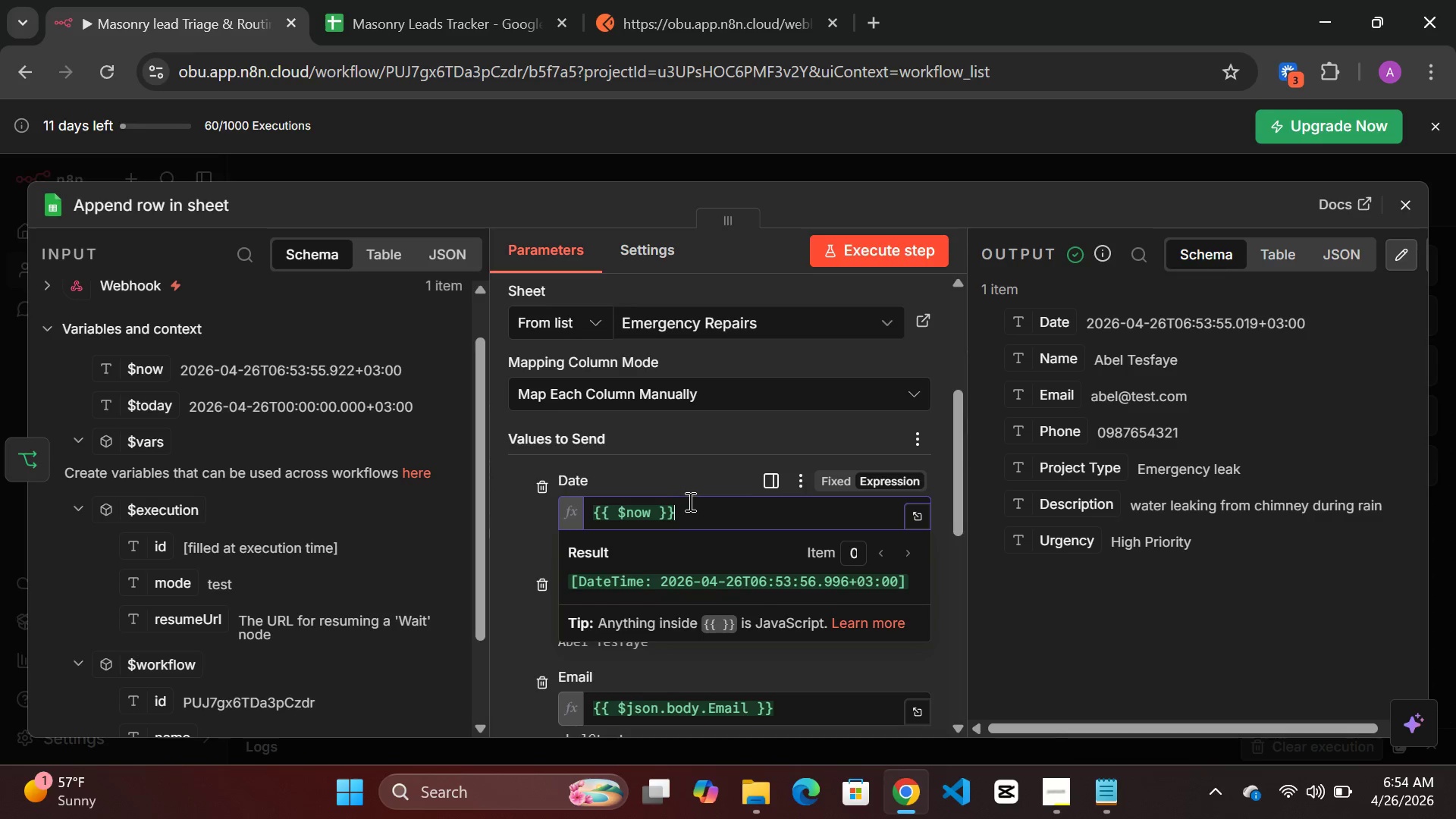 
wait(12.12)
 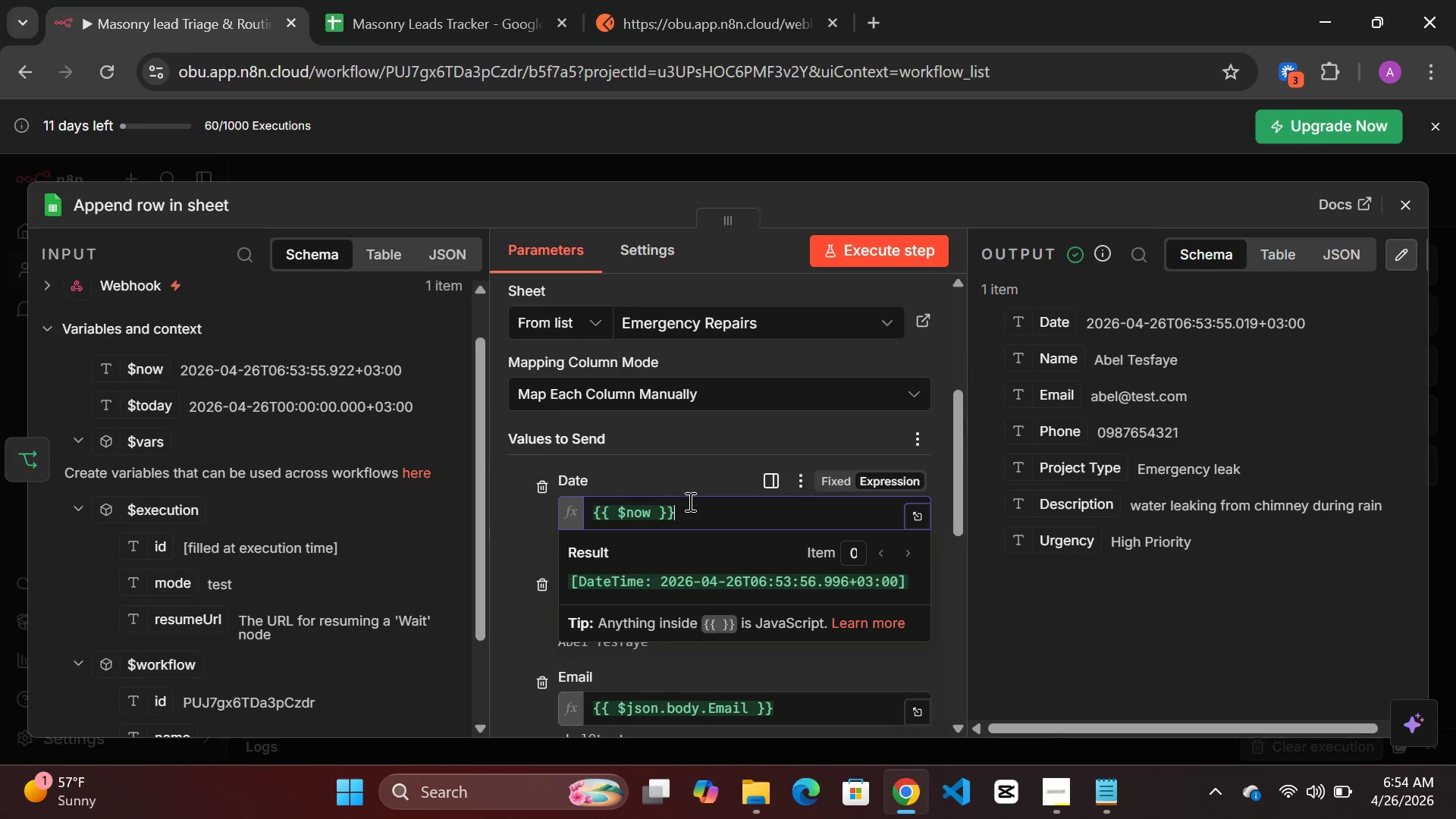 
hold_key(key=Backspace, duration=1.05)
 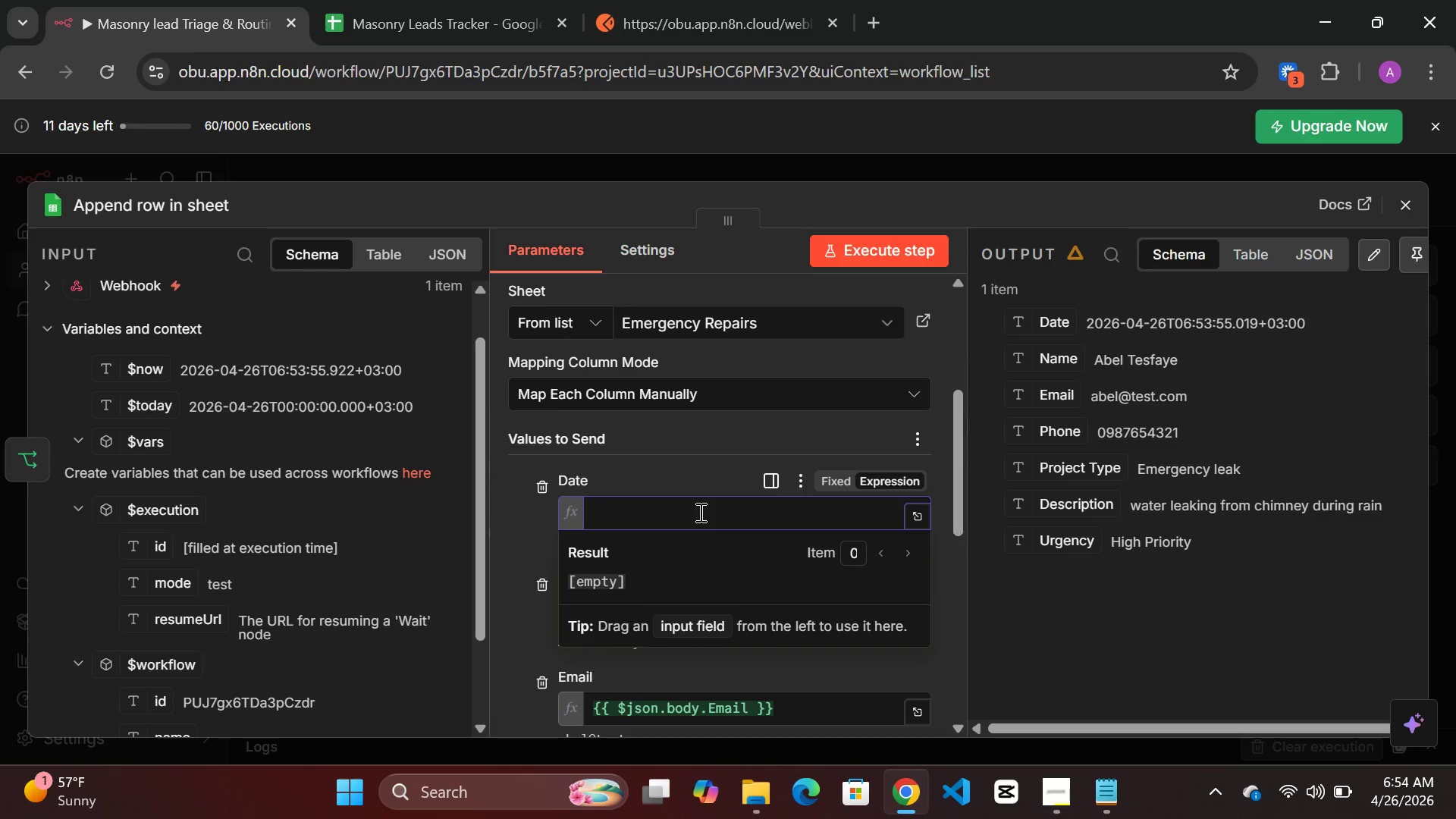 
key(Shift+BracketLeft)
 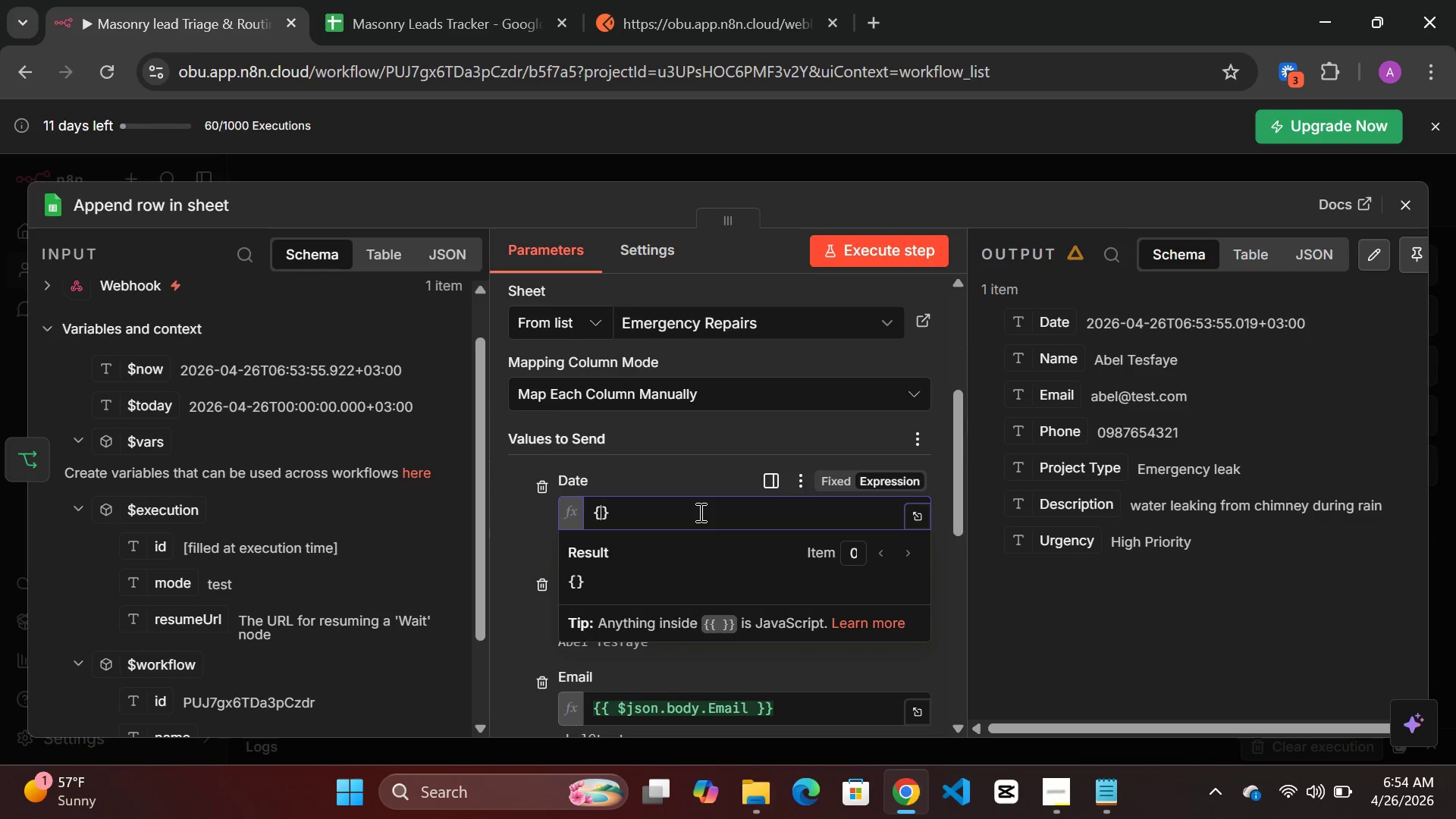 
key(Shift+BracketRight)
 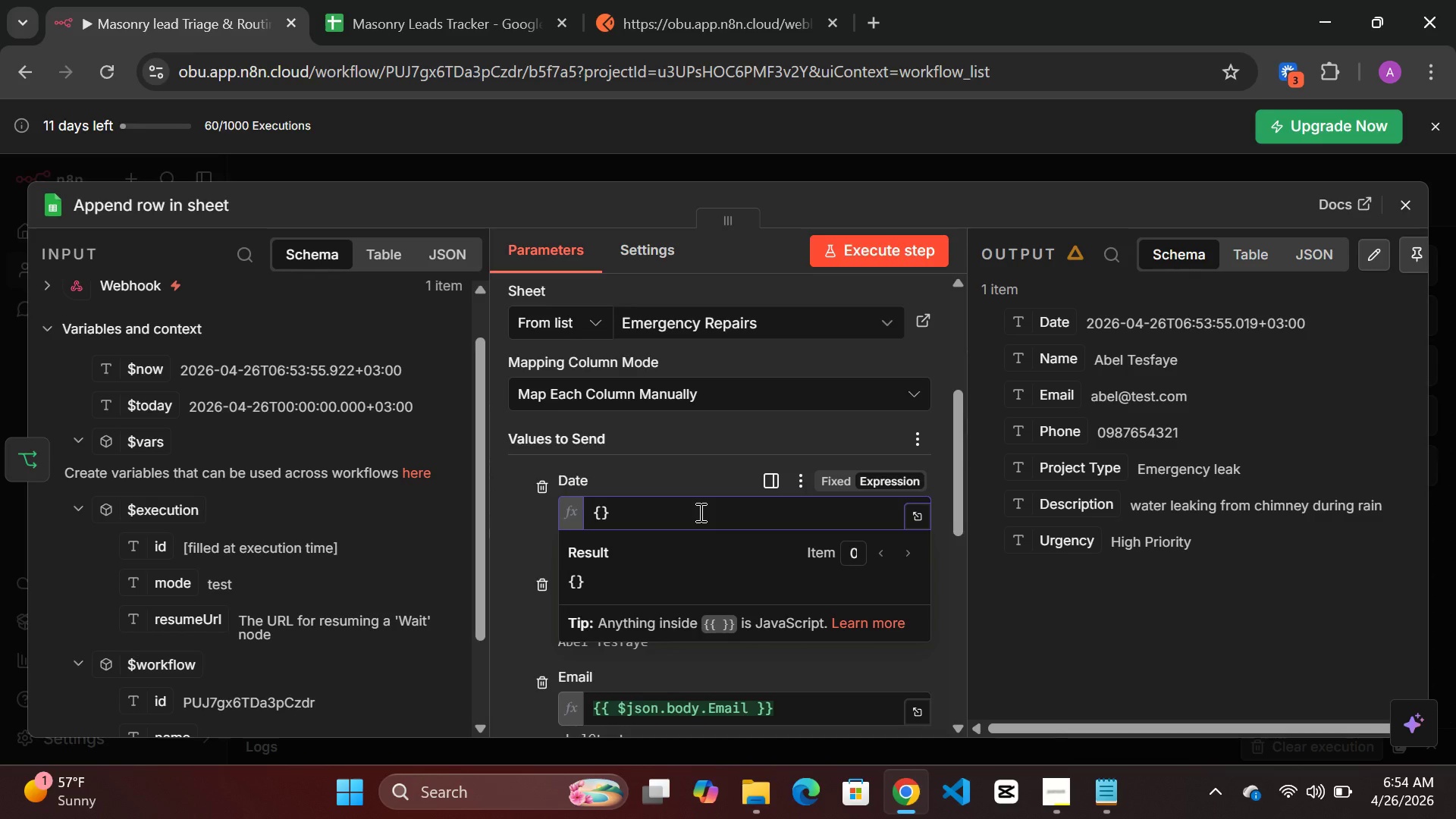 
key(ArrowLeft)
 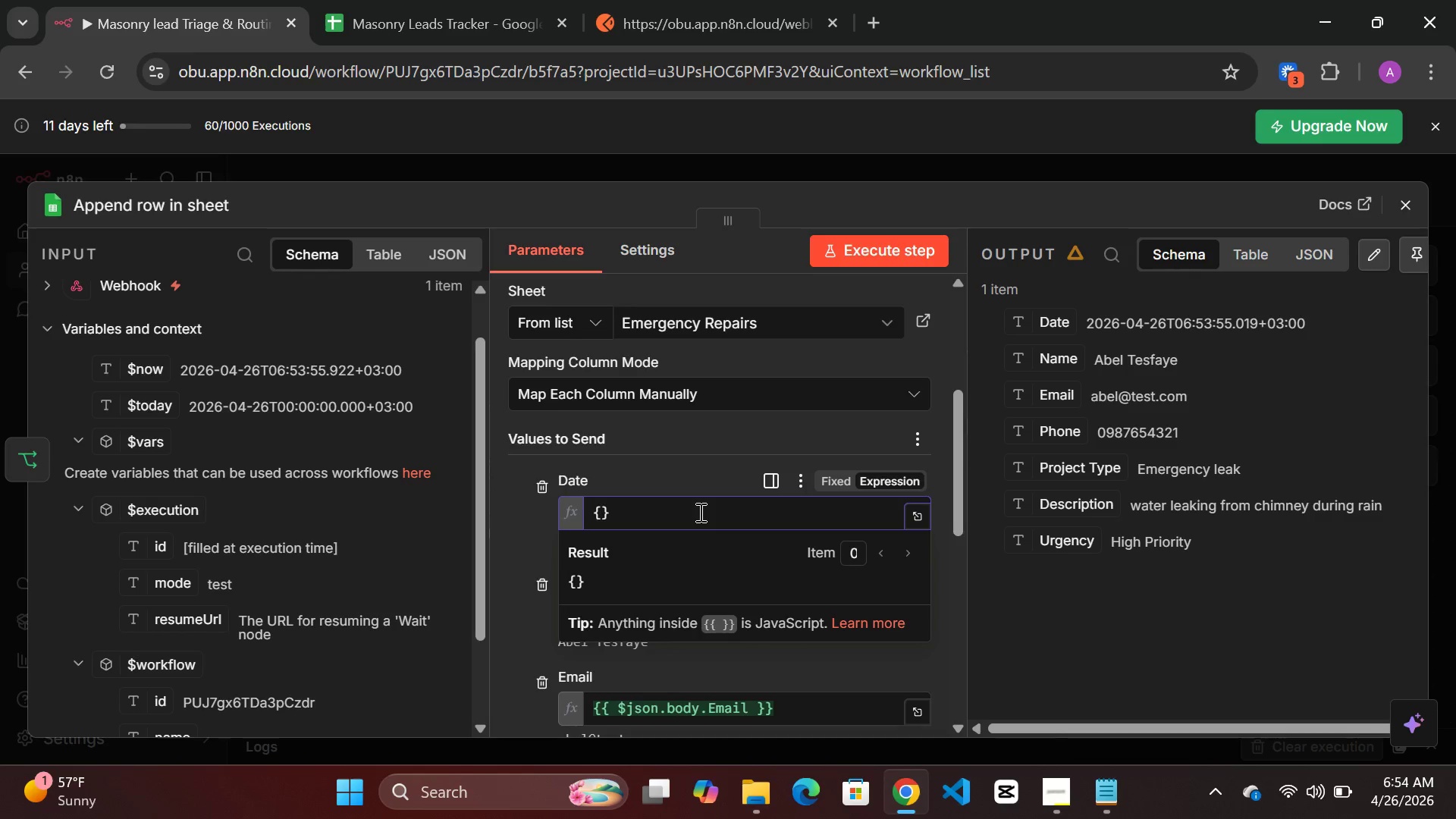 
key(Shift+BracketLeft)
 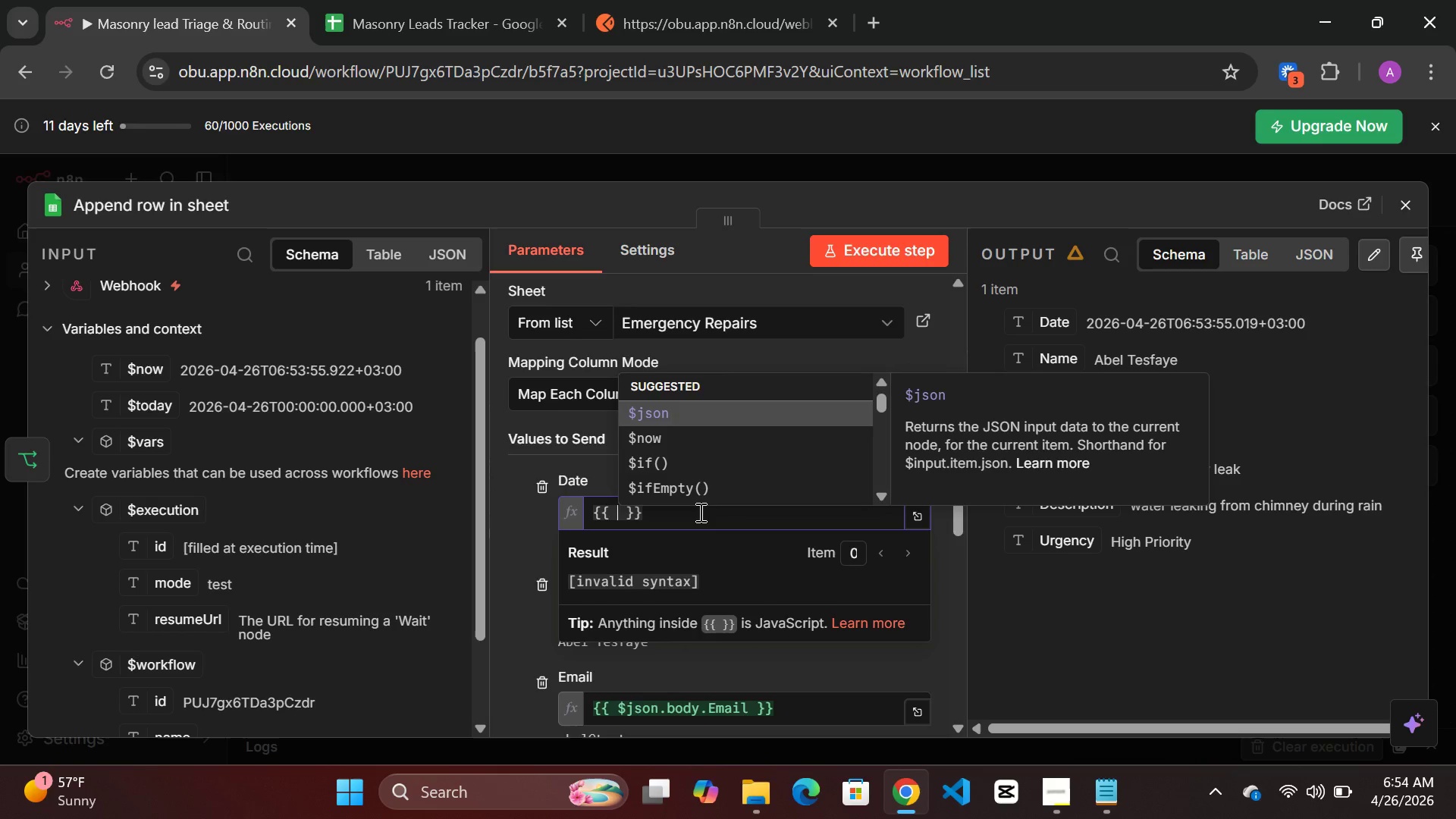 
type(new Date)
 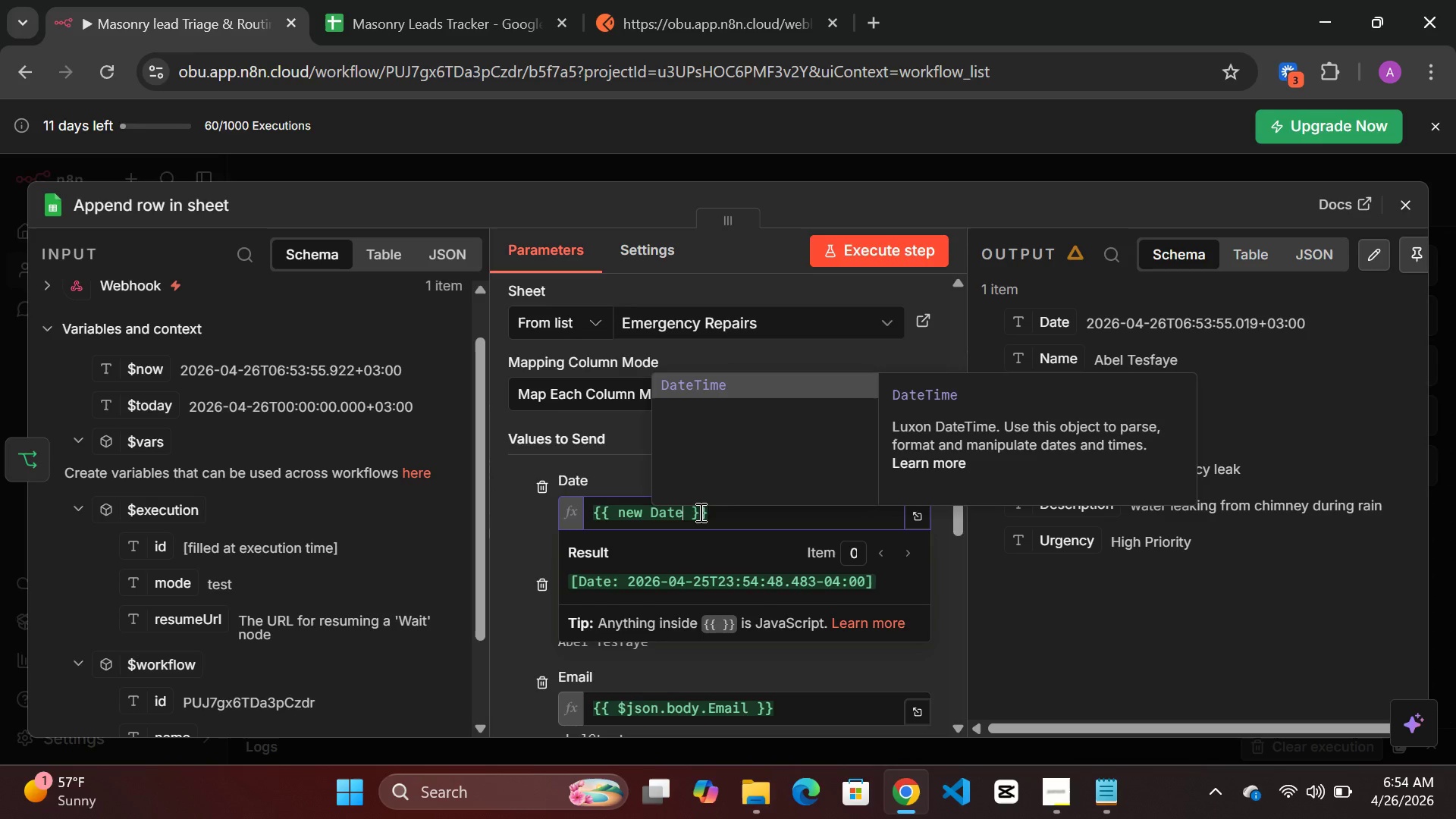 
wait(5.49)
 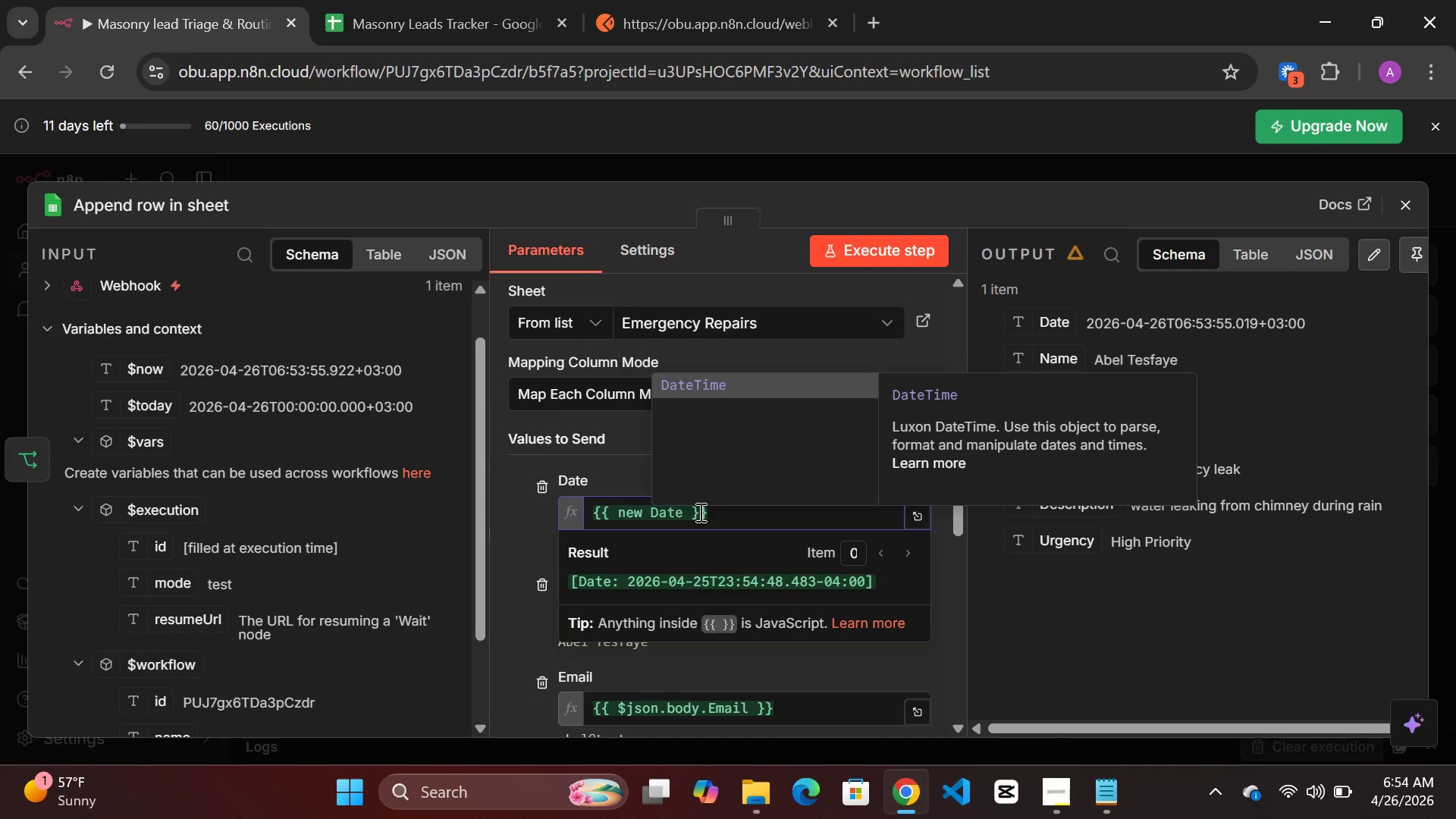 
key(Shift+9)
 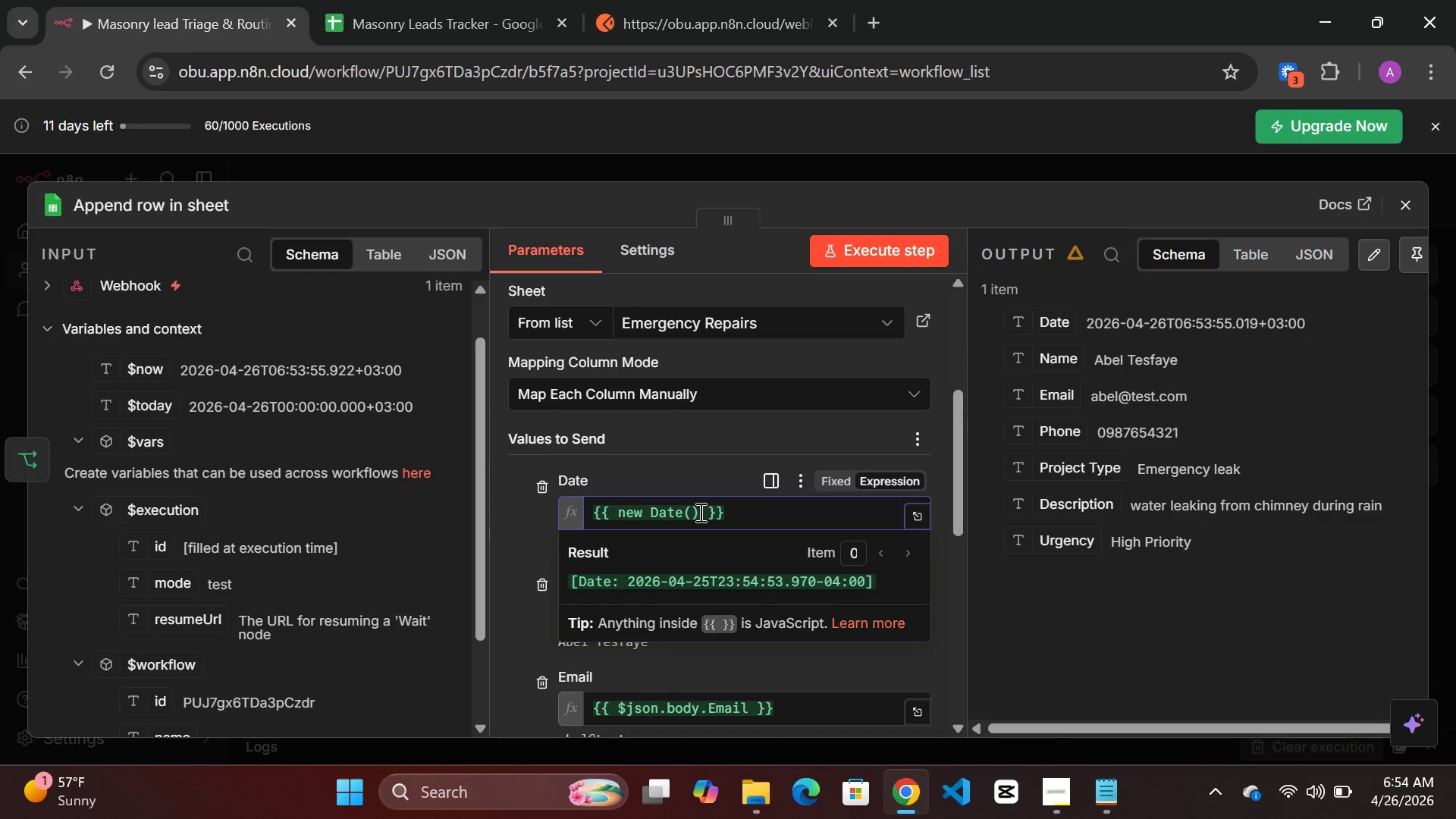 
key(ArrowRight)
 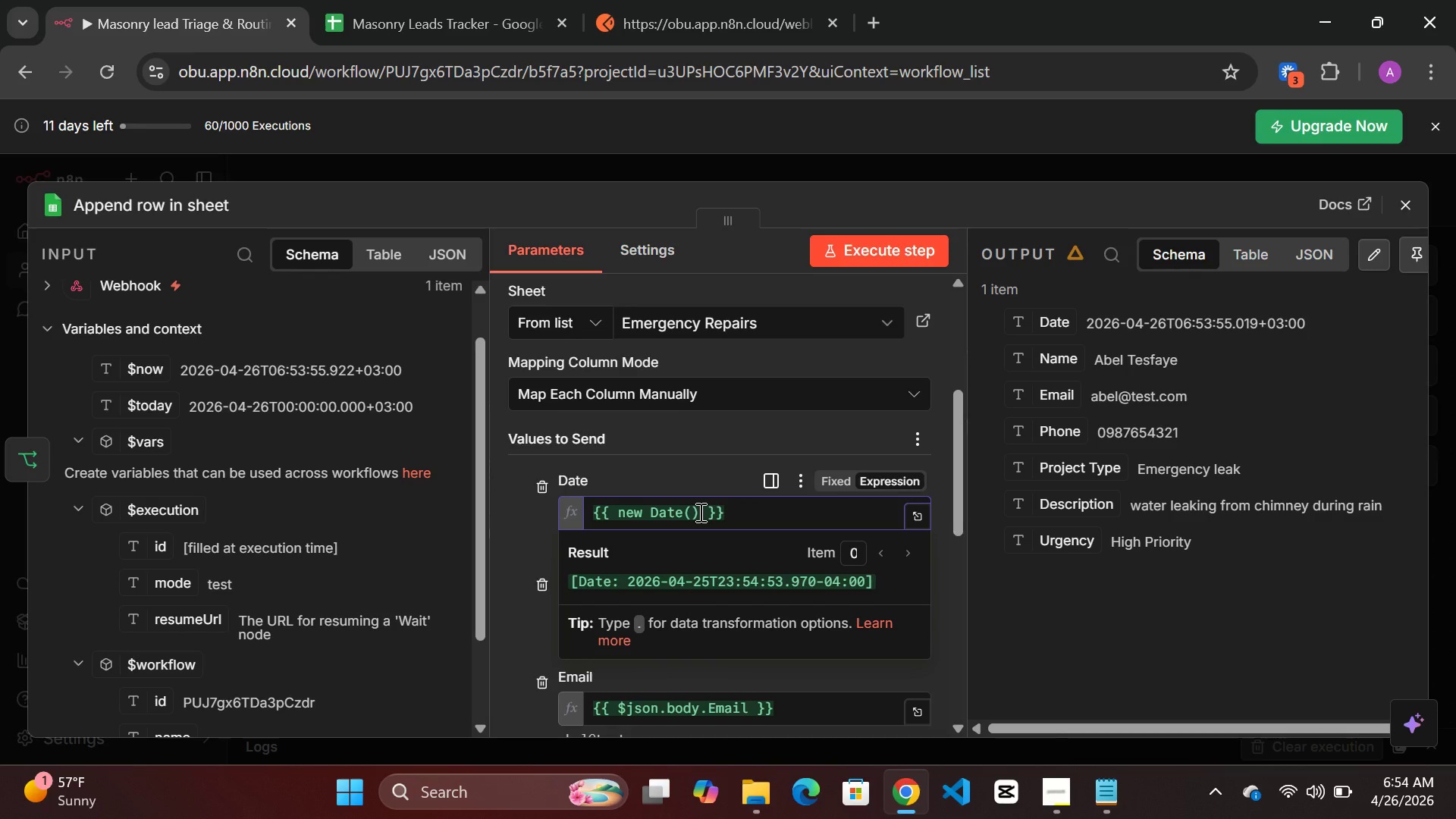 
type(.toISOString)
 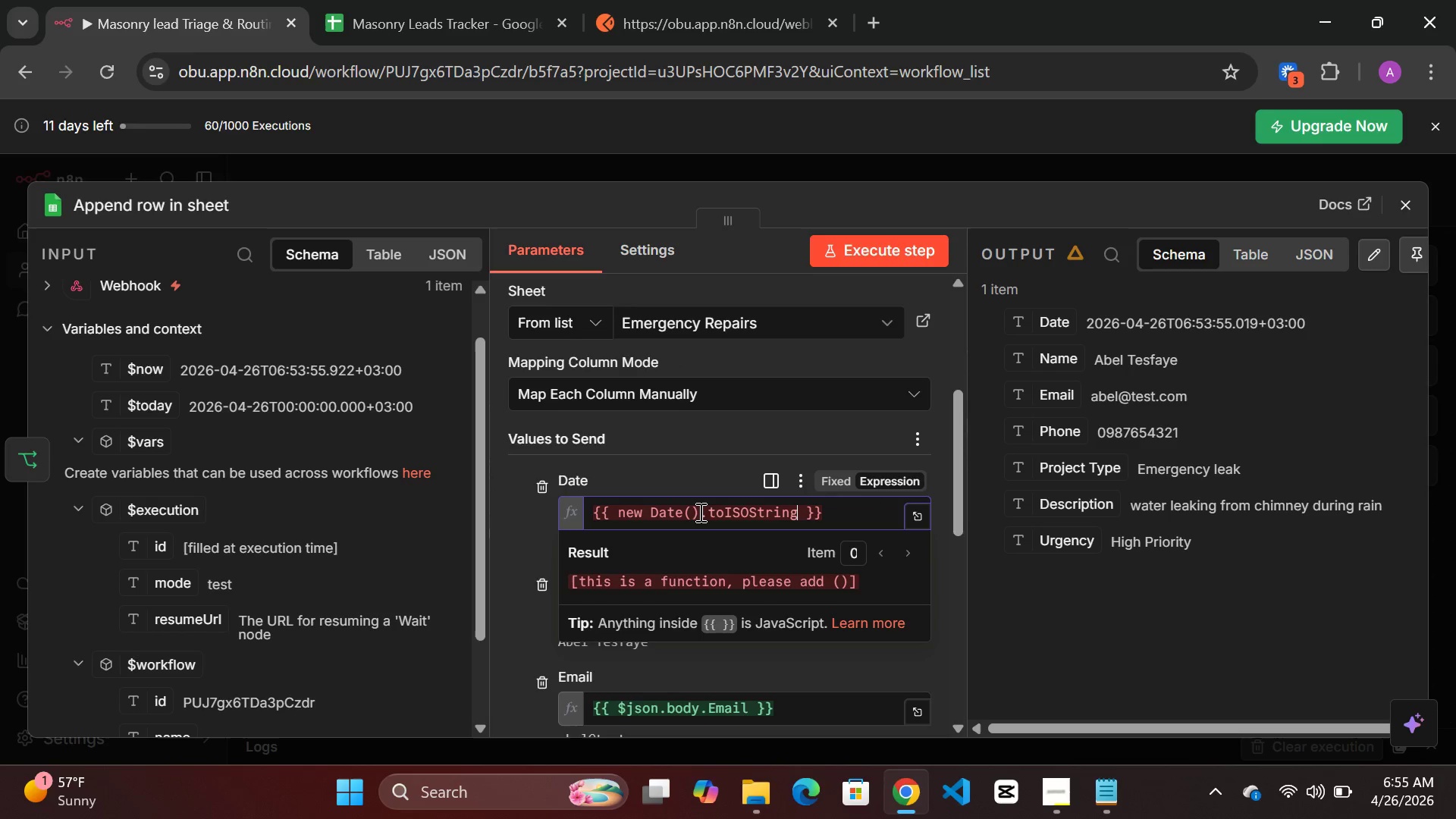 
key(Shift+9)
 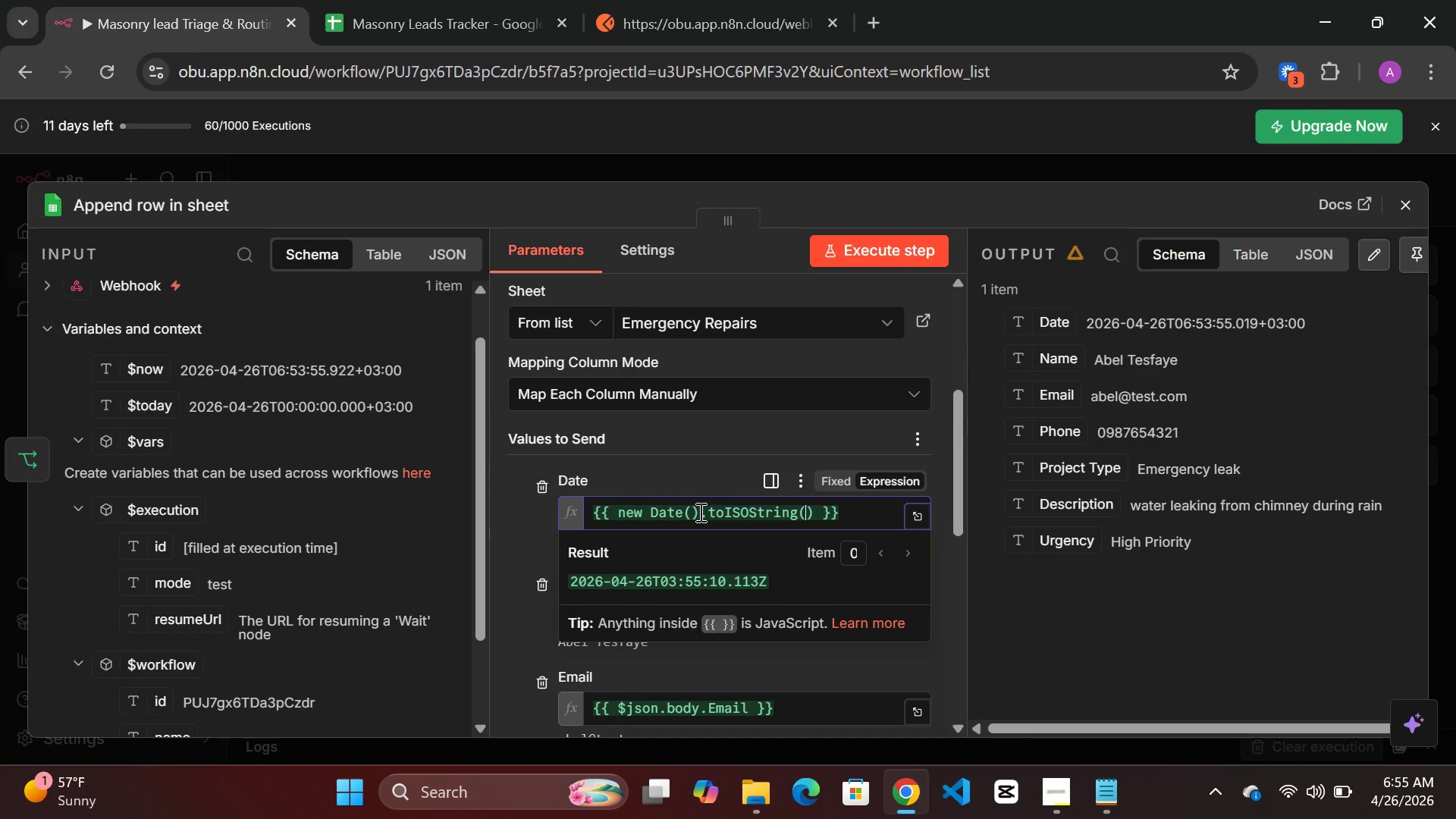 
key(ArrowRight)
 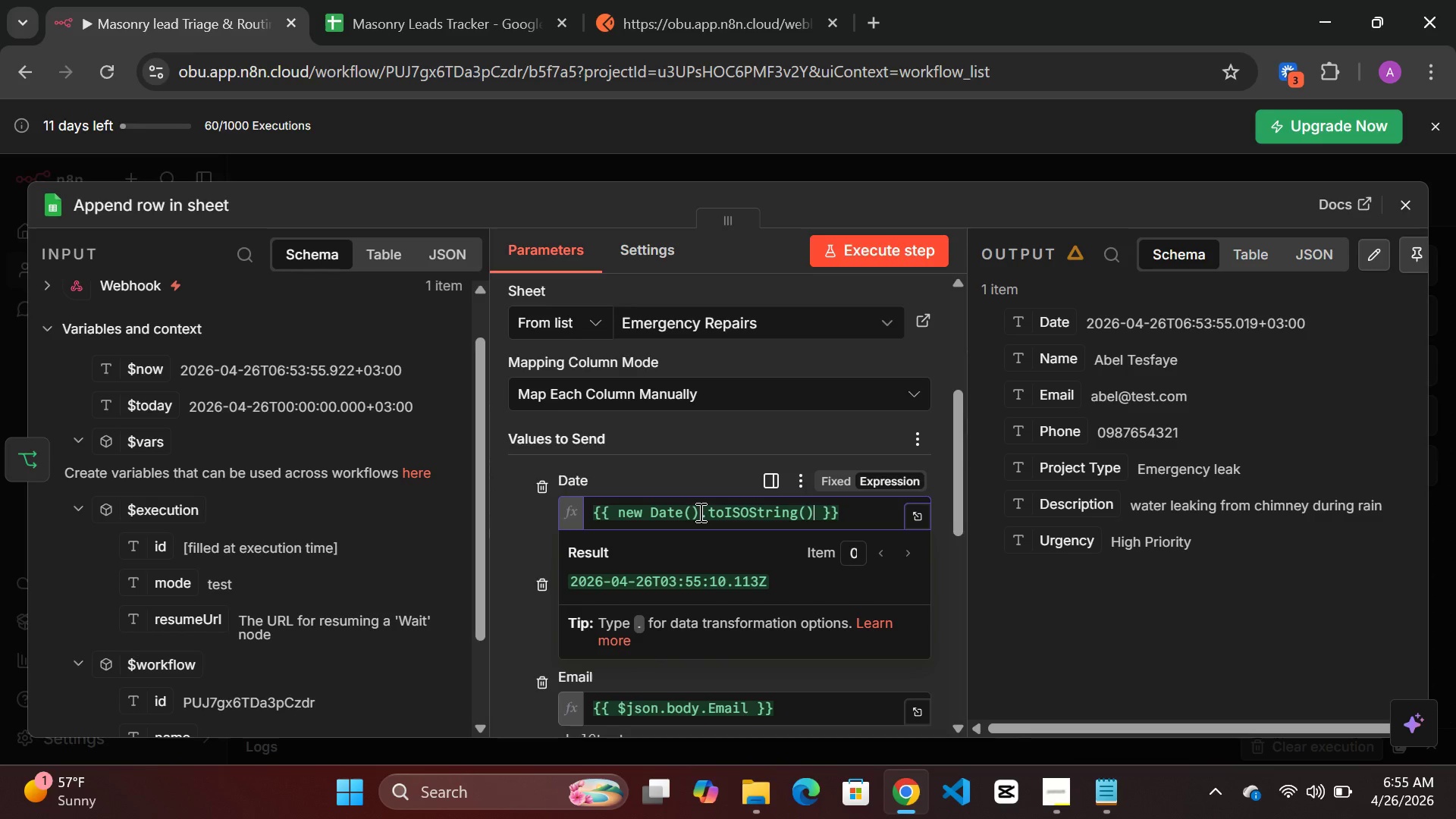 
type(.split)
 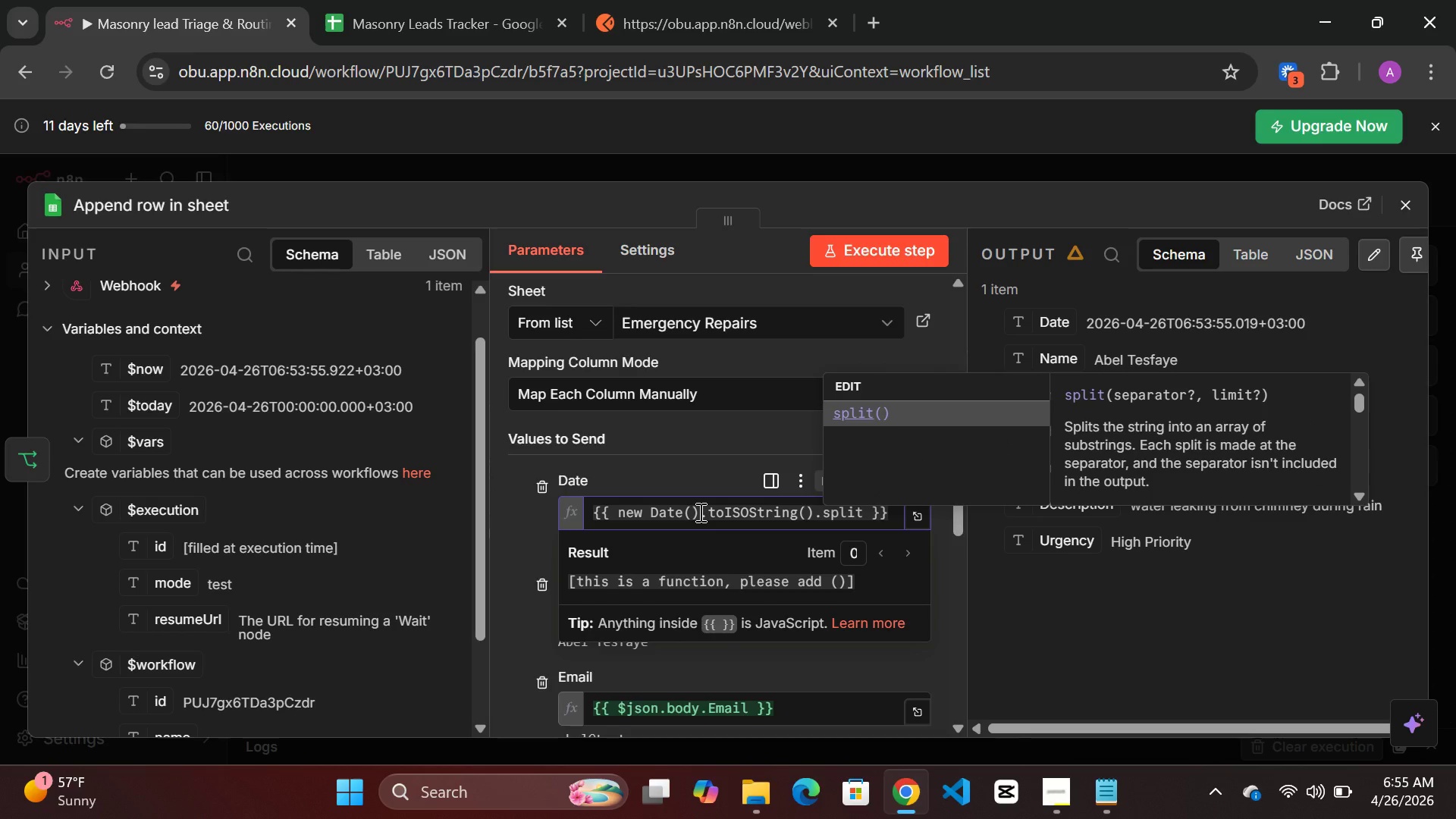 
wait(5.03)
 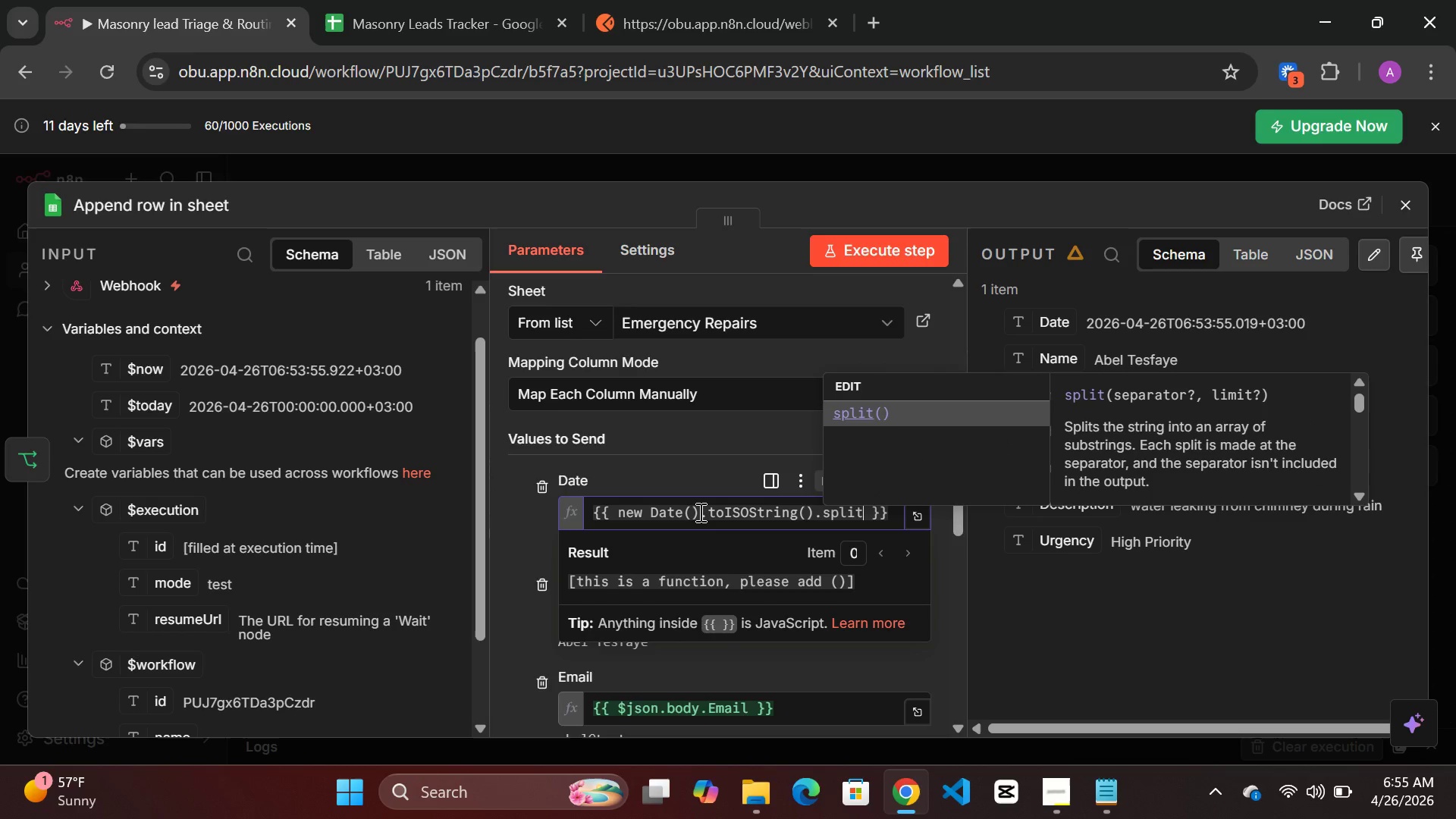 
key(Shift+9)
 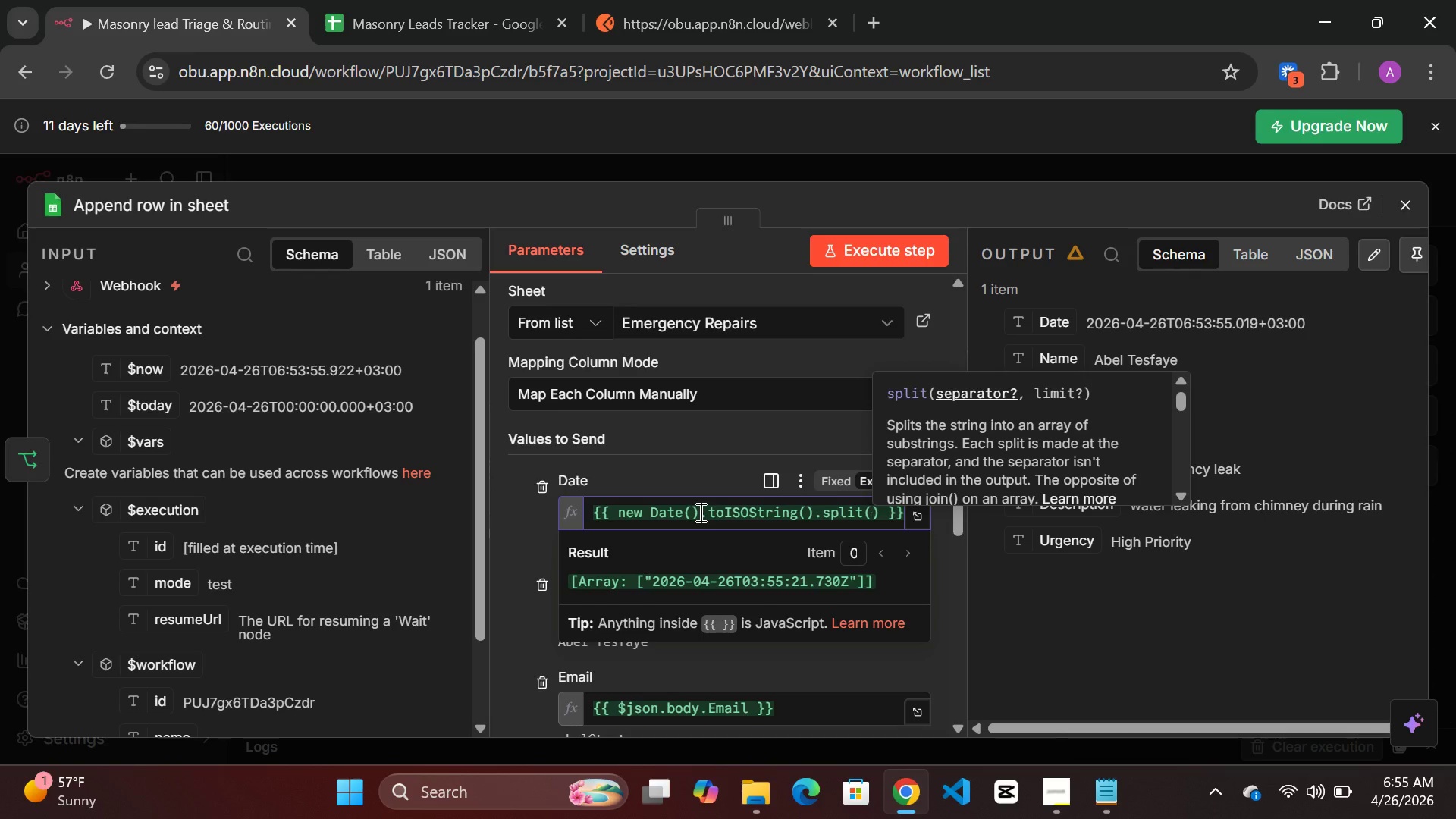 
key(Quote)
 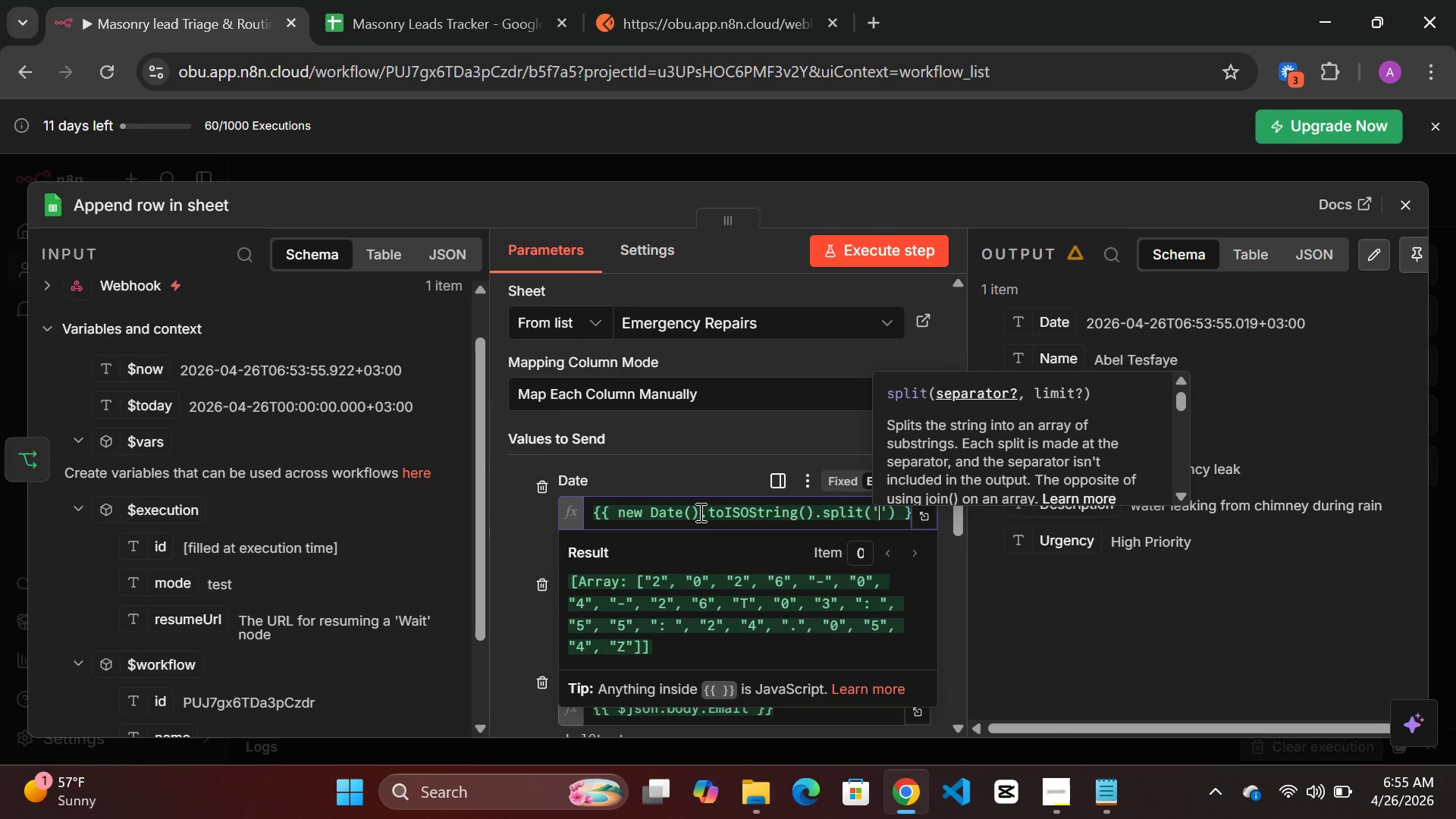 
key(Shift+T)
 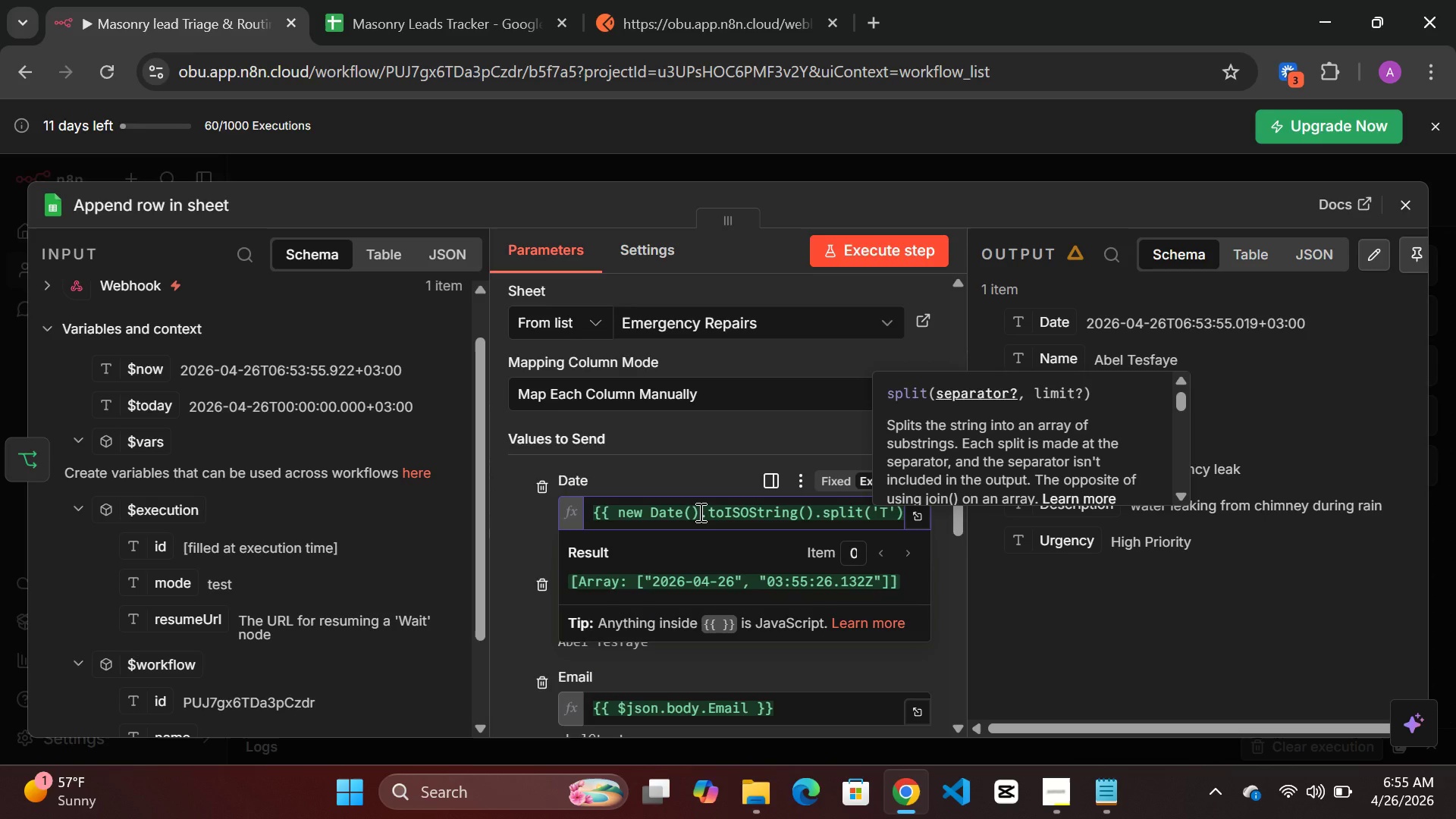 
key(ArrowRight)
 